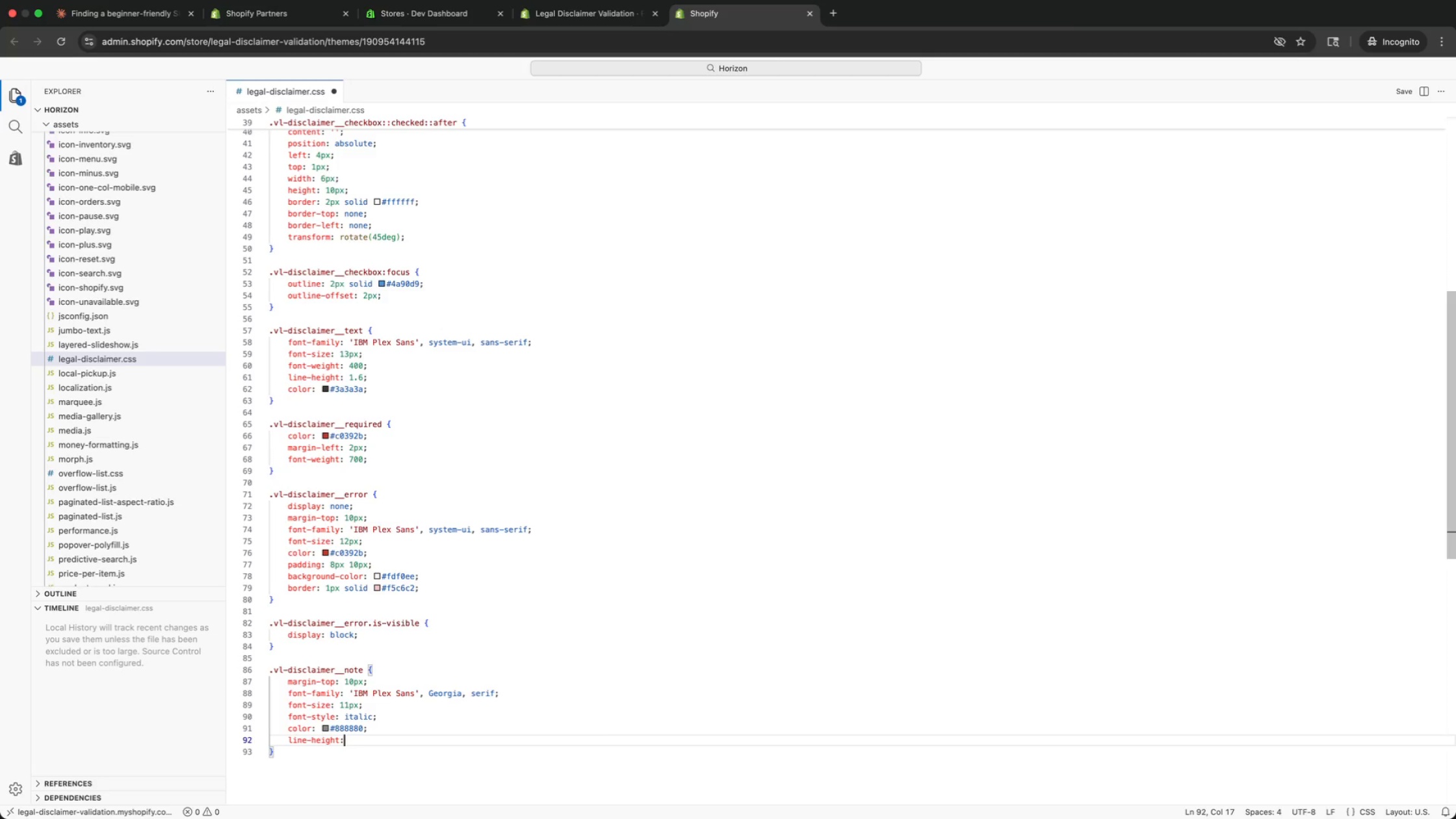 
key(Space)
 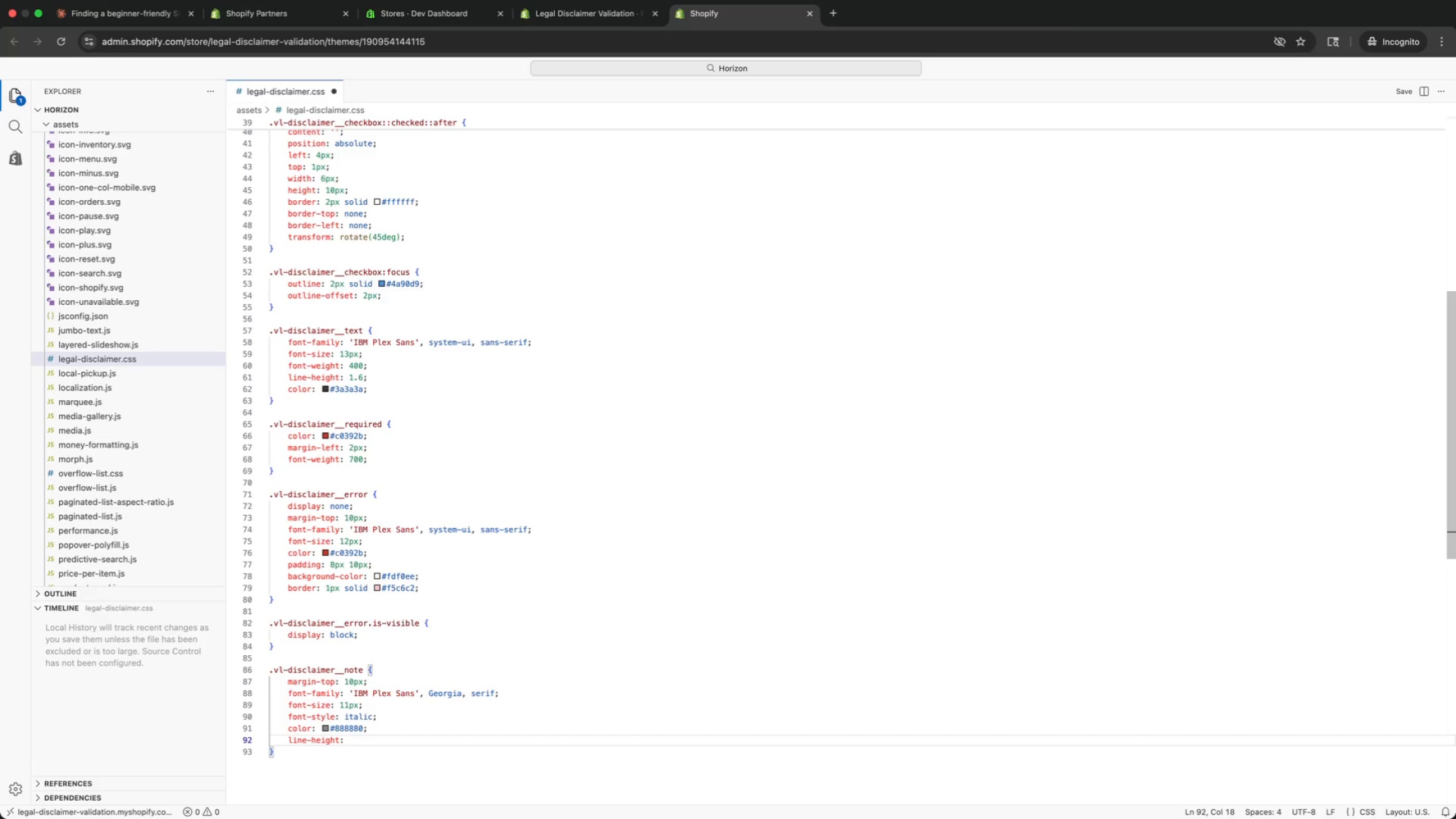 
key(1)
 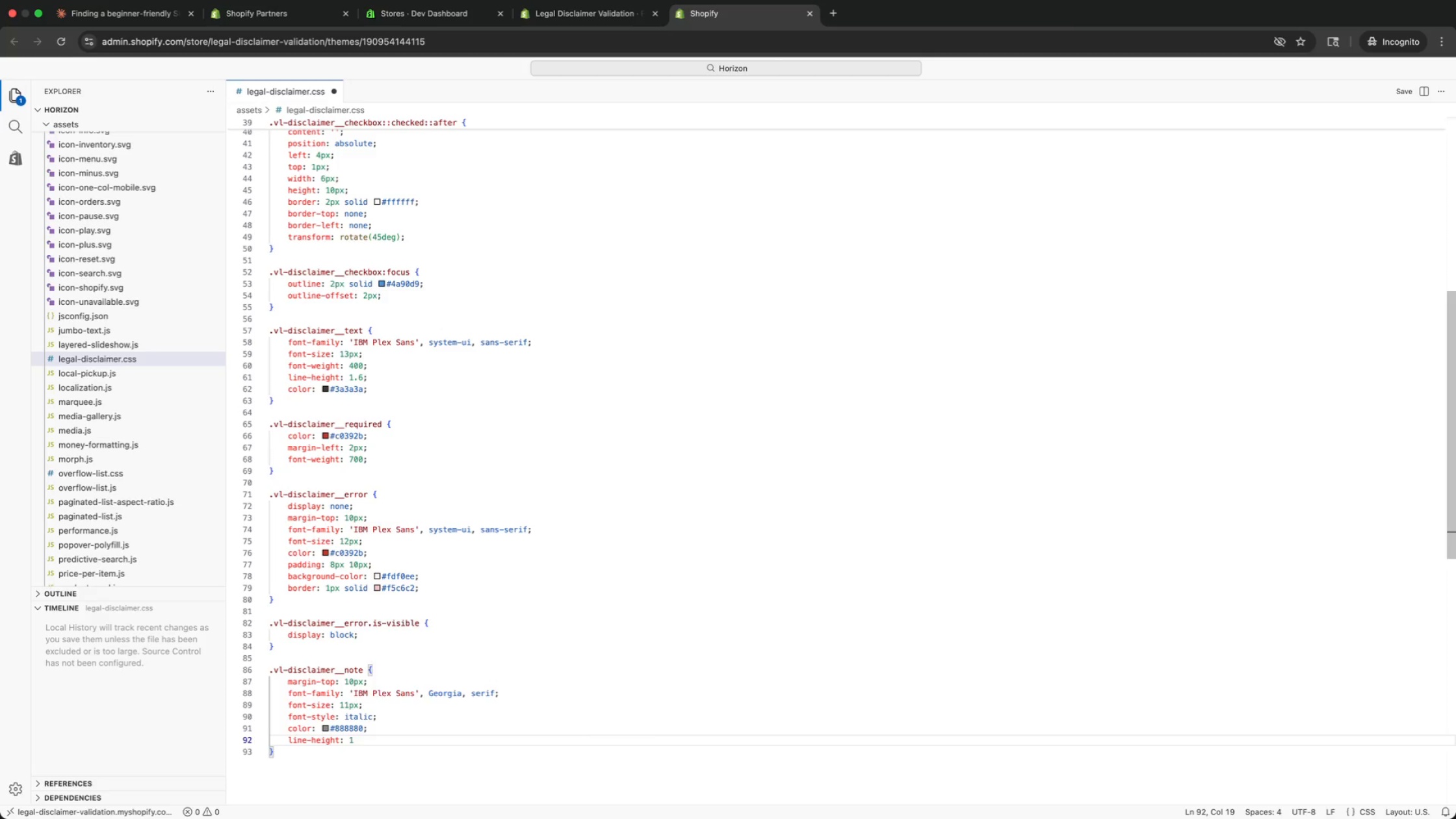 
key(Period)
 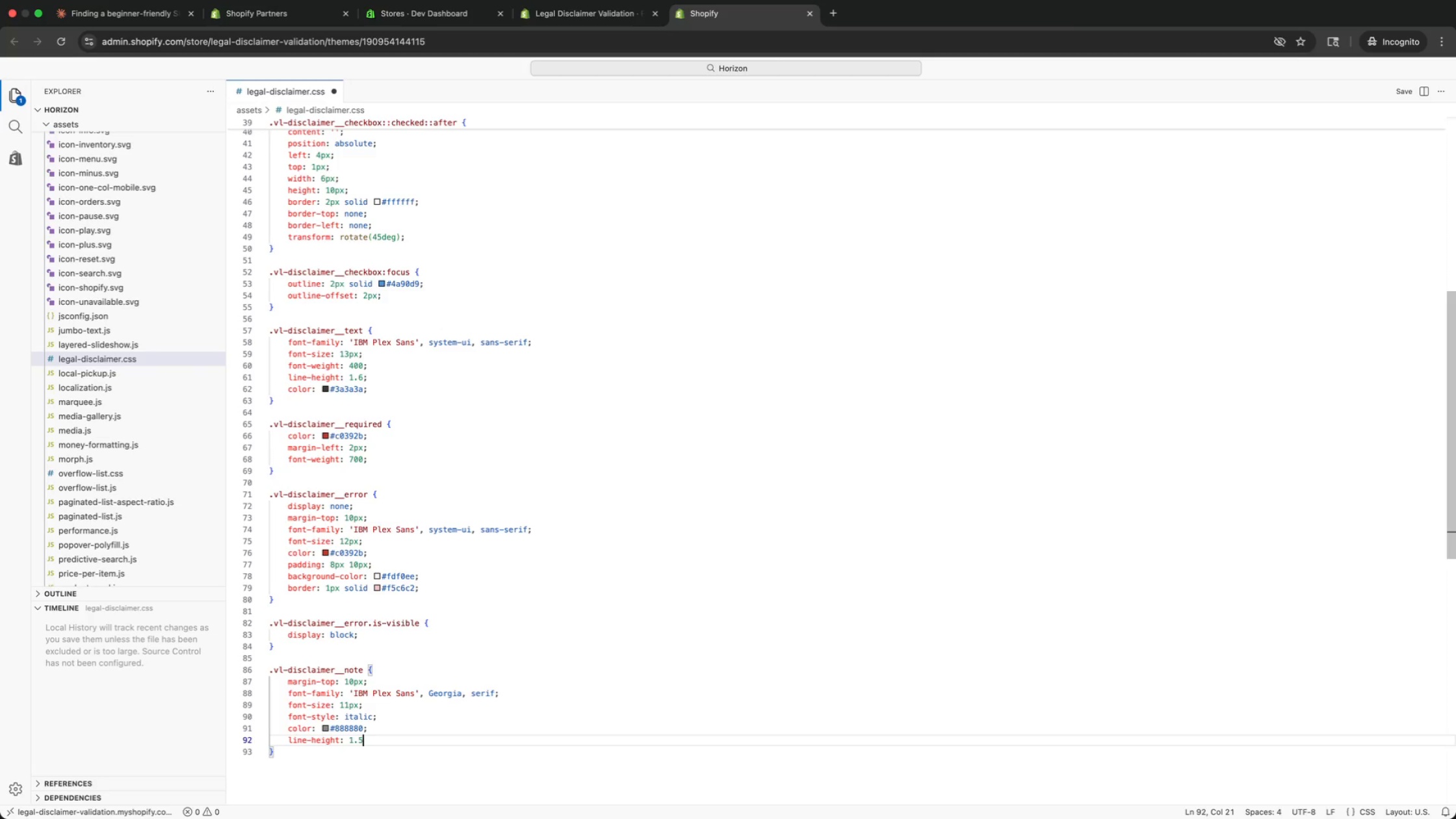 
key(5)
 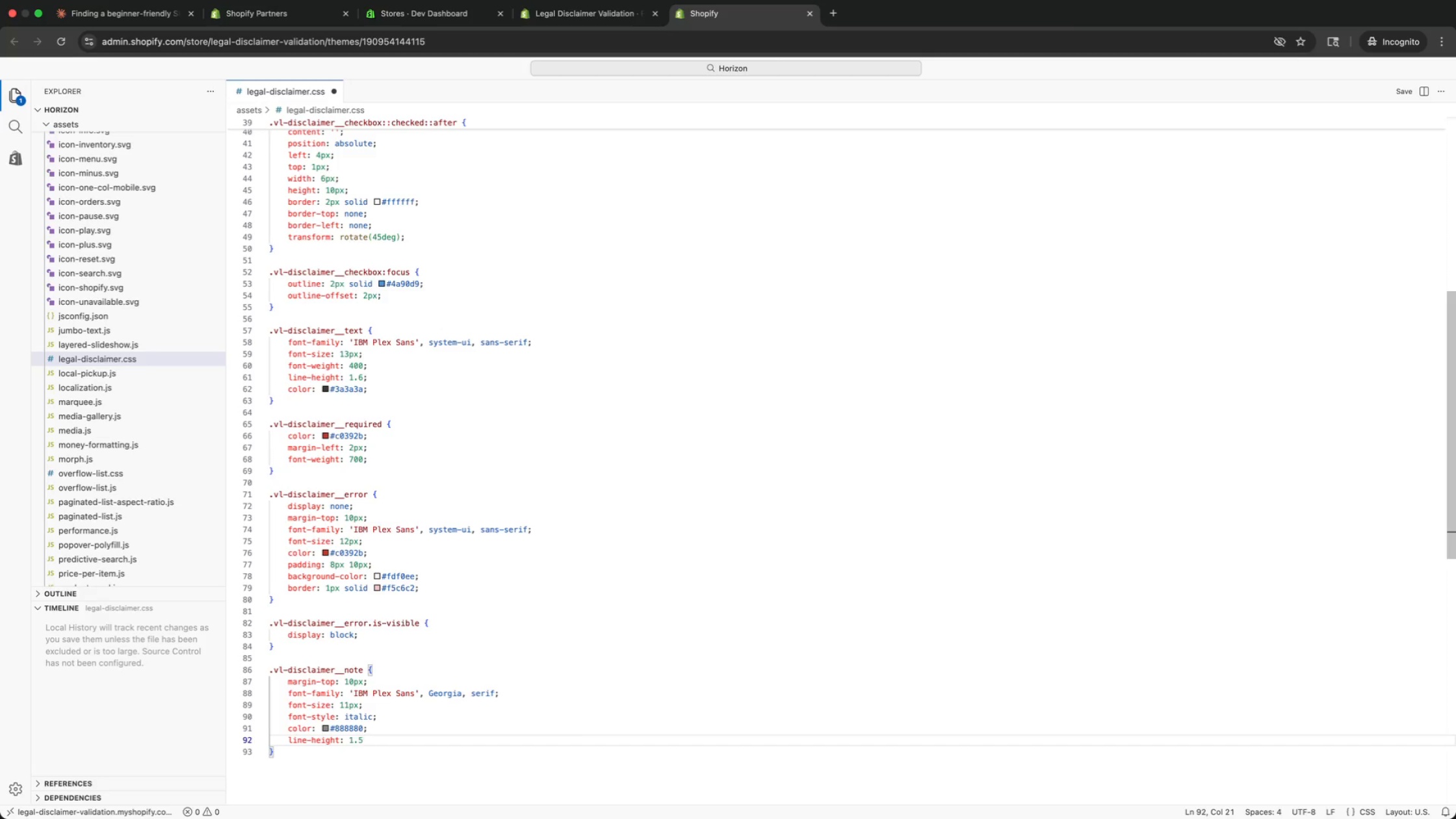 
key(Semicolon)
 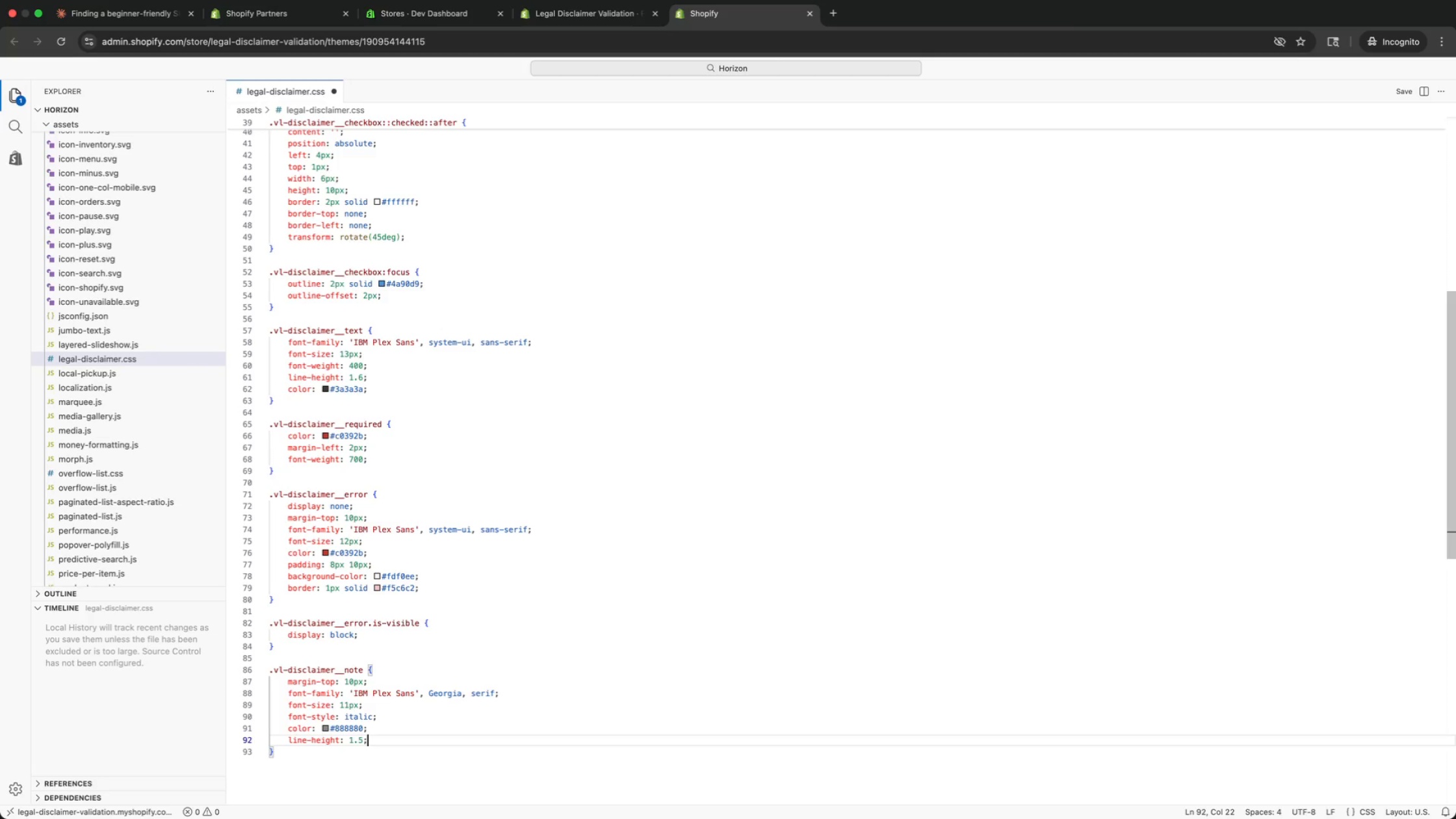 
key(Enter)
 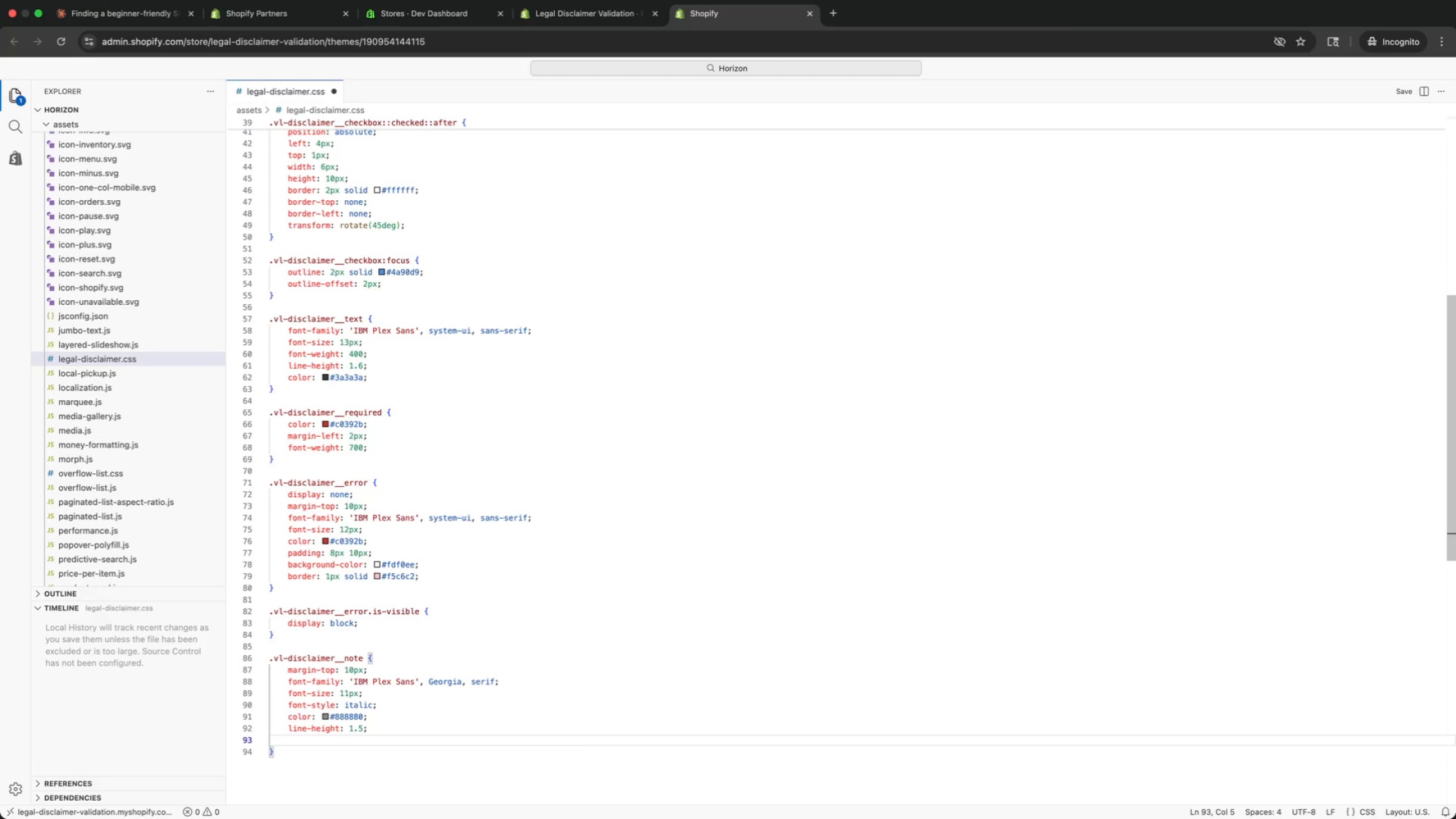 
type(pad)
 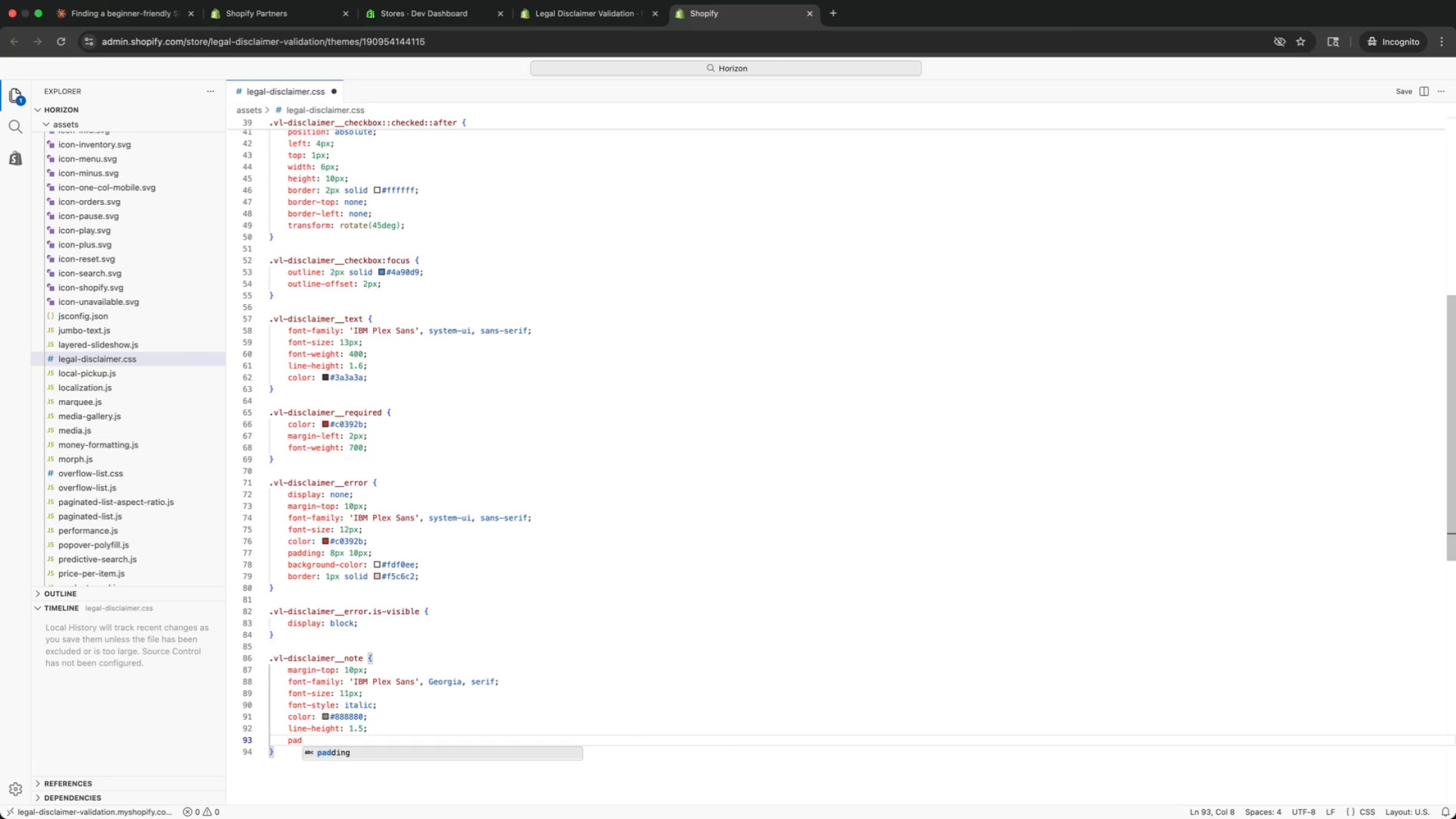 
key(Enter)
 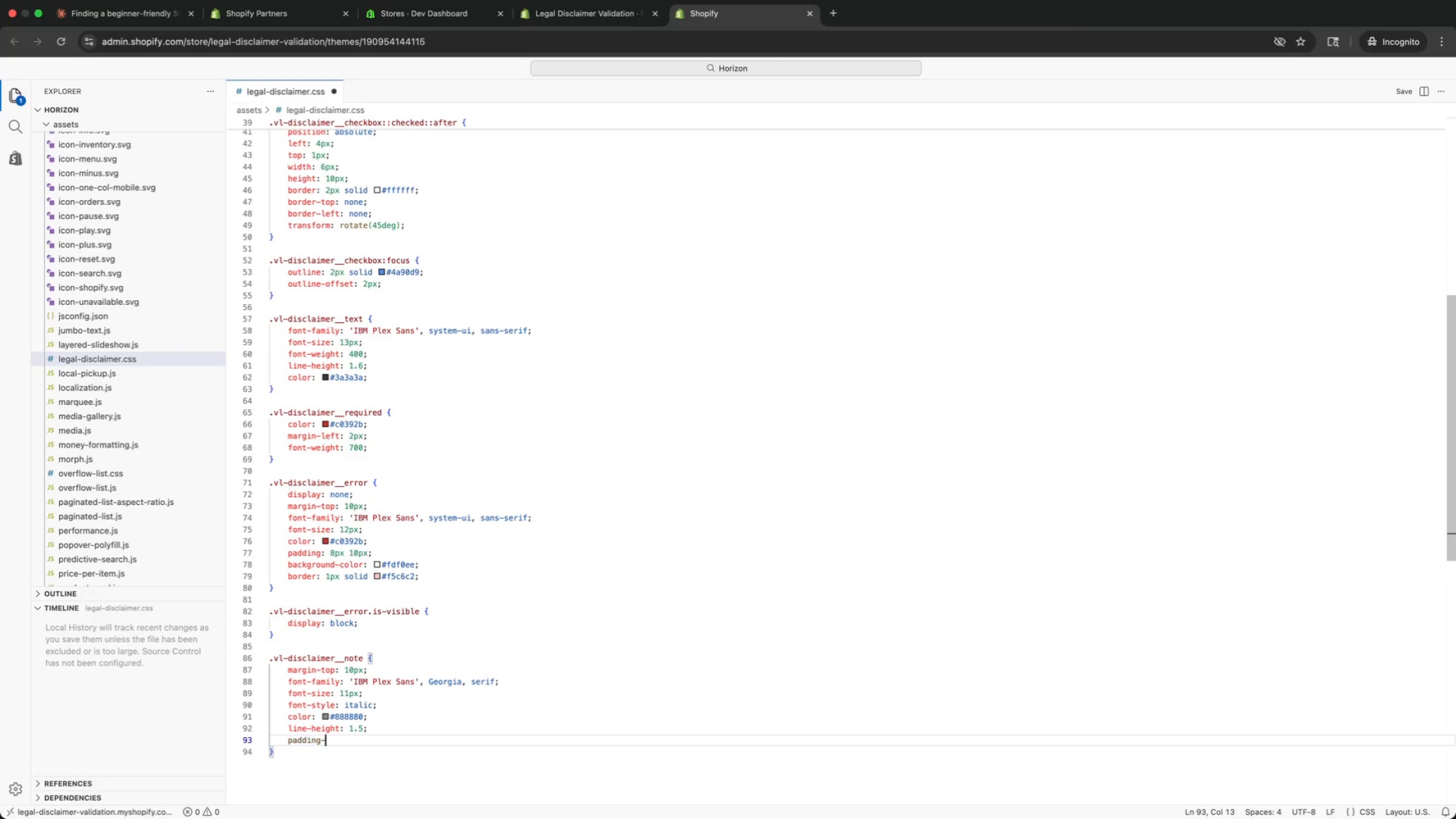 
type(-top: 10px;)
 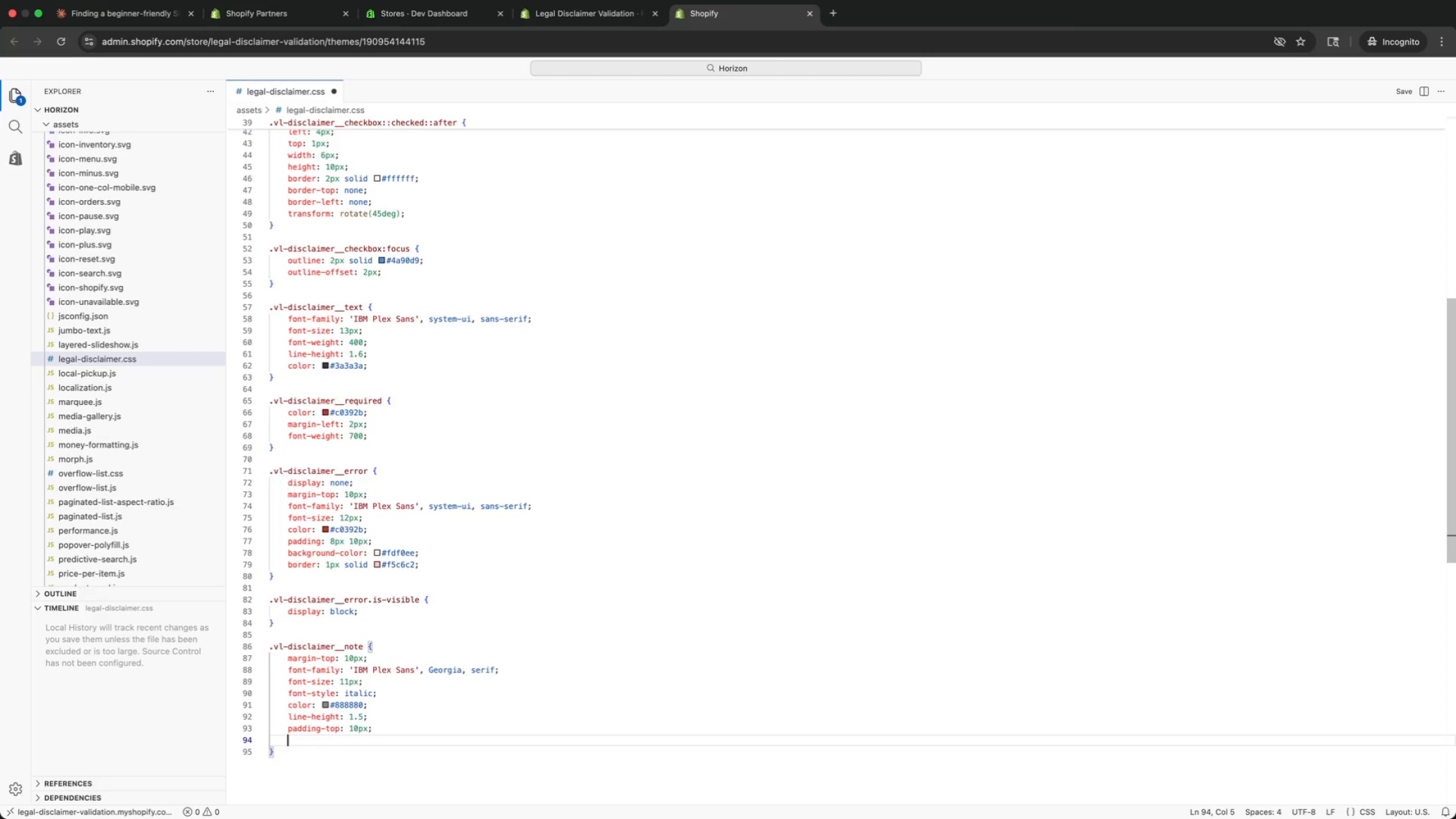 
 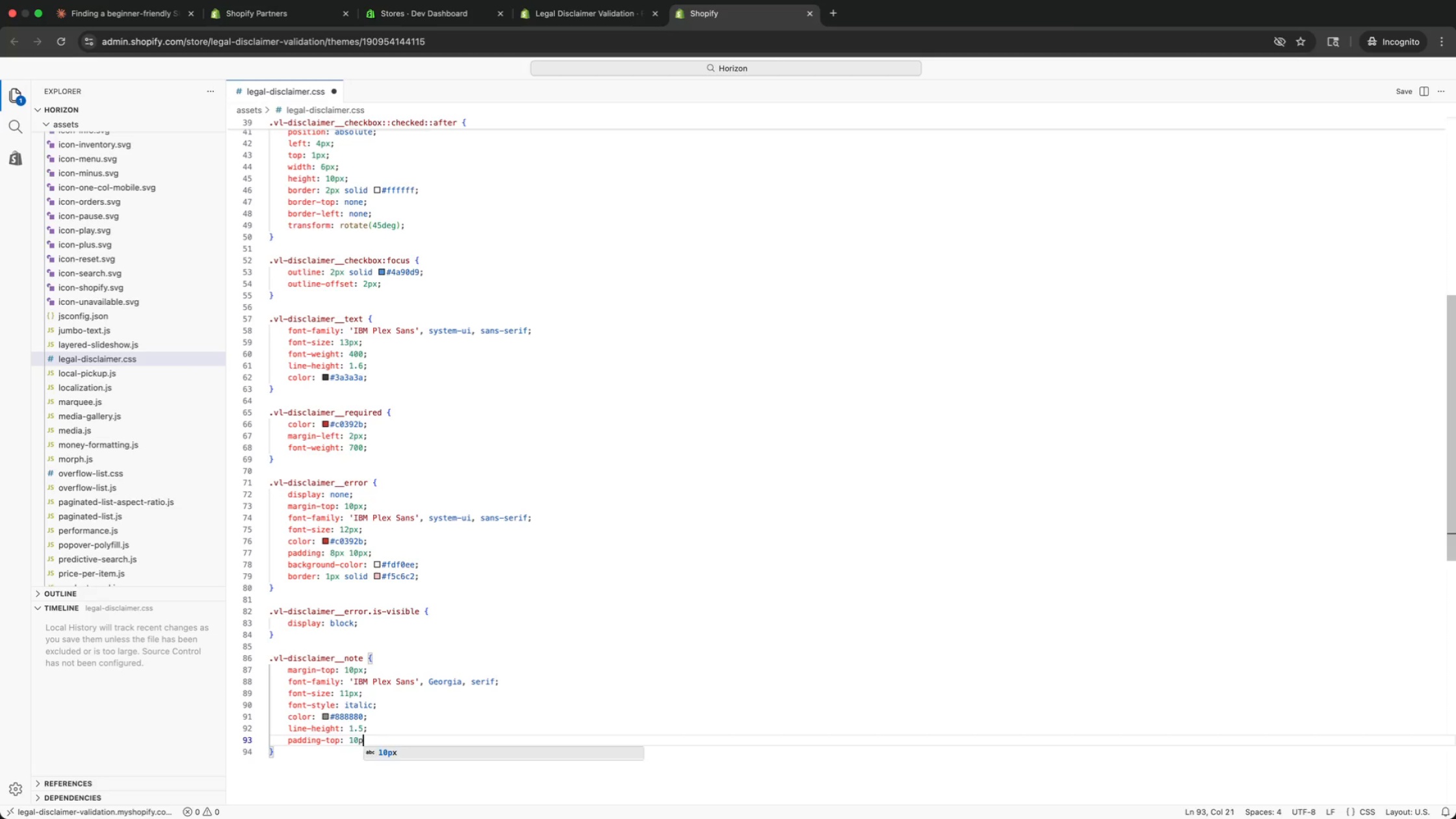 
key(Enter)
 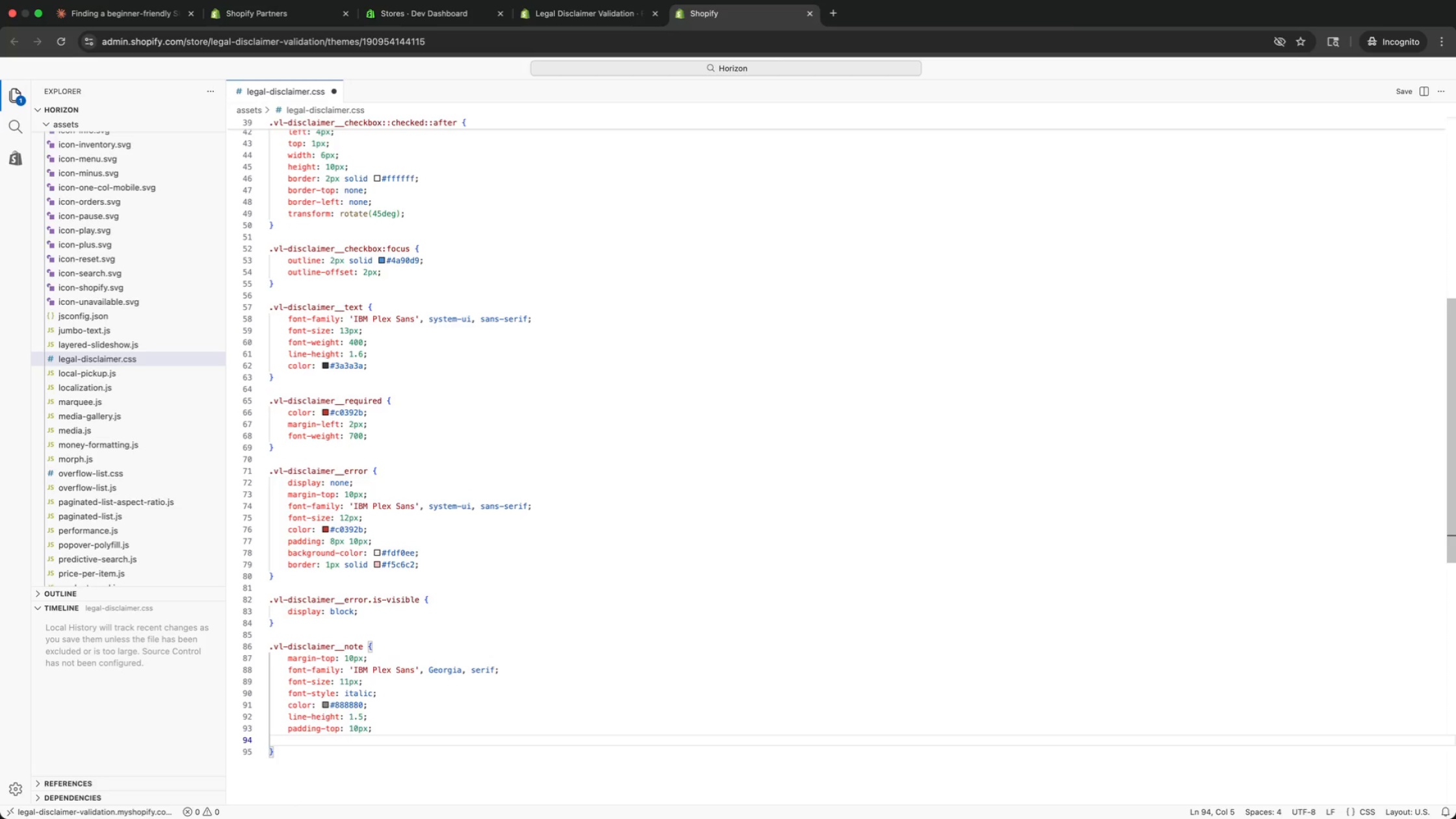 
type(bor)
 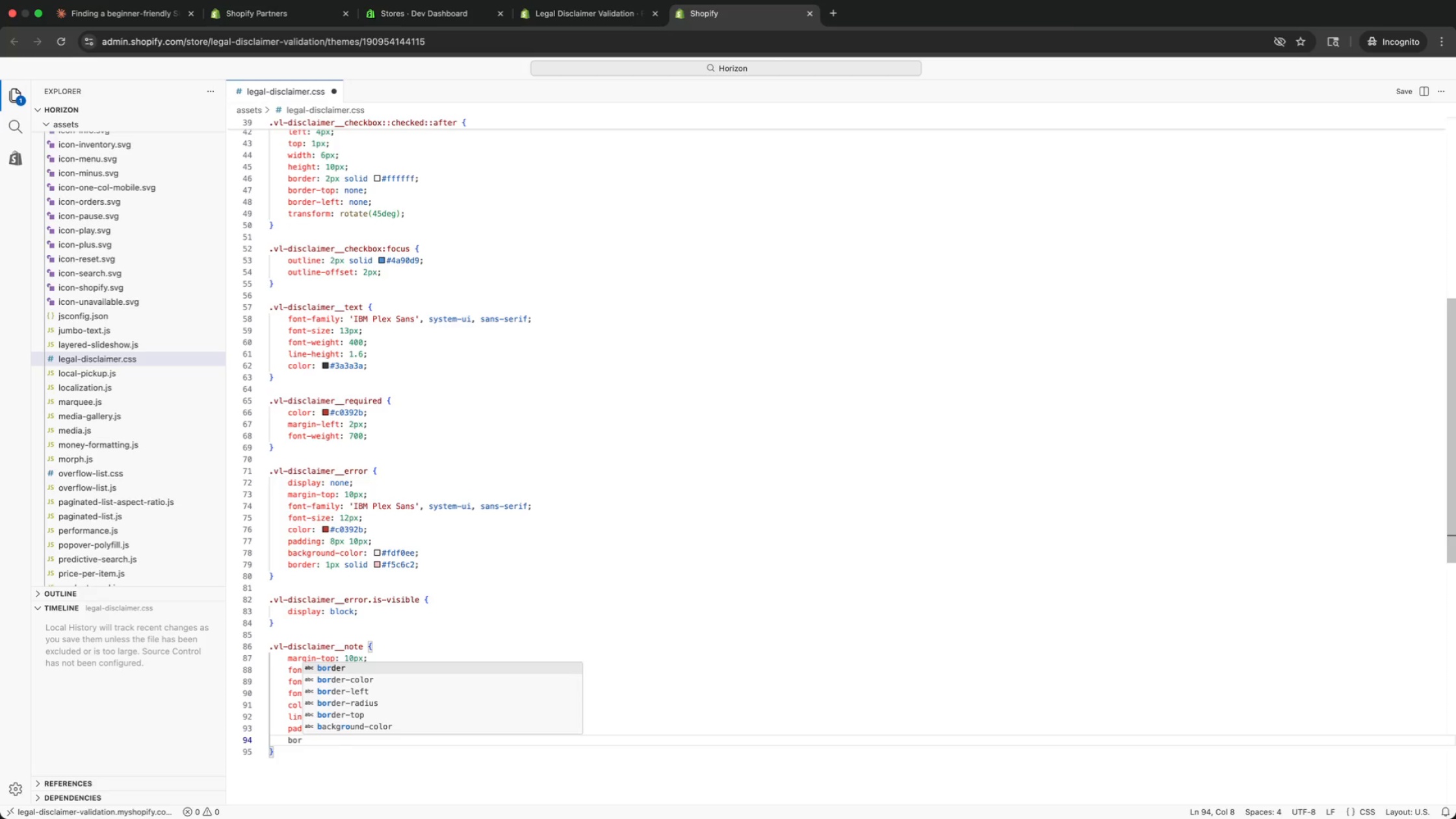 
key(ArrowDown)
 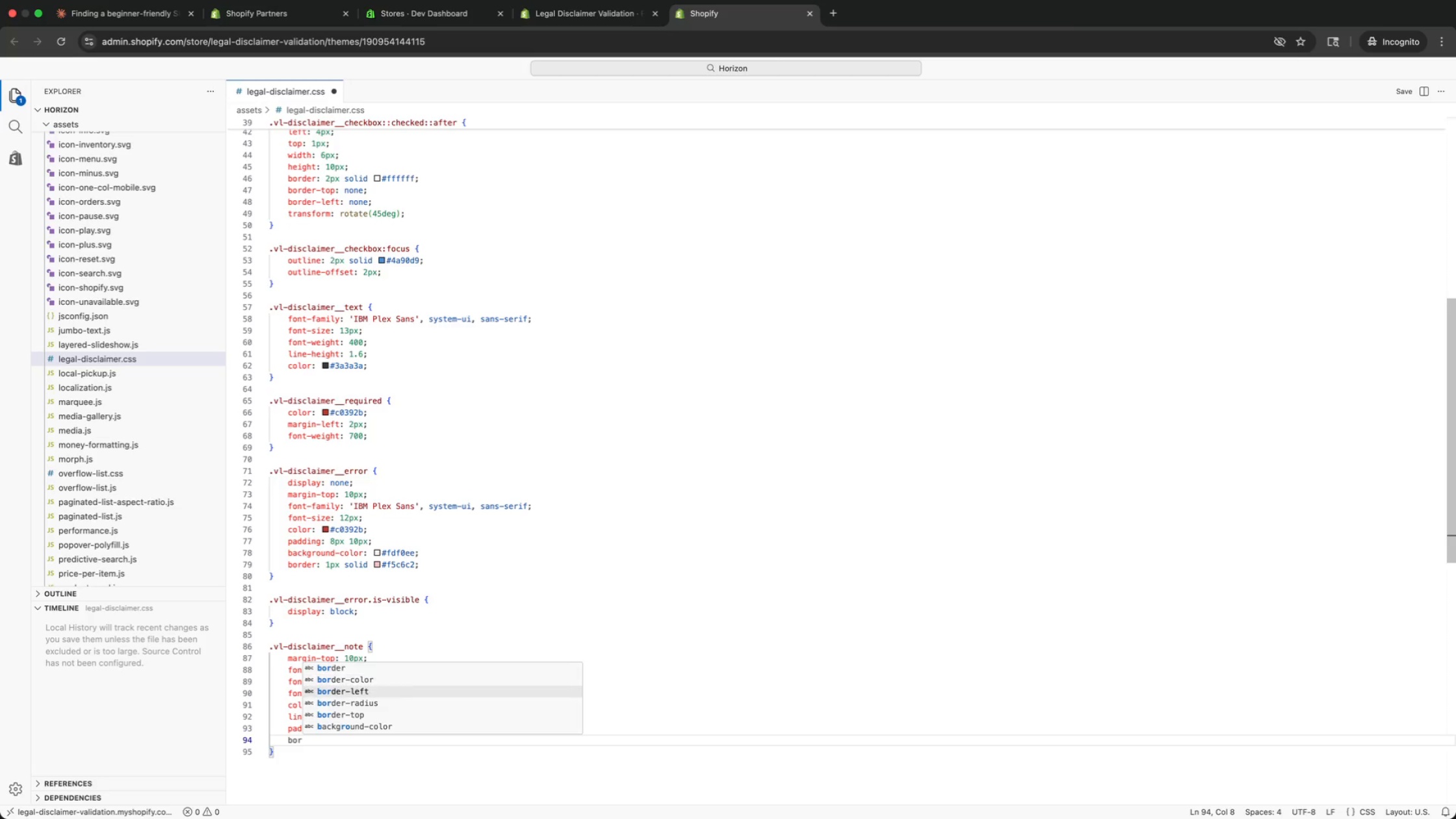 
key(ArrowDown)
 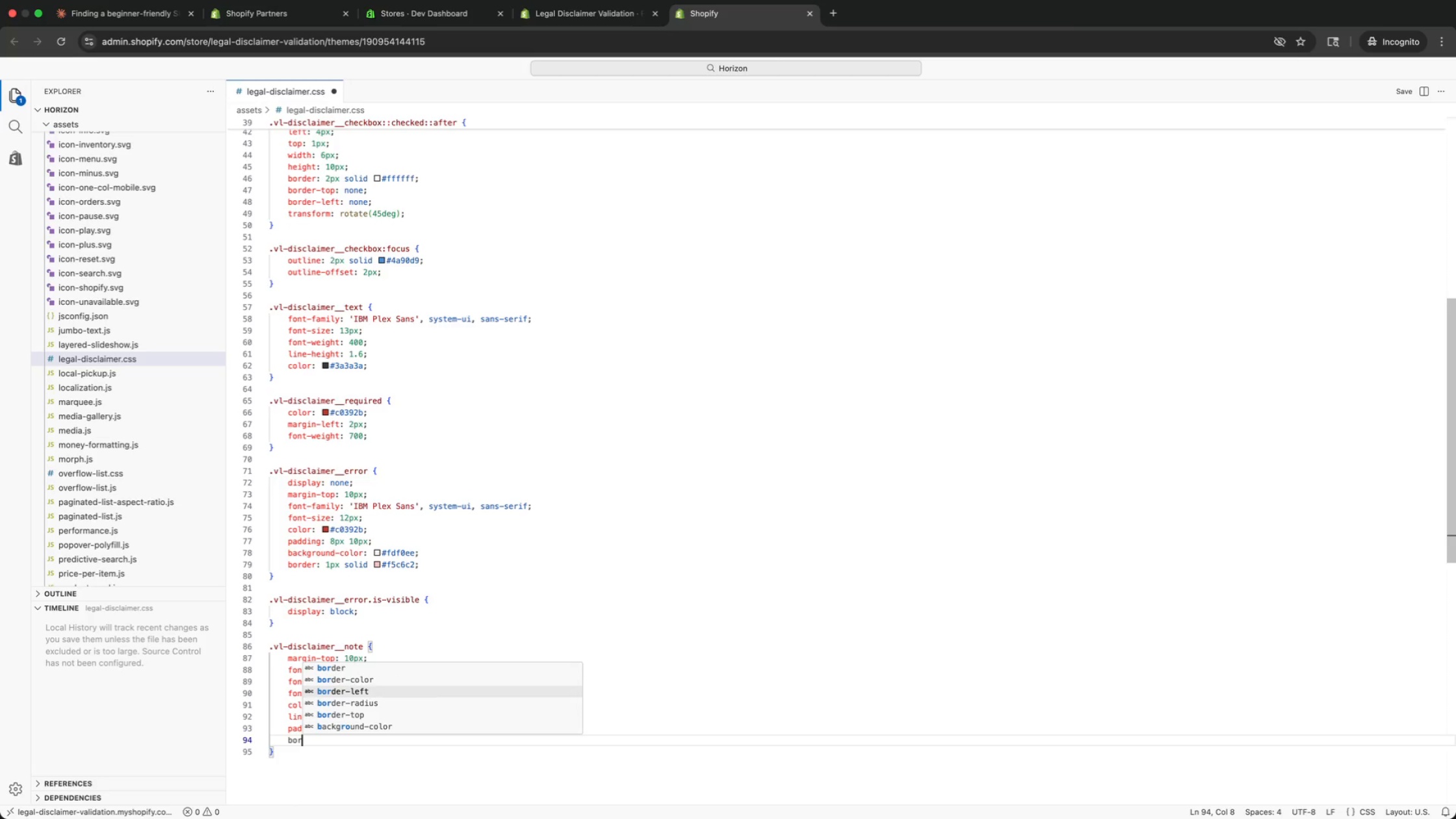 
key(ArrowDown)
 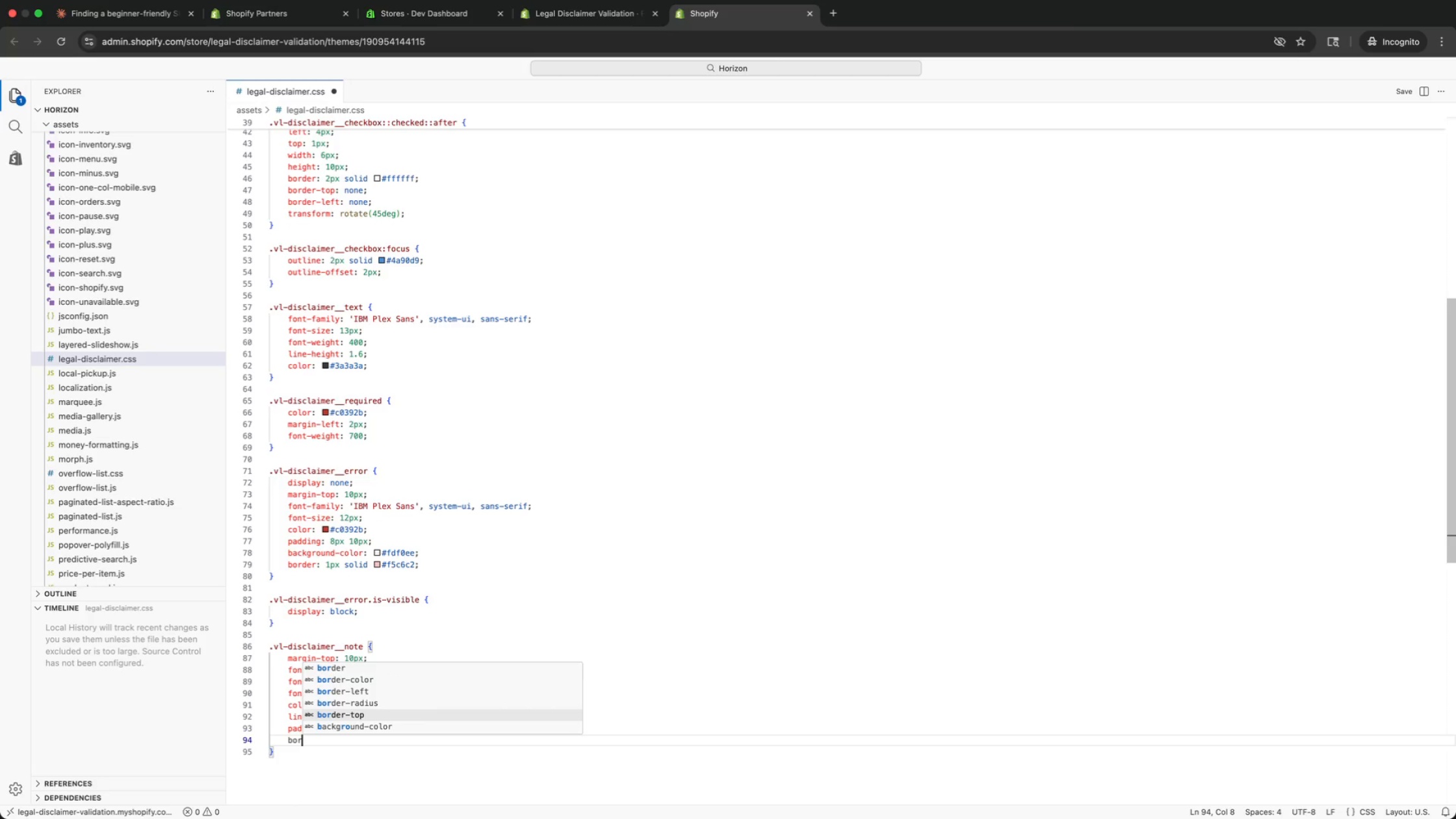 
key(ArrowDown)
 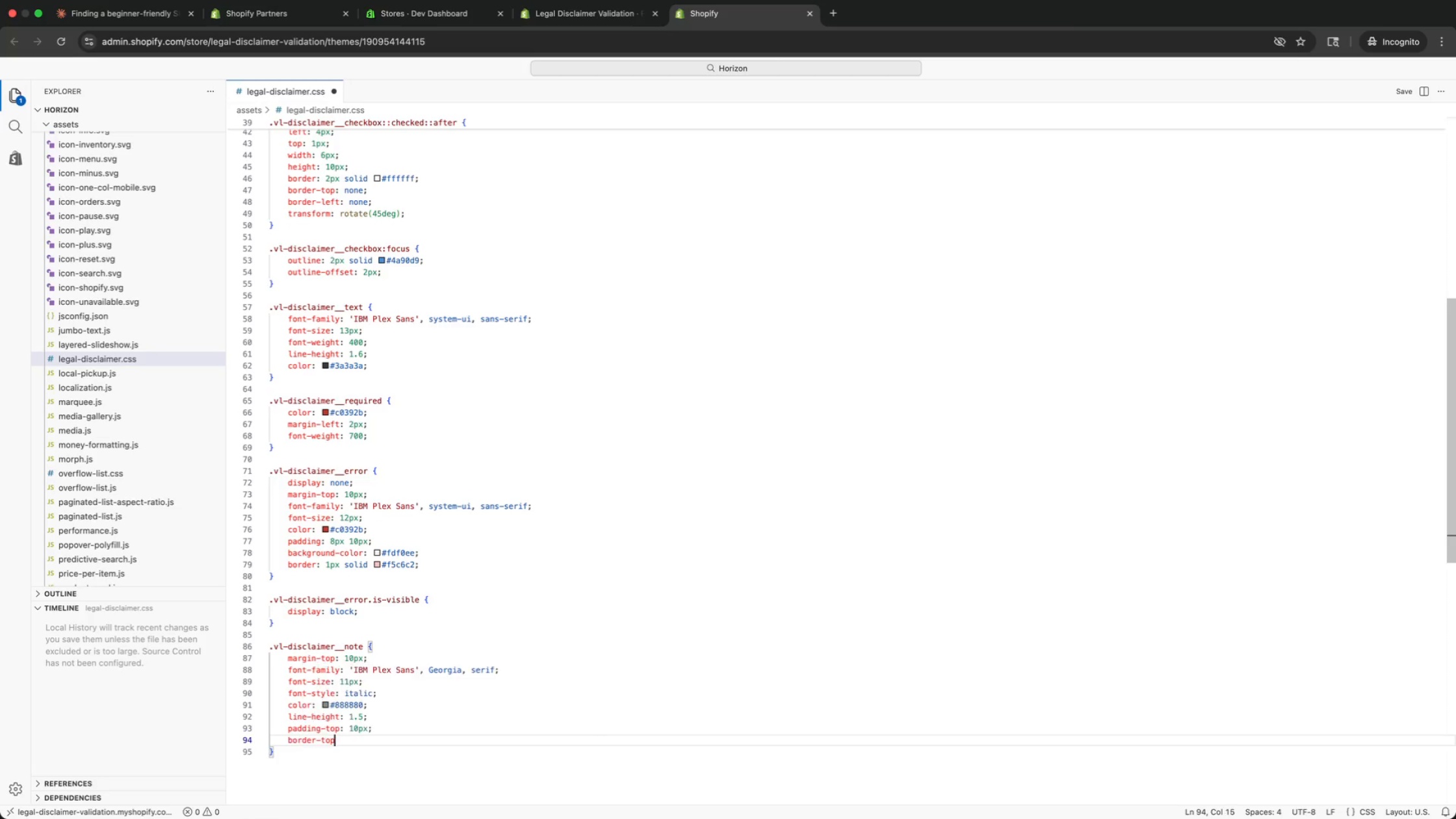 
key(Enter)
 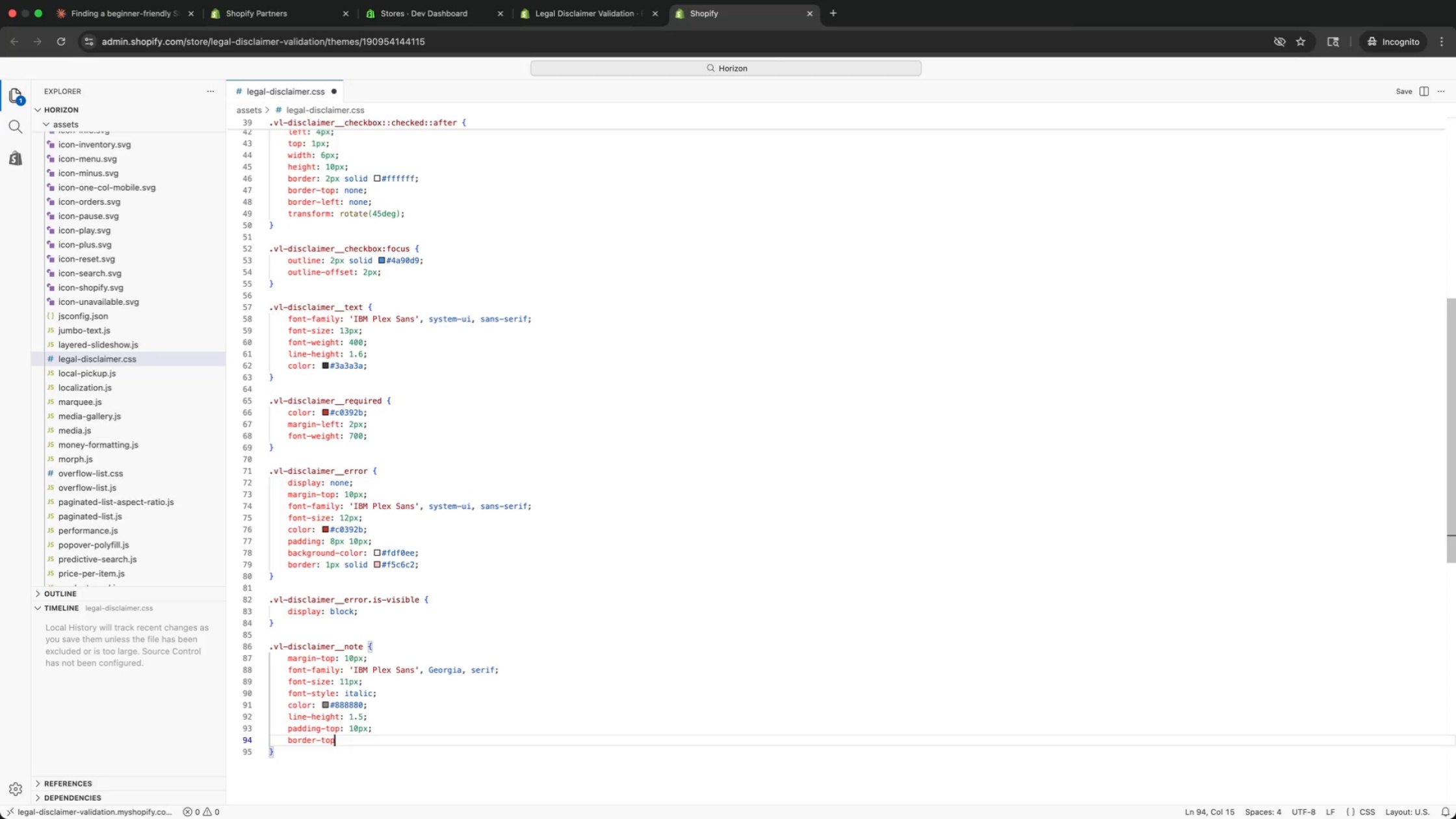 
type(: 1px solid #e8e0d4;)
 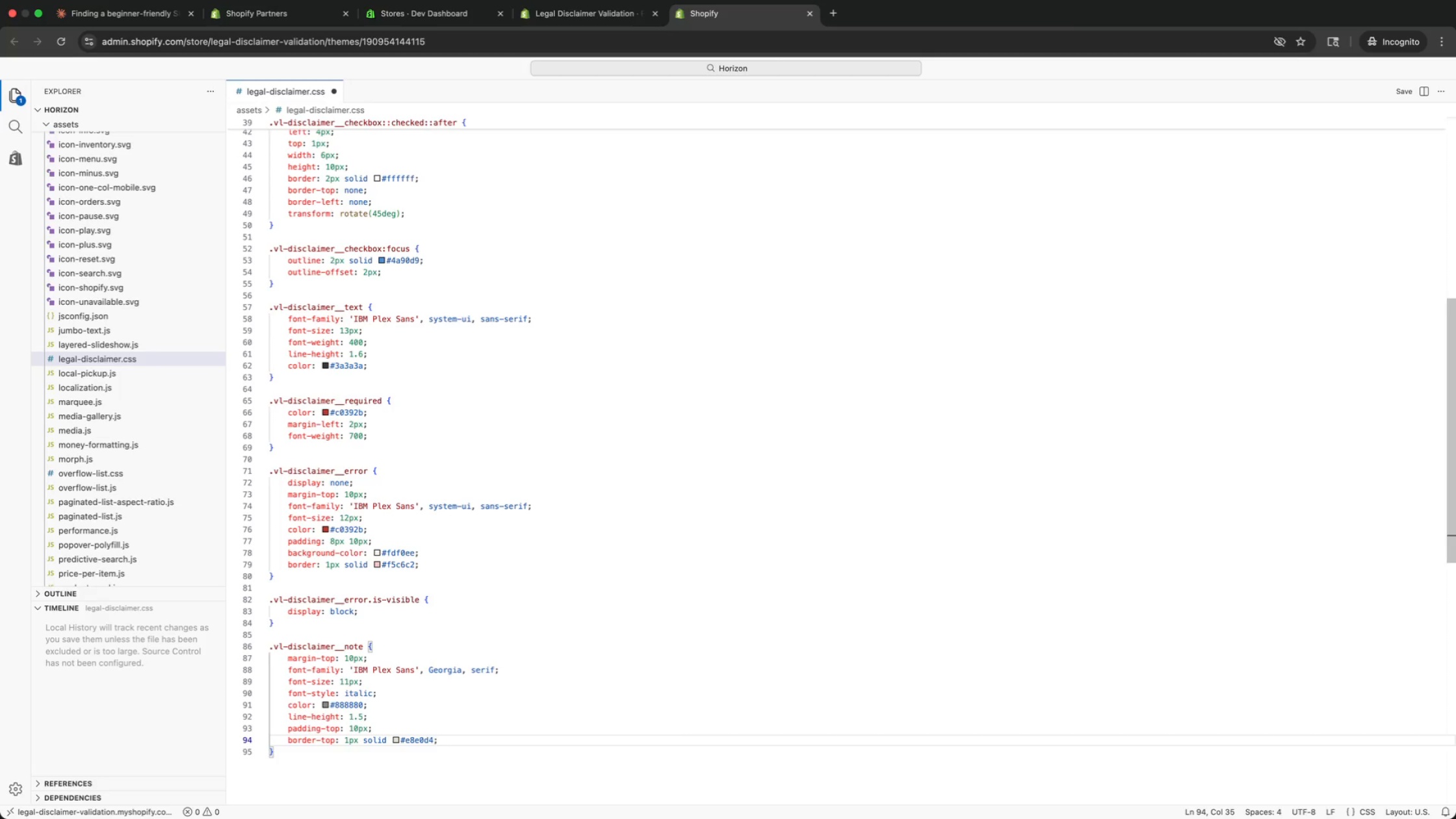 
wait(10.49)
 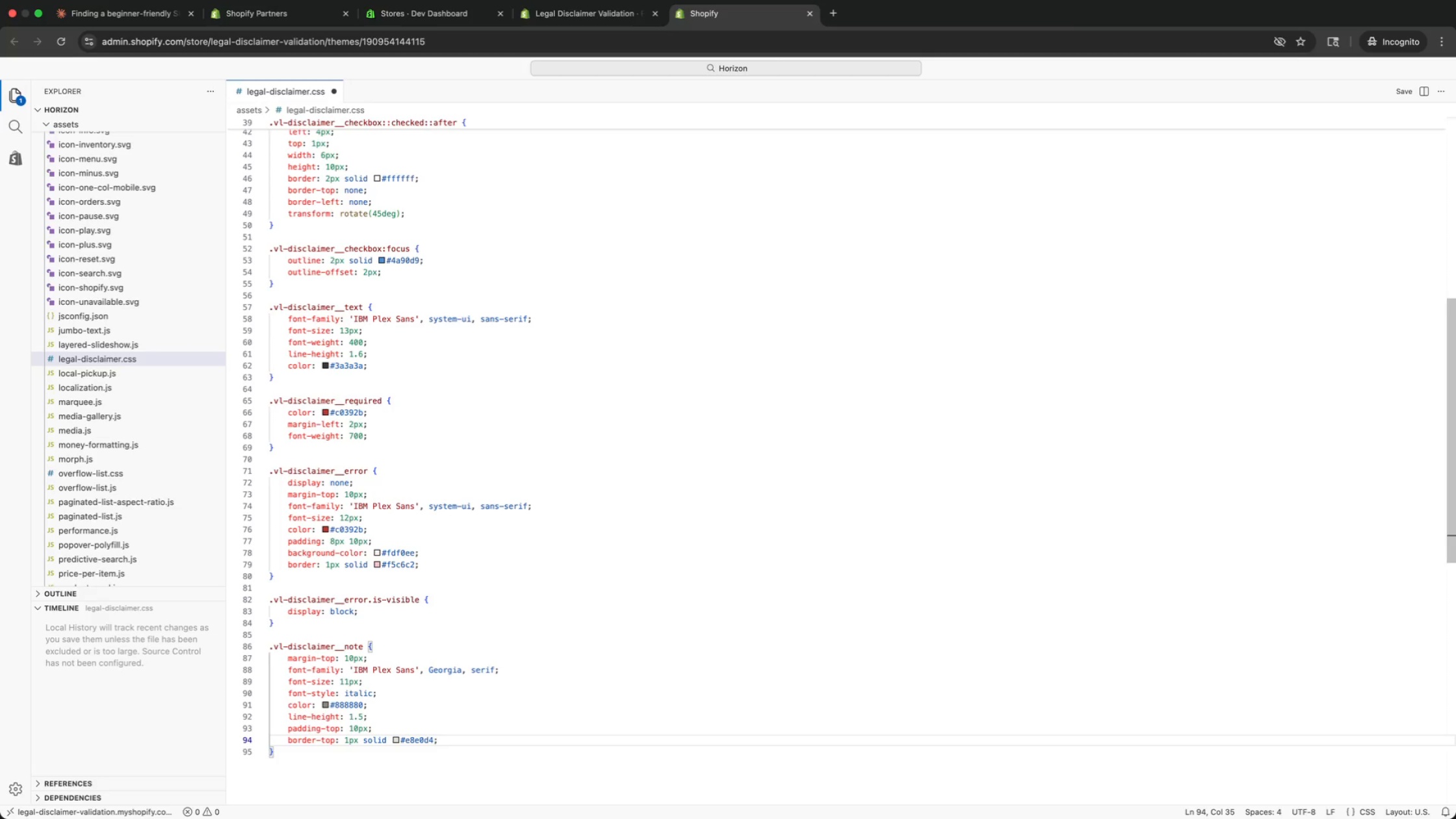 
key(Meta+ArrowDown)
 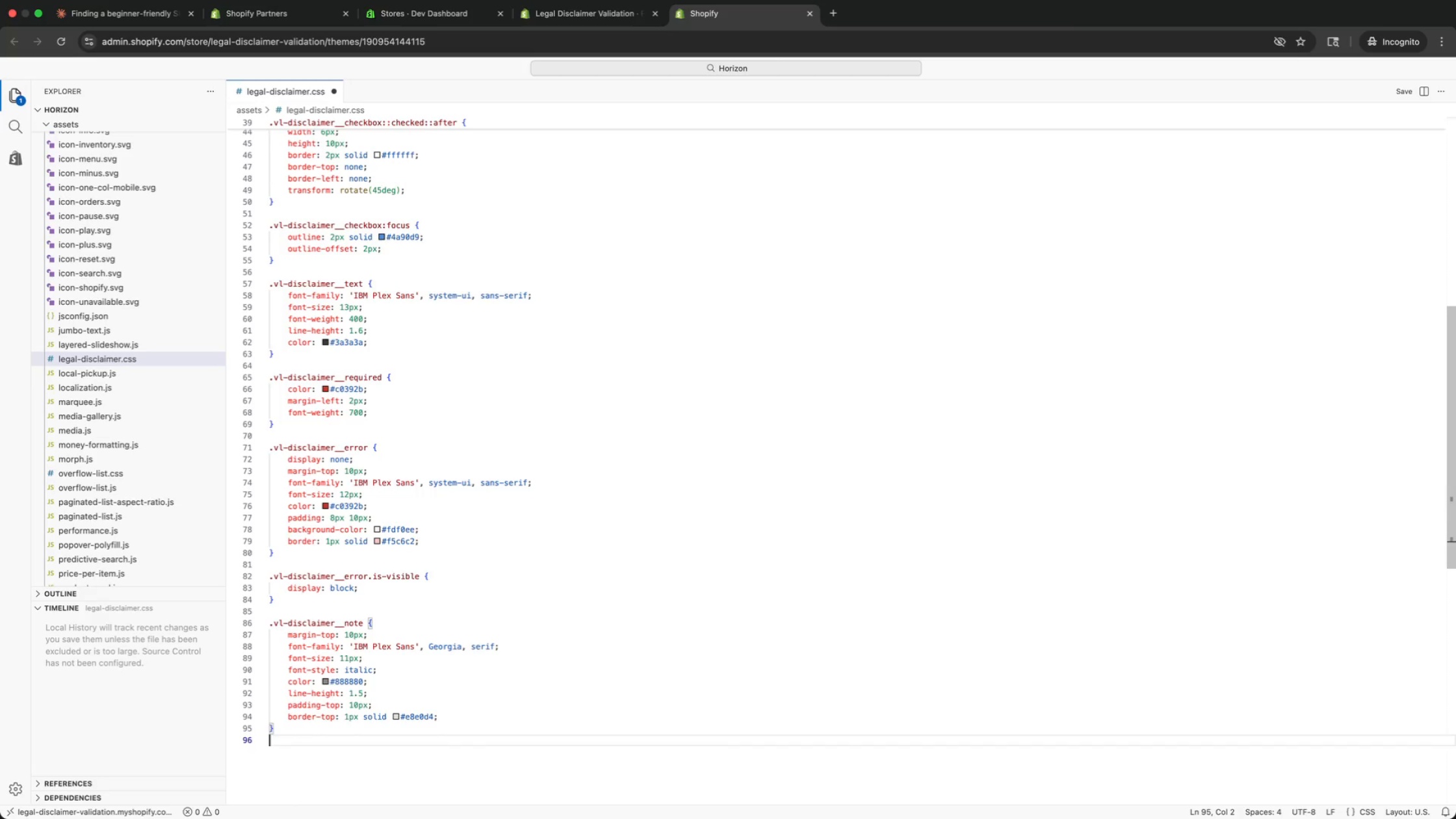 
key(Enter)
 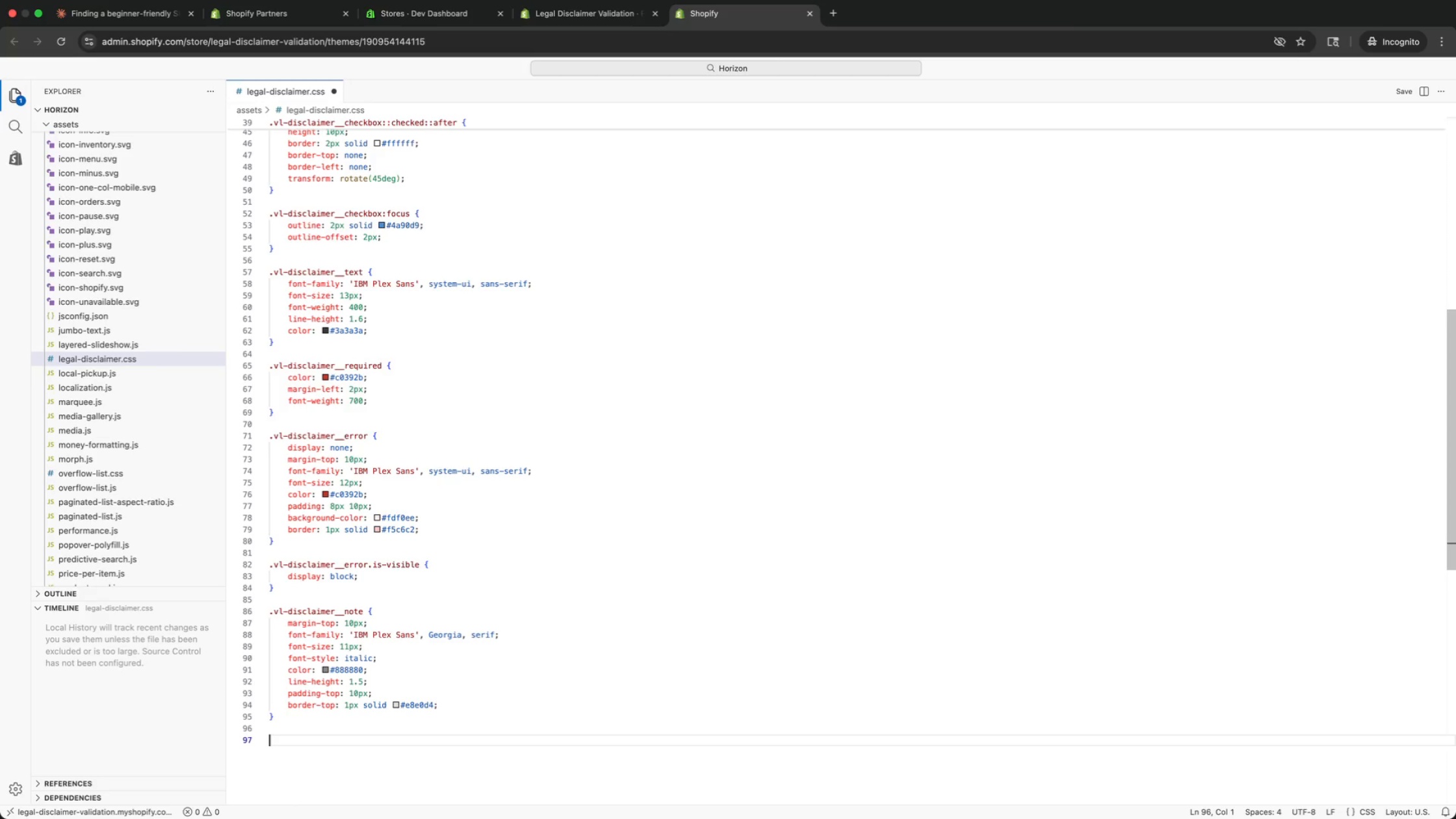 
key(Enter)
 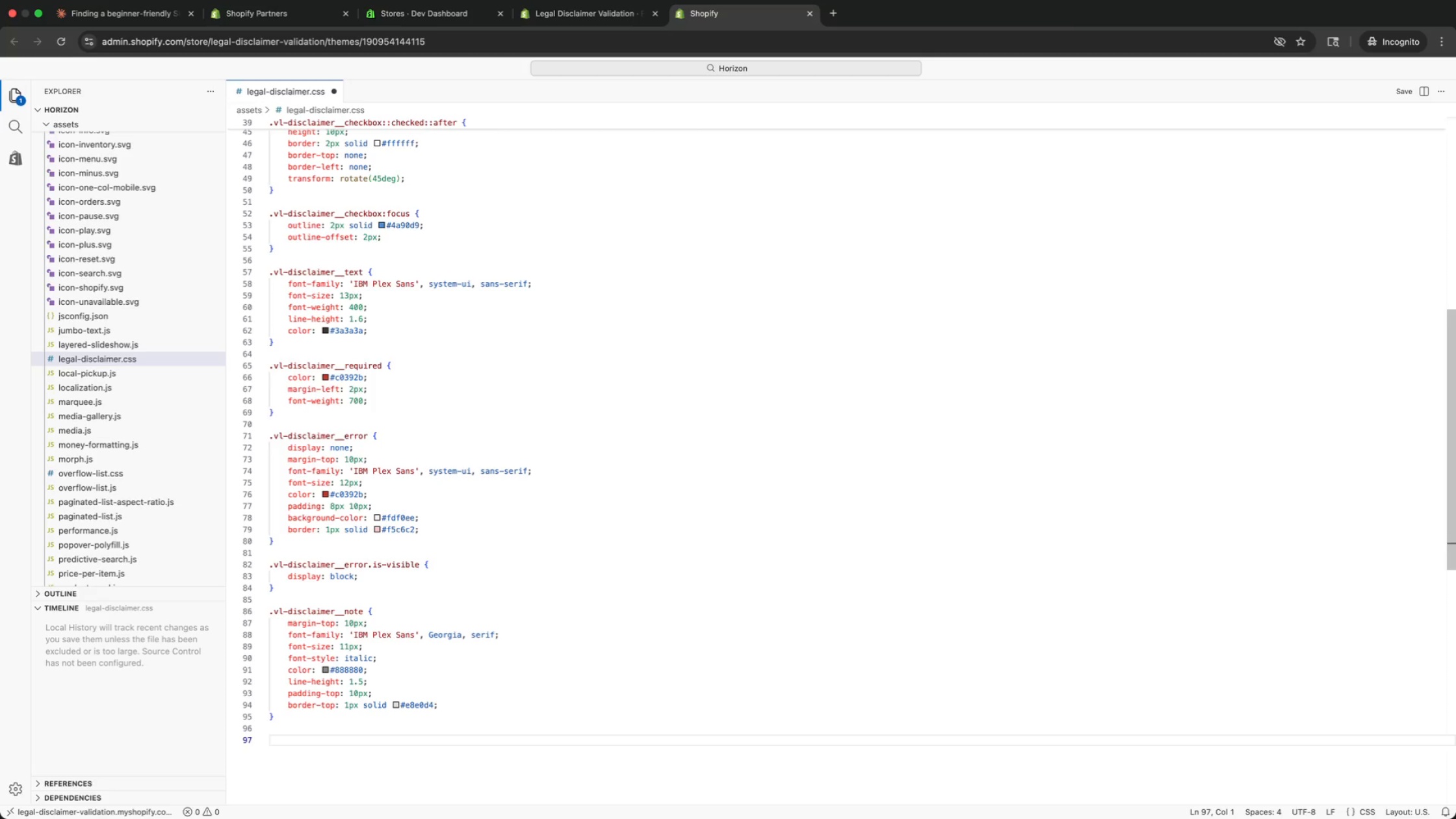 
type(.vl-cart-btn-disabled )
key(Backspace)
type(, dis)
 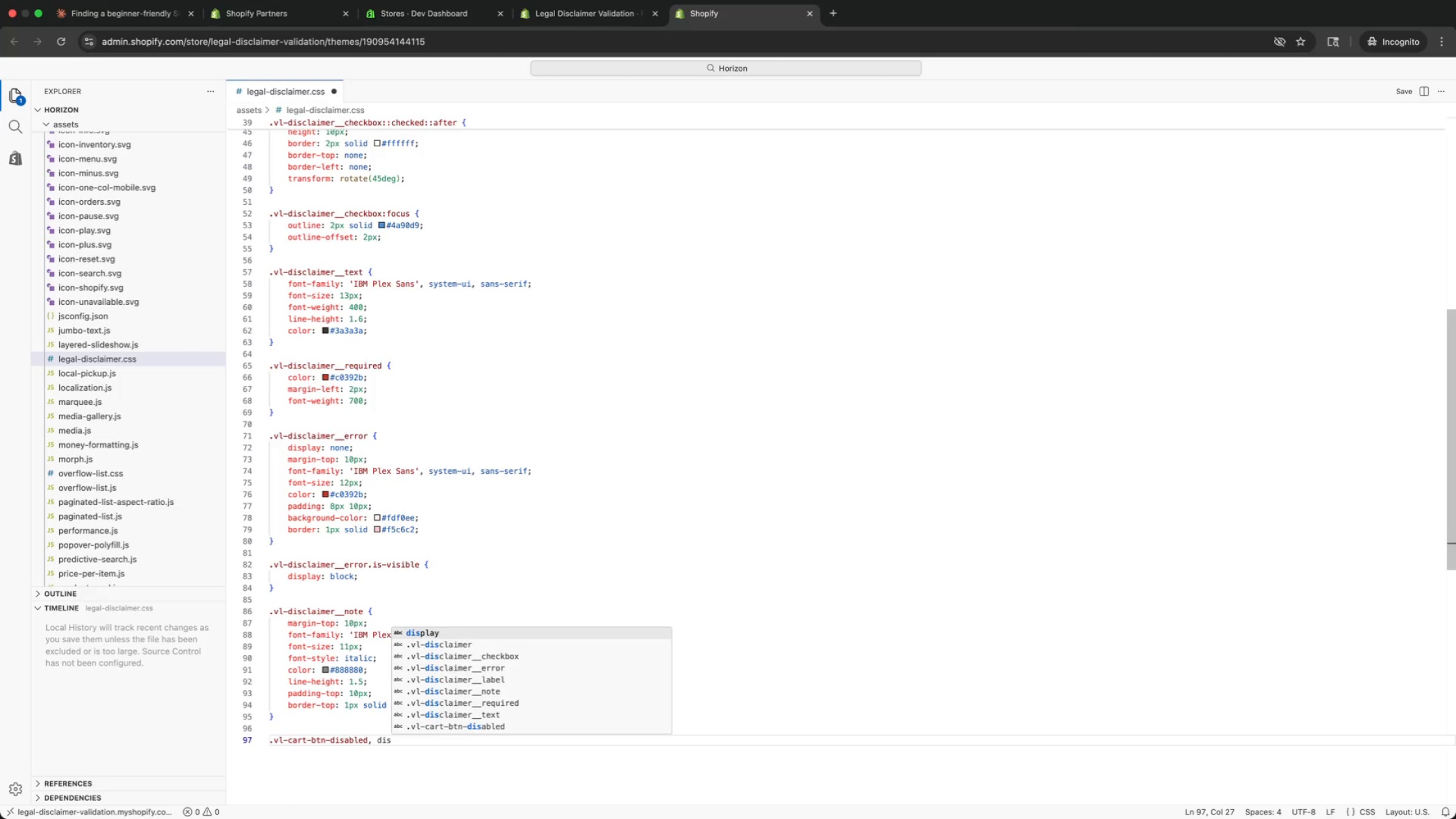 
key(ArrowUp)
 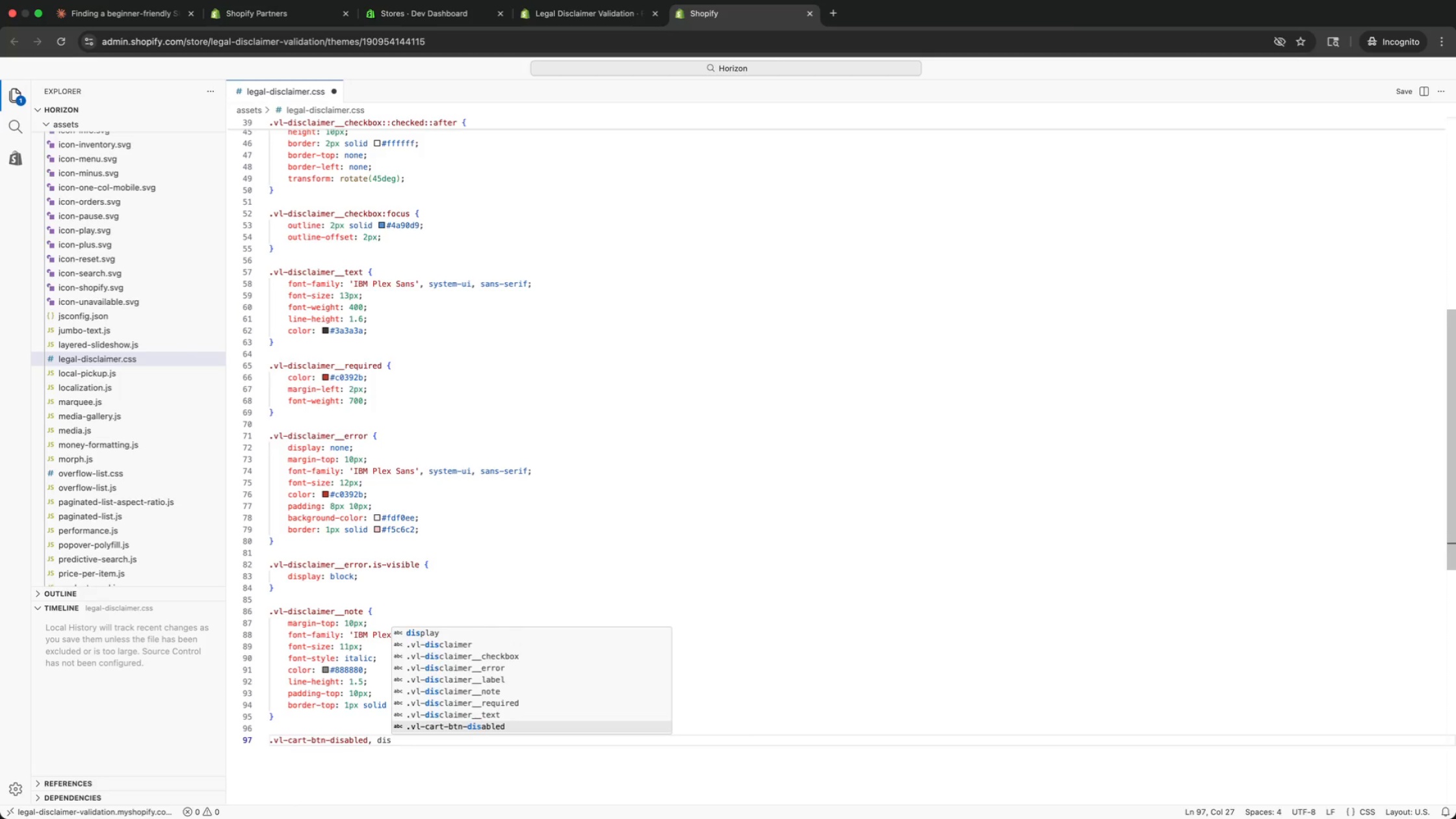 
key(Enter)
 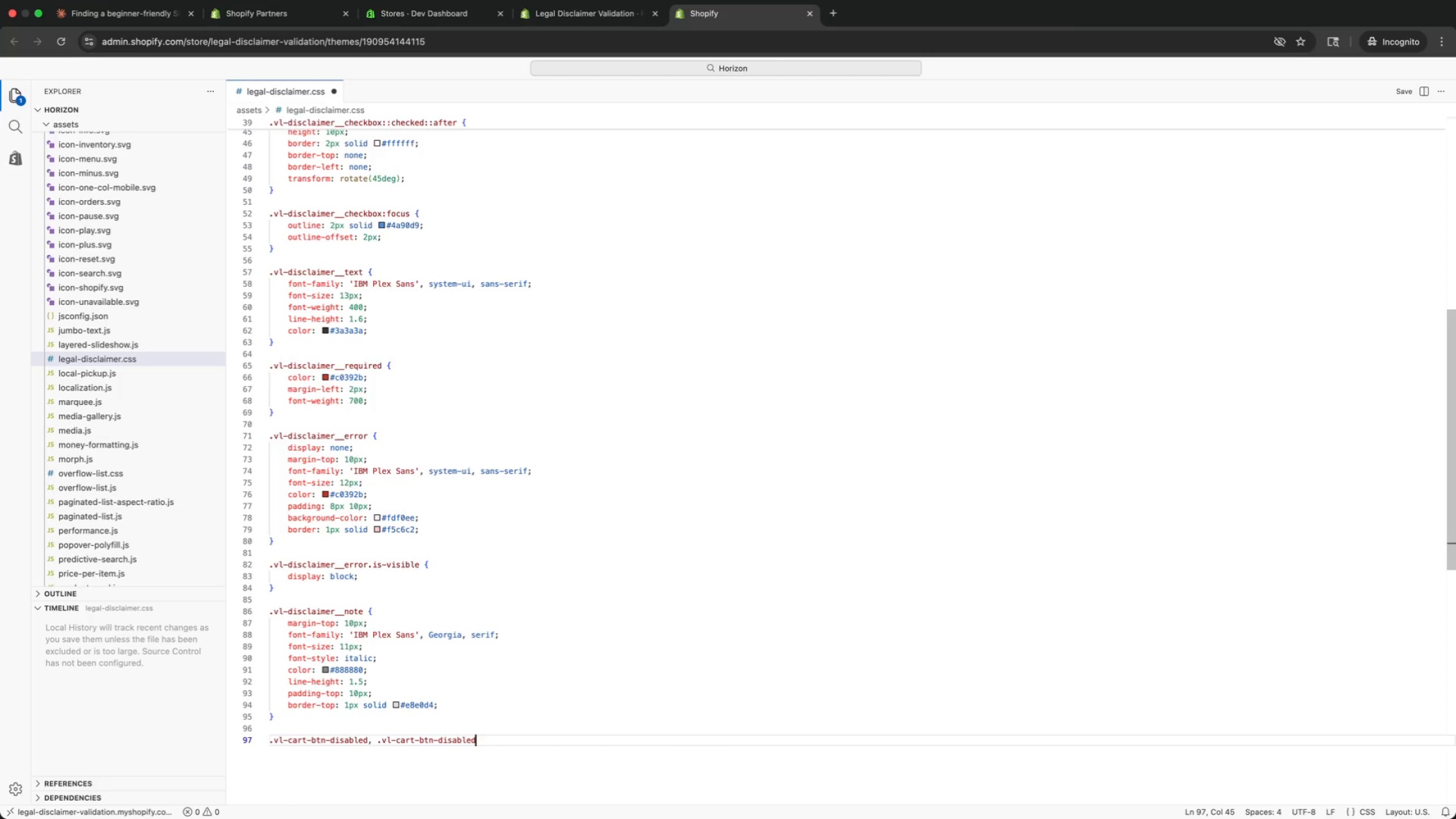 
type(:hover {)
 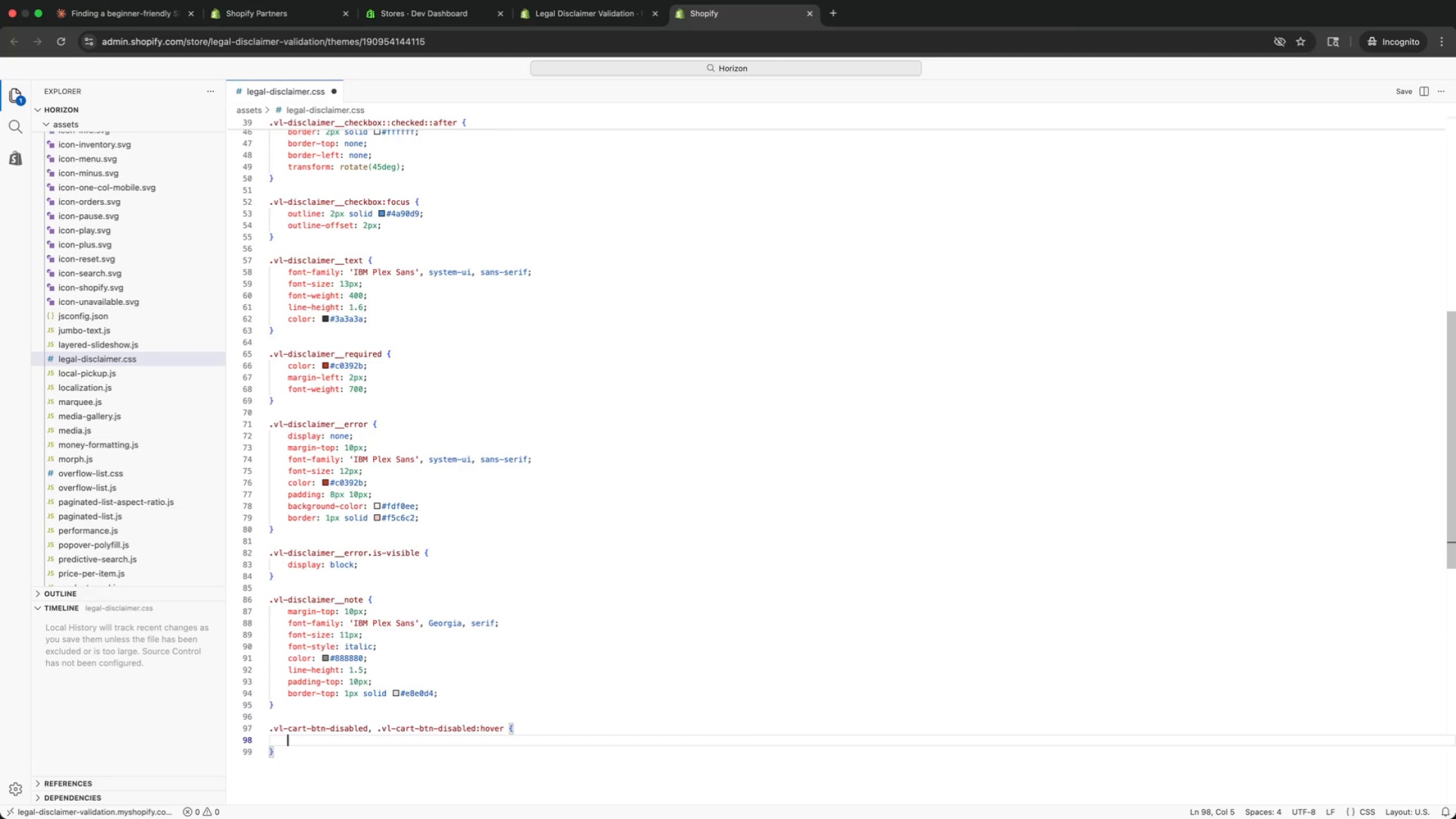 
 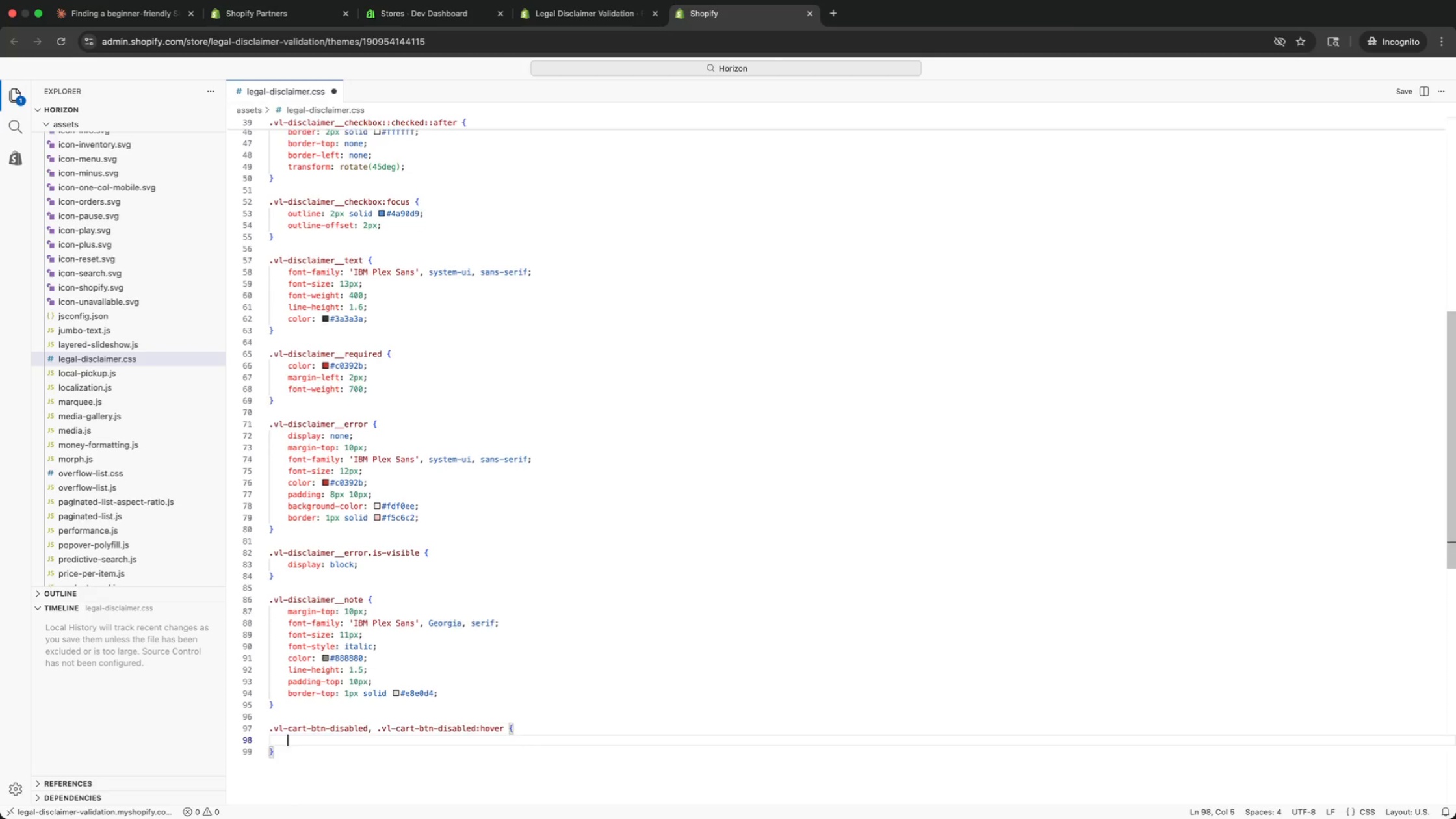 
key(Enter)
 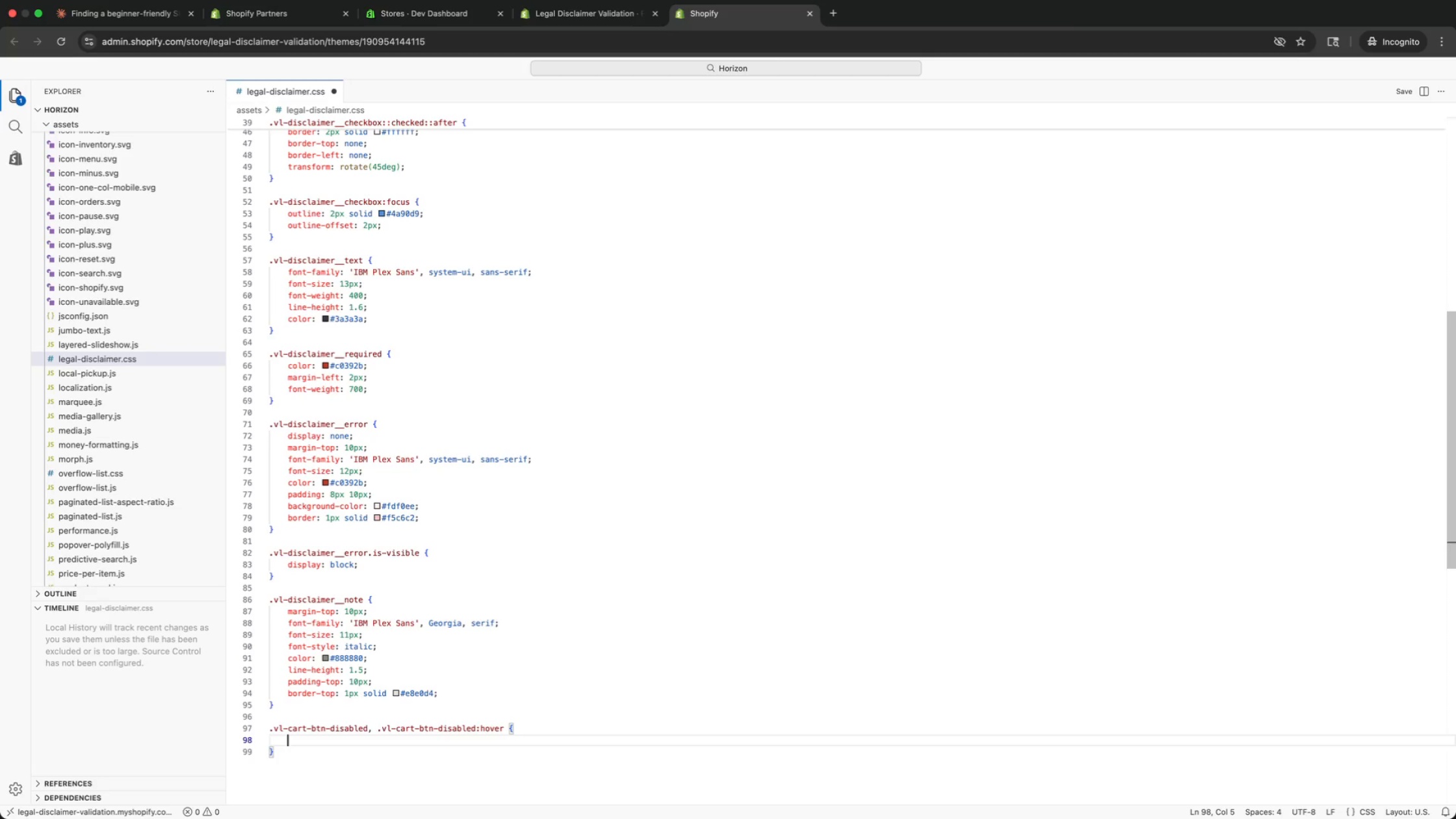 
type(opacity: 0.45 !impoer)
key(Backspace)
key(Backspace)
type(rtant;)
 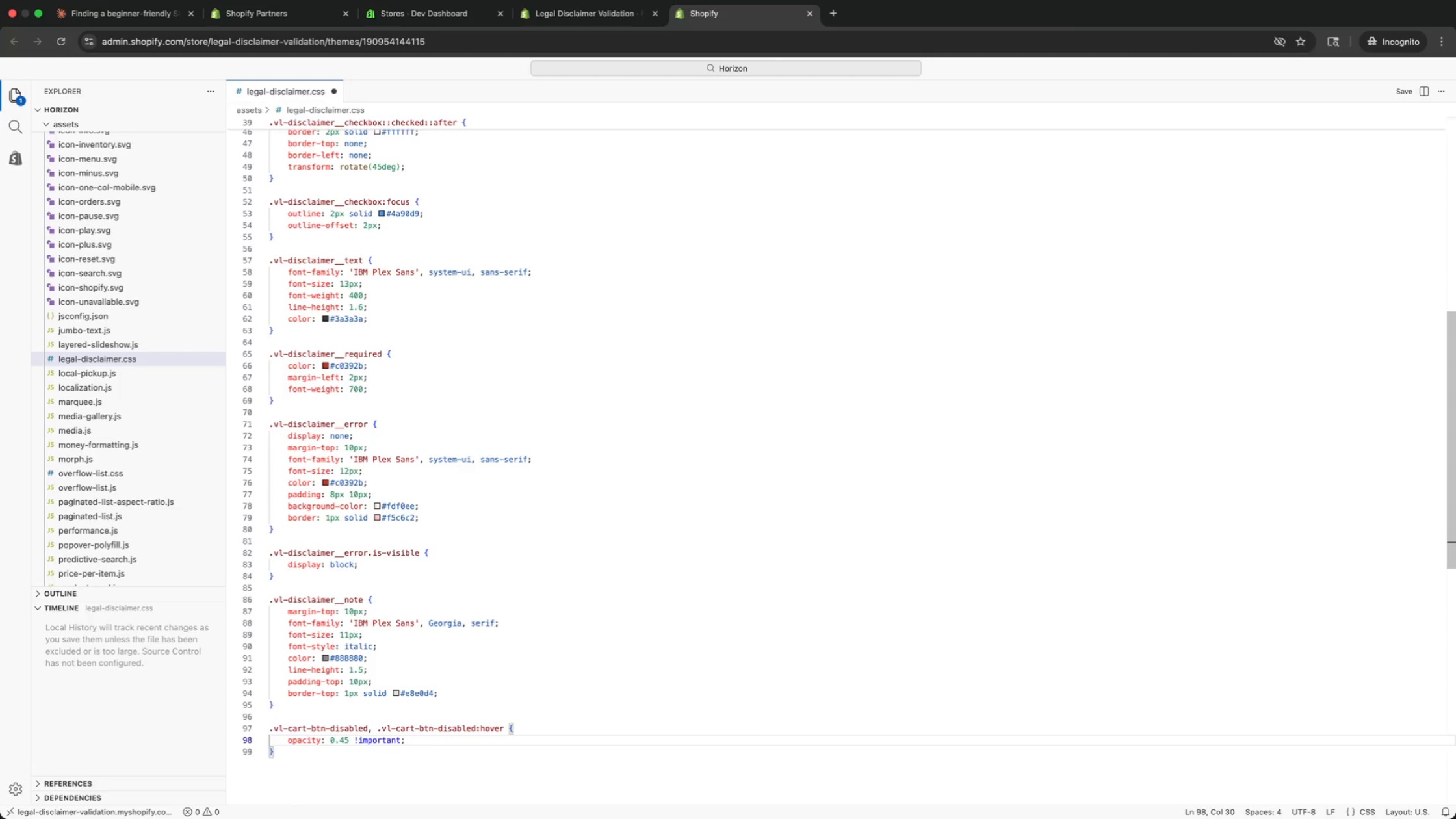 
key(Enter)
 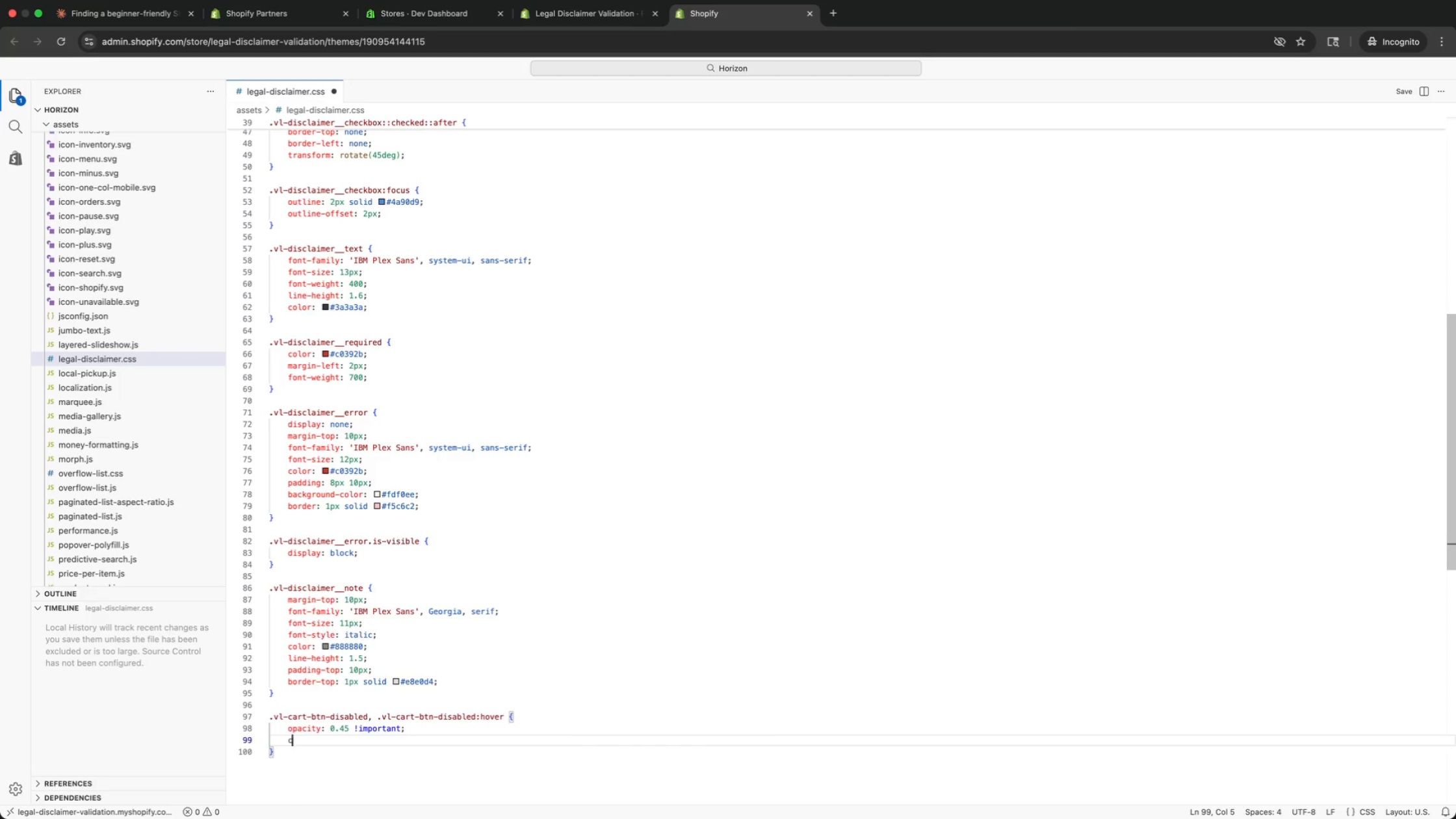 
type(cu)
 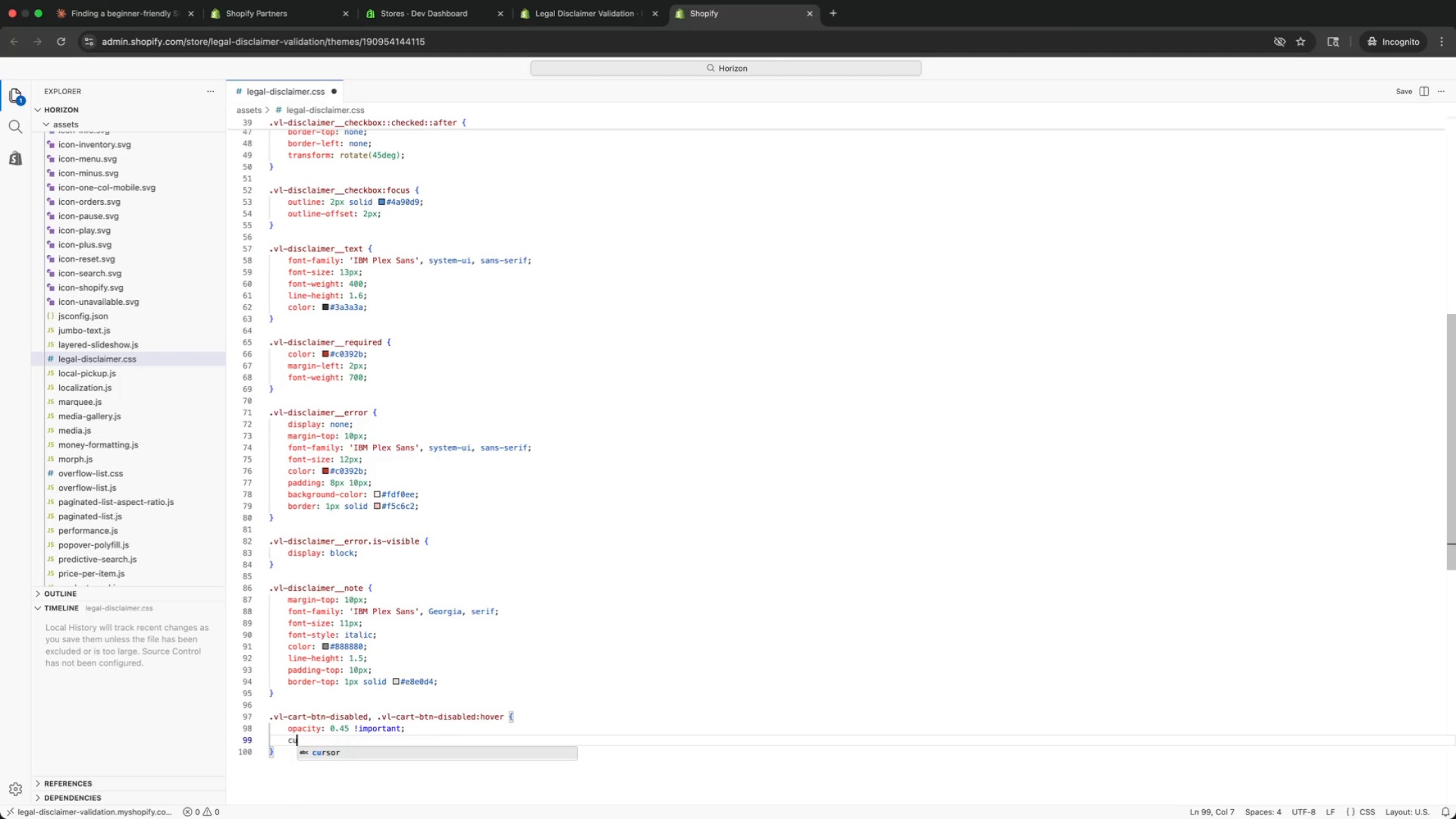 
key(Enter)
 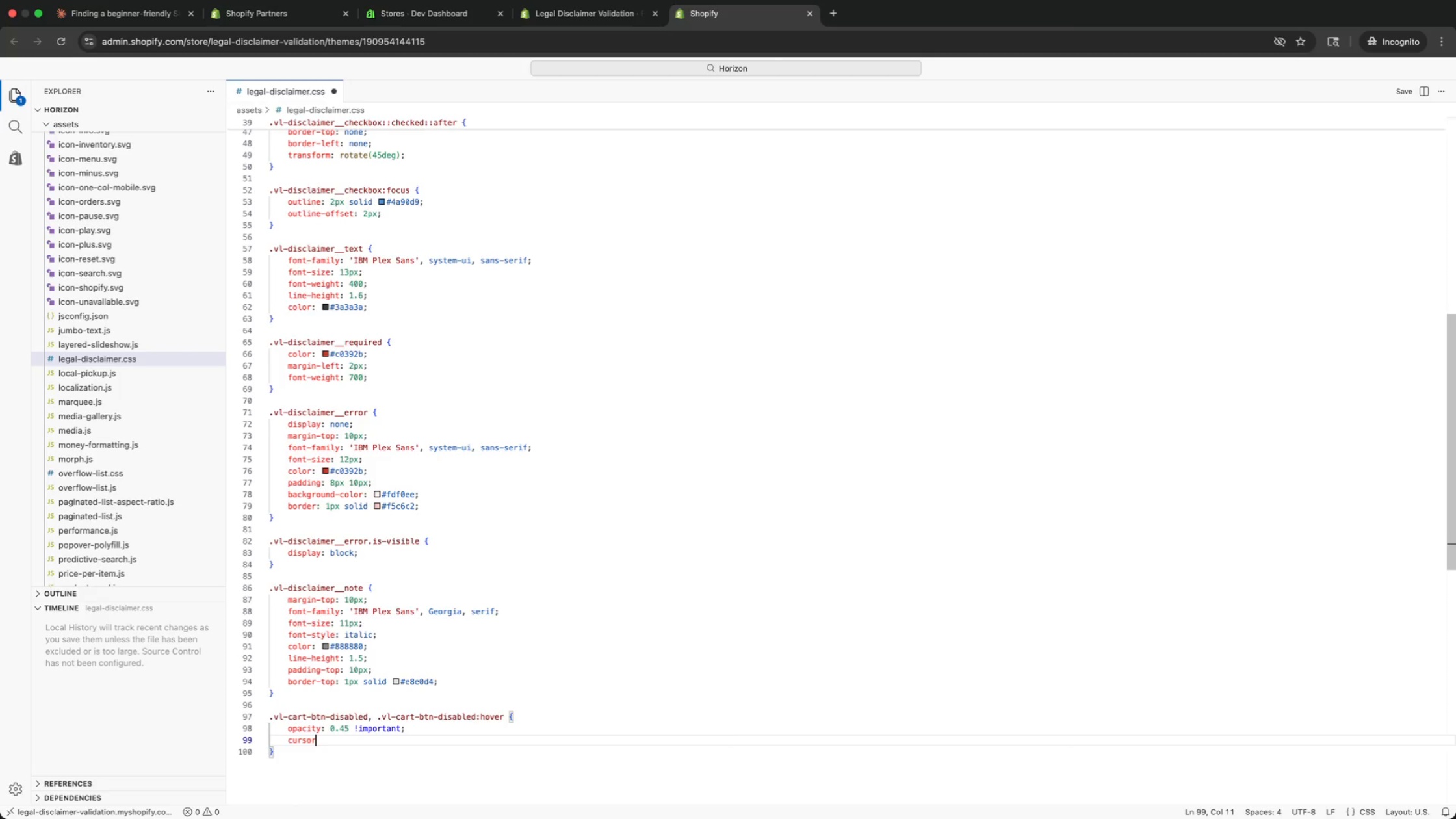 
type(: not allowed )
key(Backspace)
key(Backspace)
key(Backspace)
key(Backspace)
key(Backspace)
key(Backspace)
key(Backspace)
key(Backspace)
key(Backspace)
type(-allowed !)
 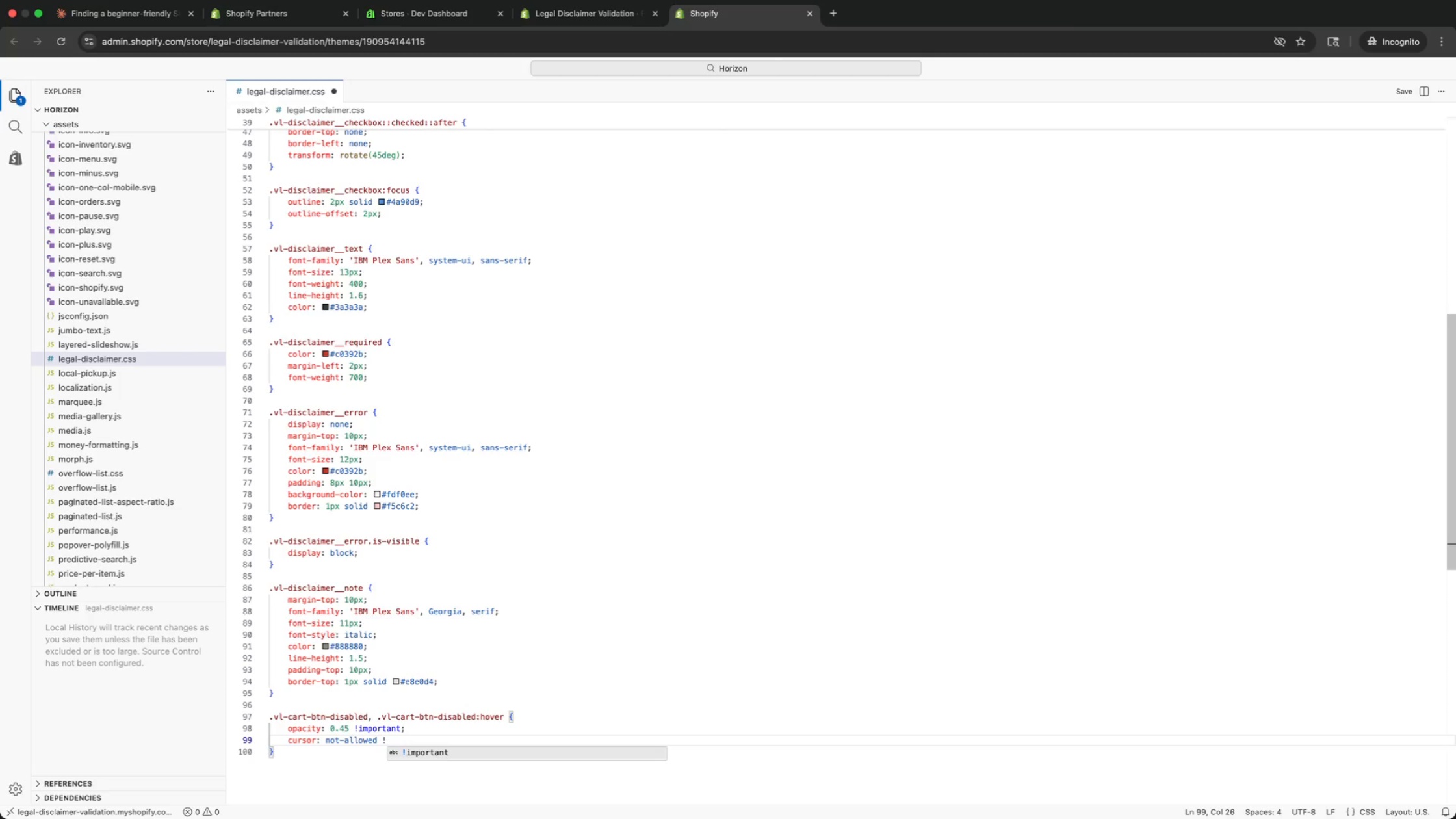 
key(Enter)
 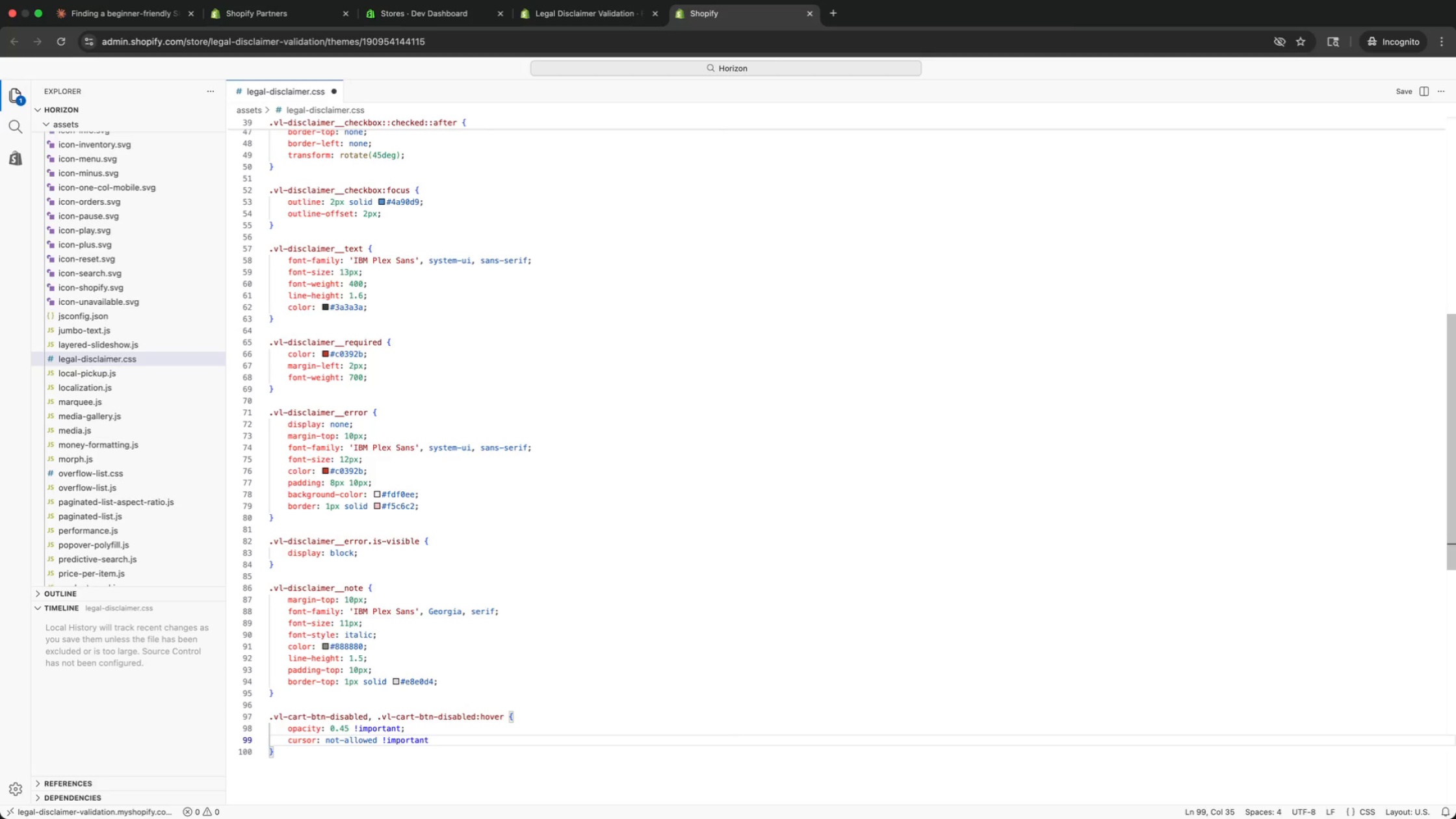 
key(Semicolon)
 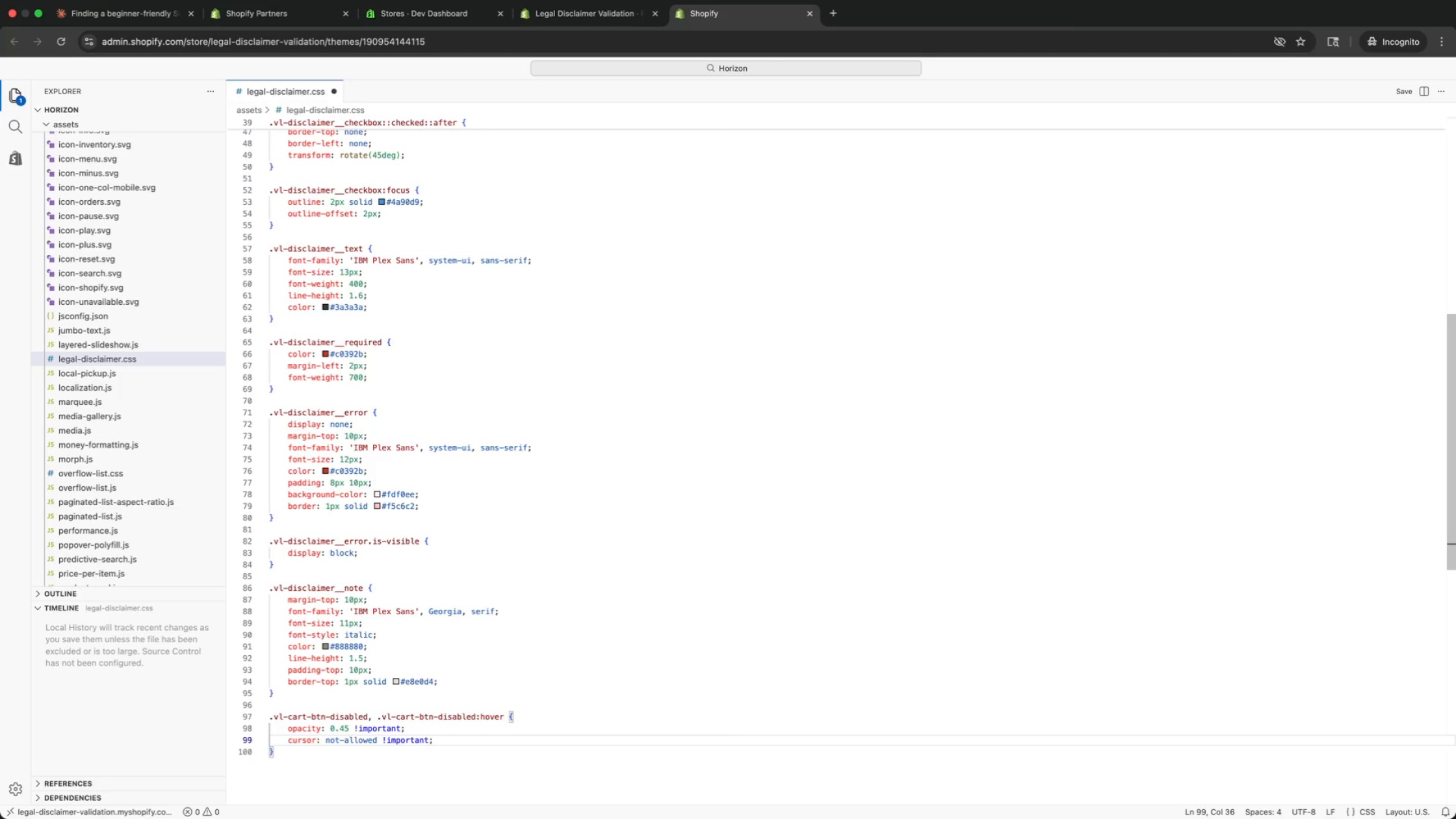 
key(Enter)
 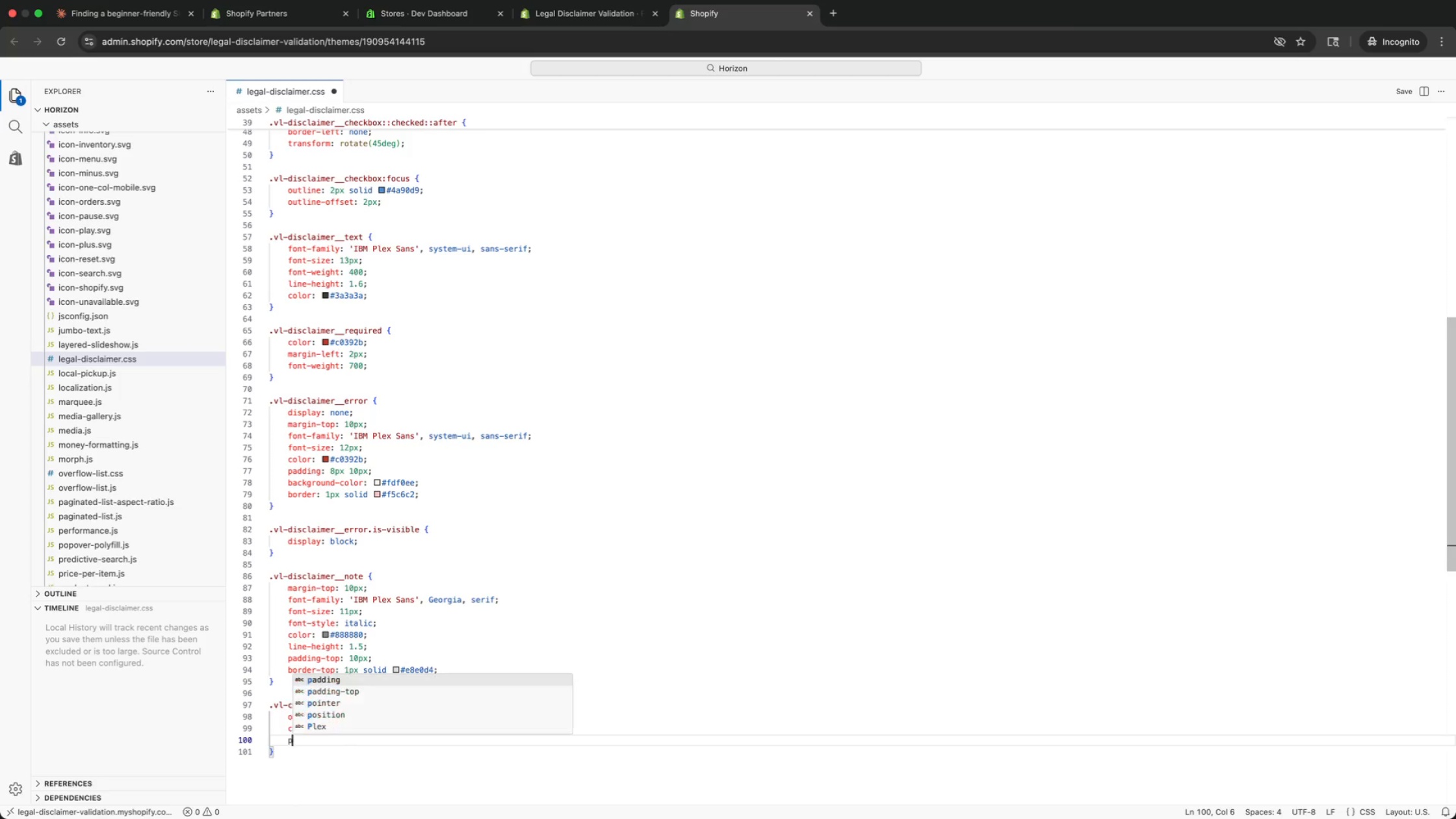 
type(pointer-events: none !)
 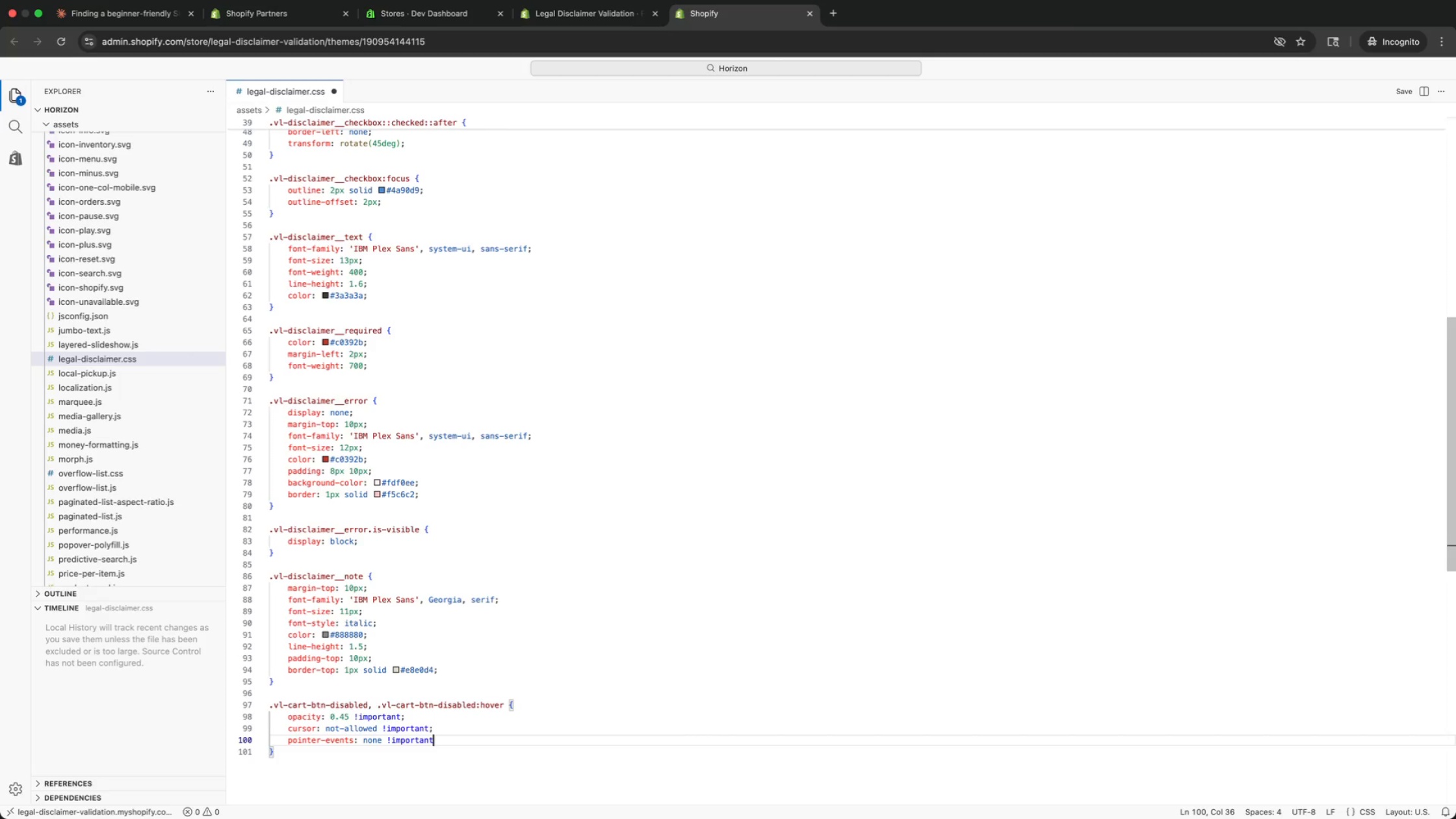 
 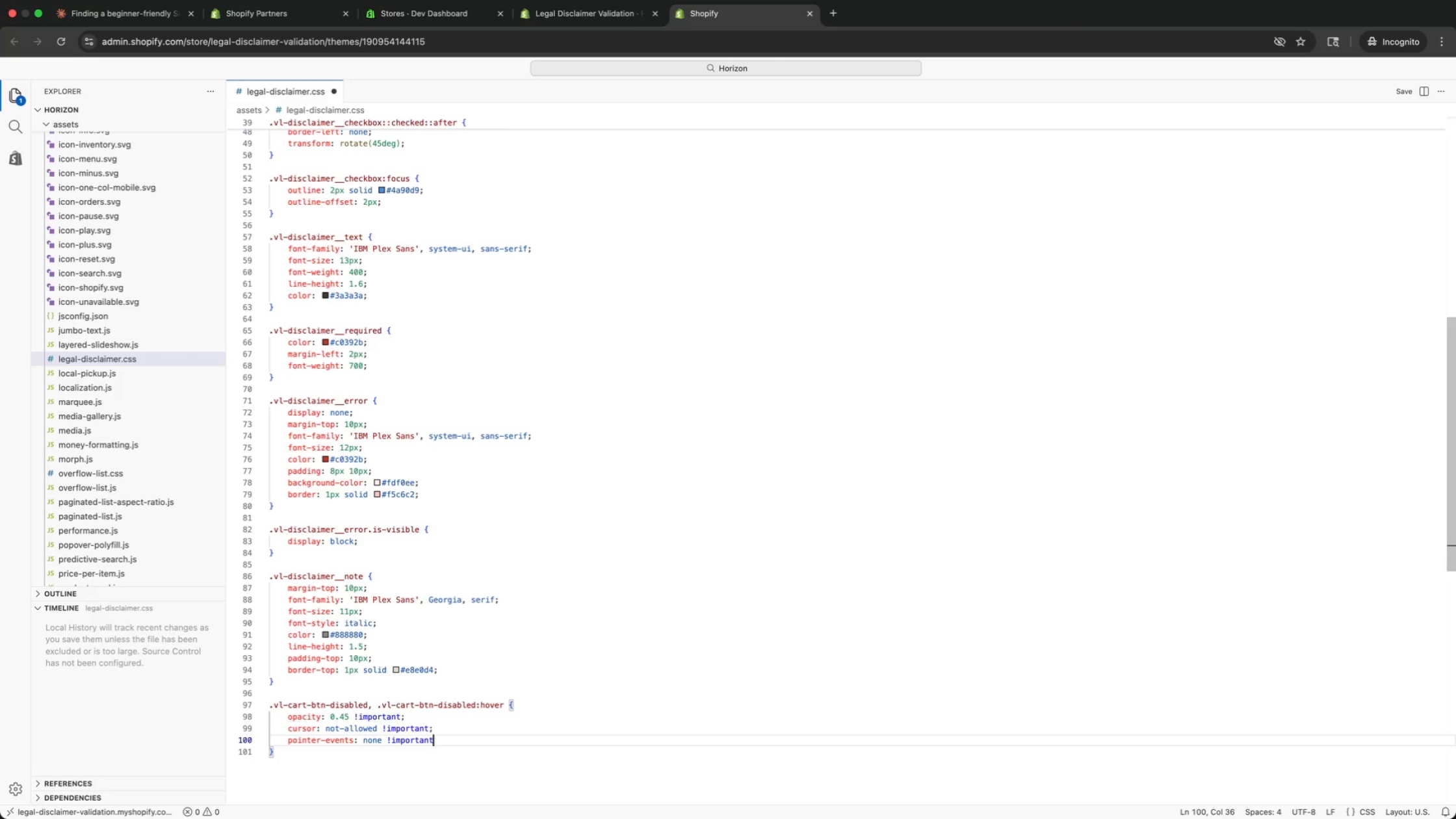 
key(Enter)
 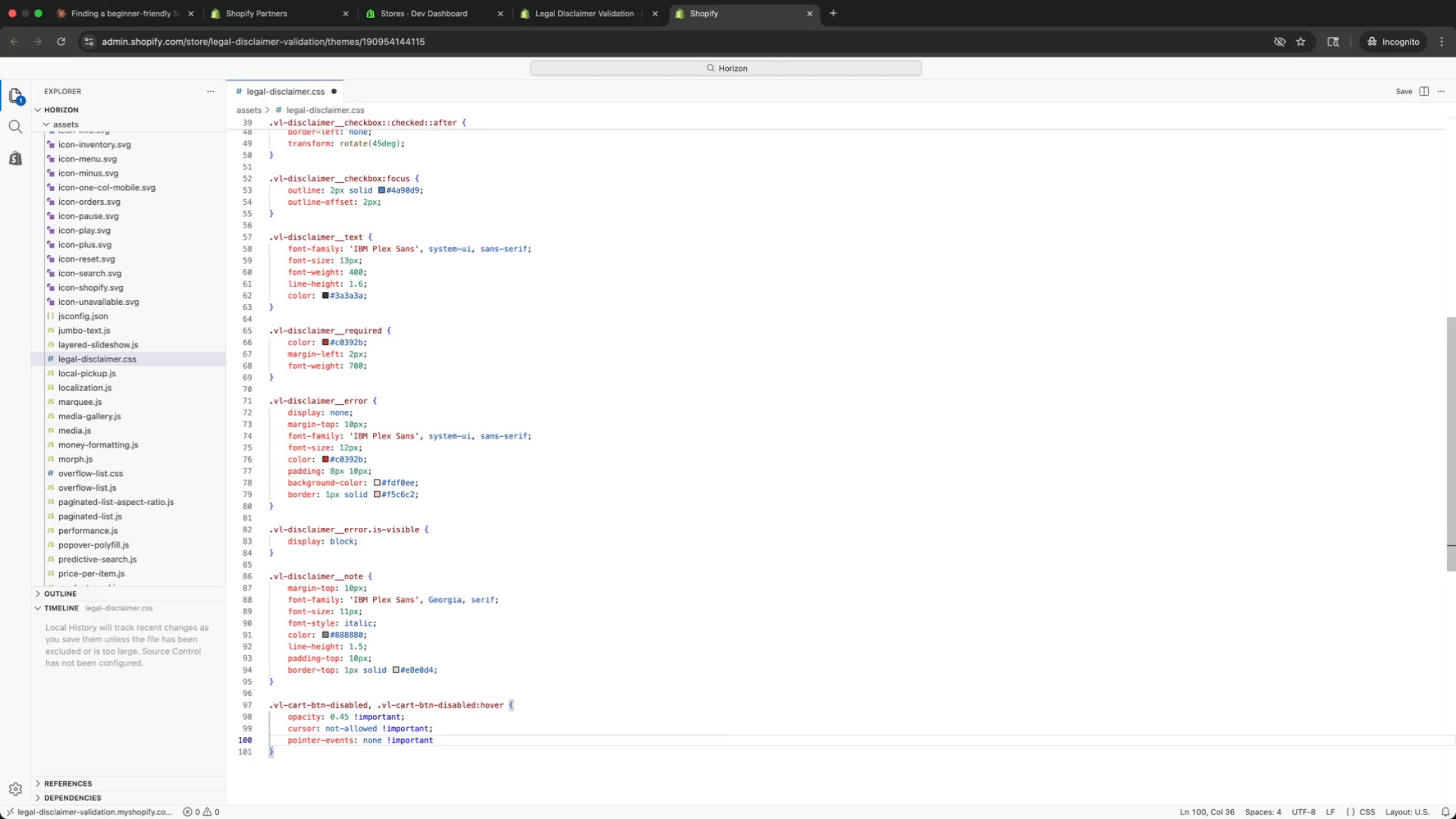 
key(Semicolon)
 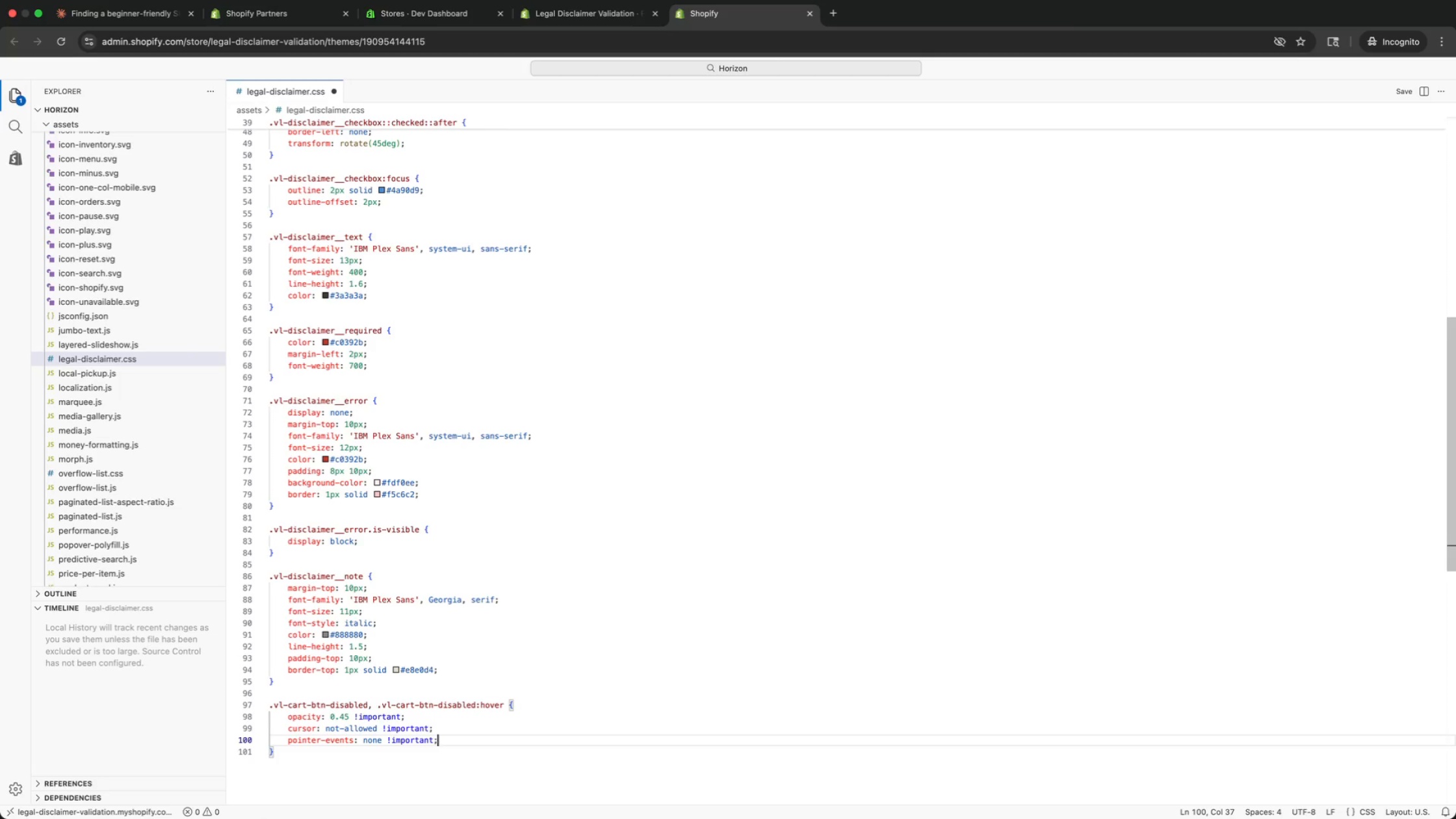 
key(Enter)
 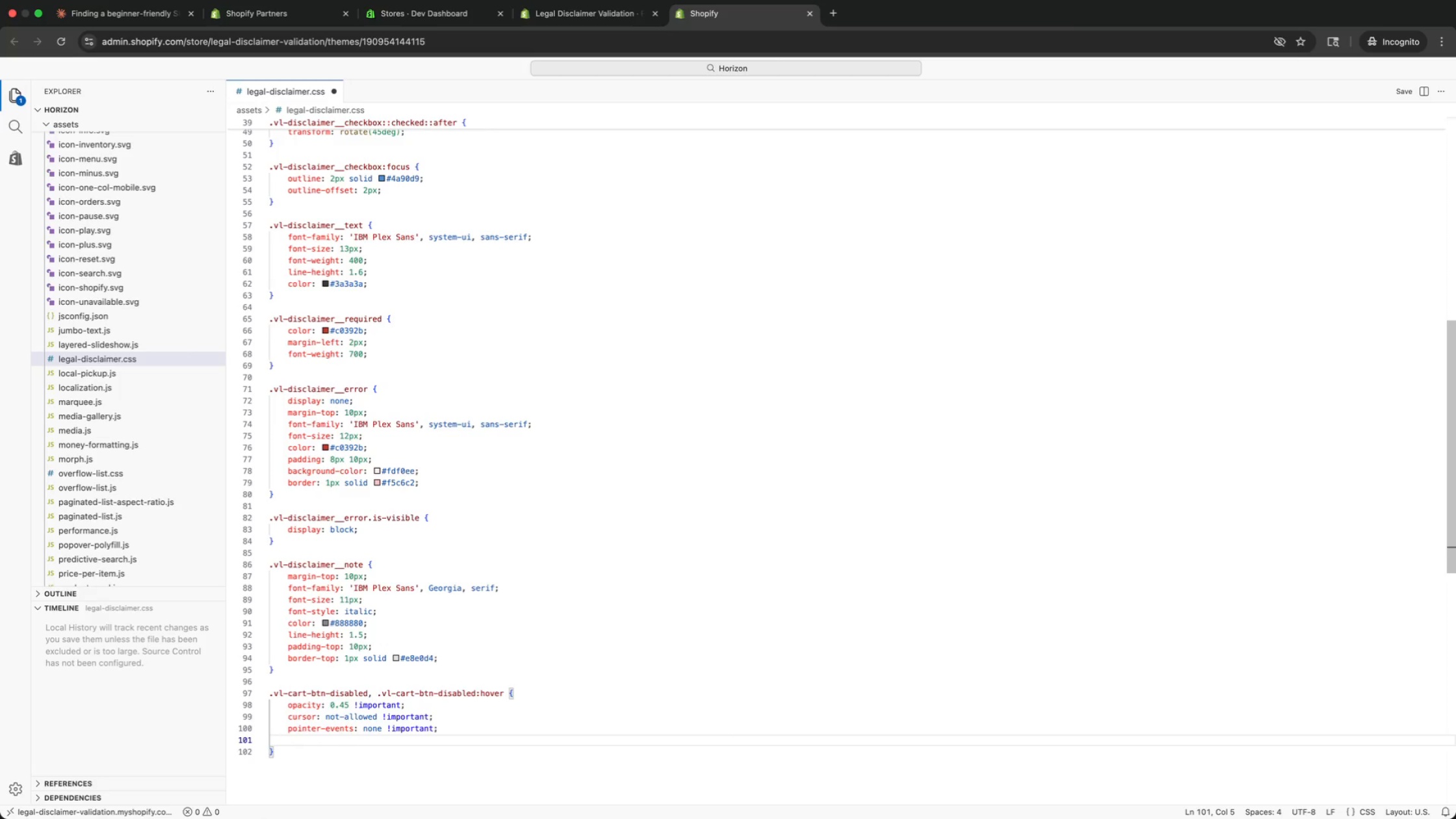 
type(filter: grayscale(30%)
 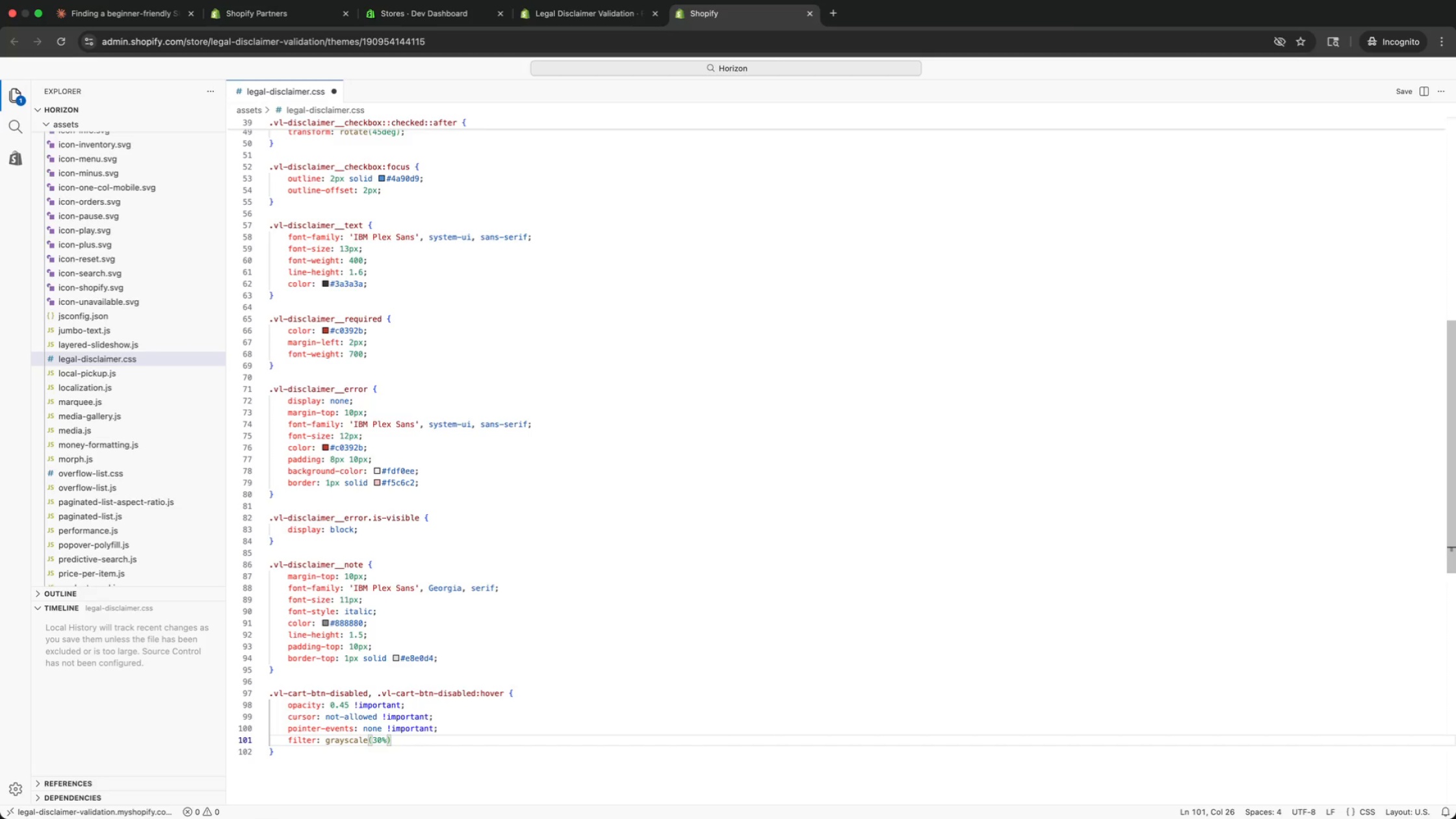 
key(Meta+ArrowRight)
 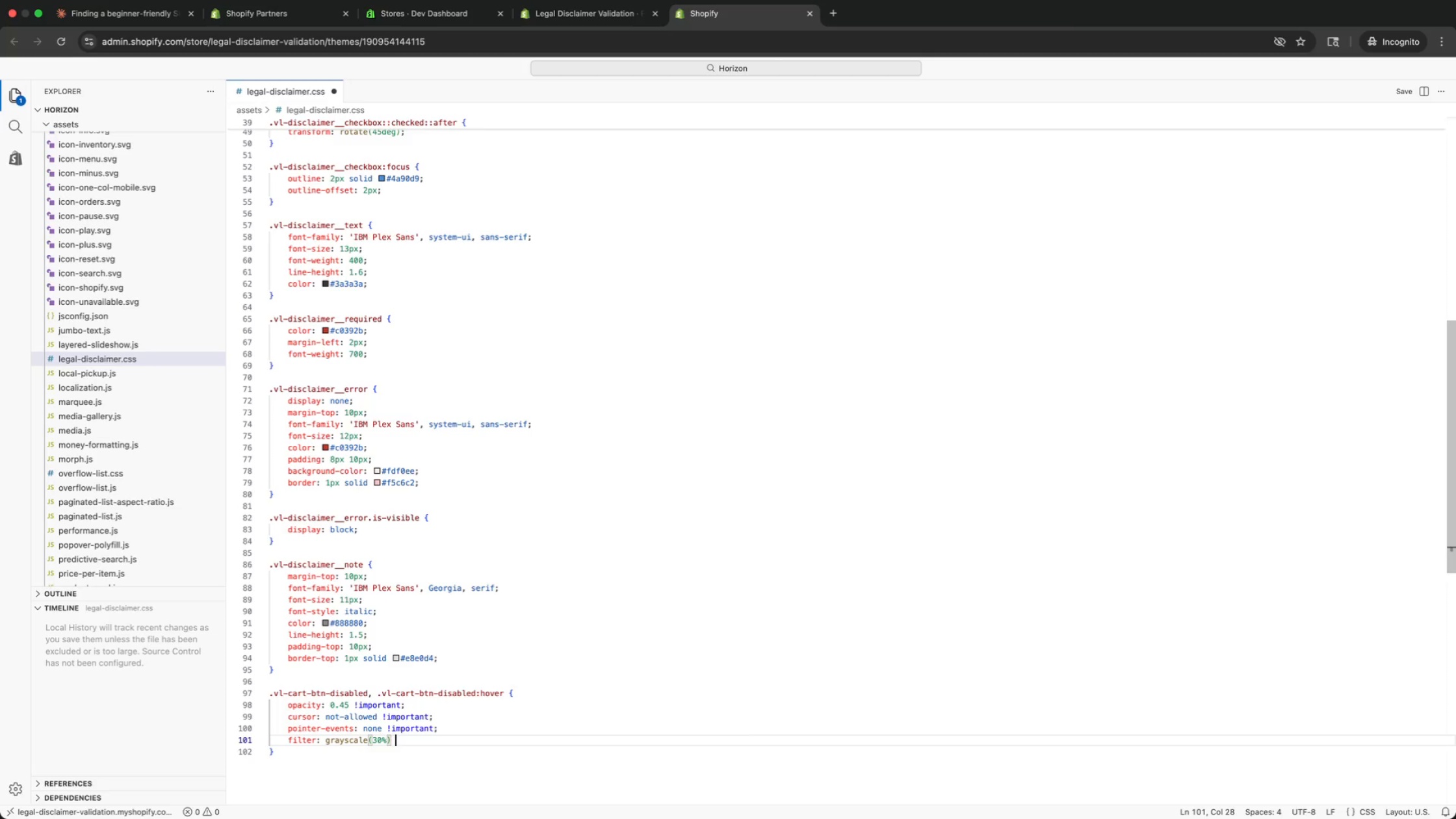 
key(Space)
 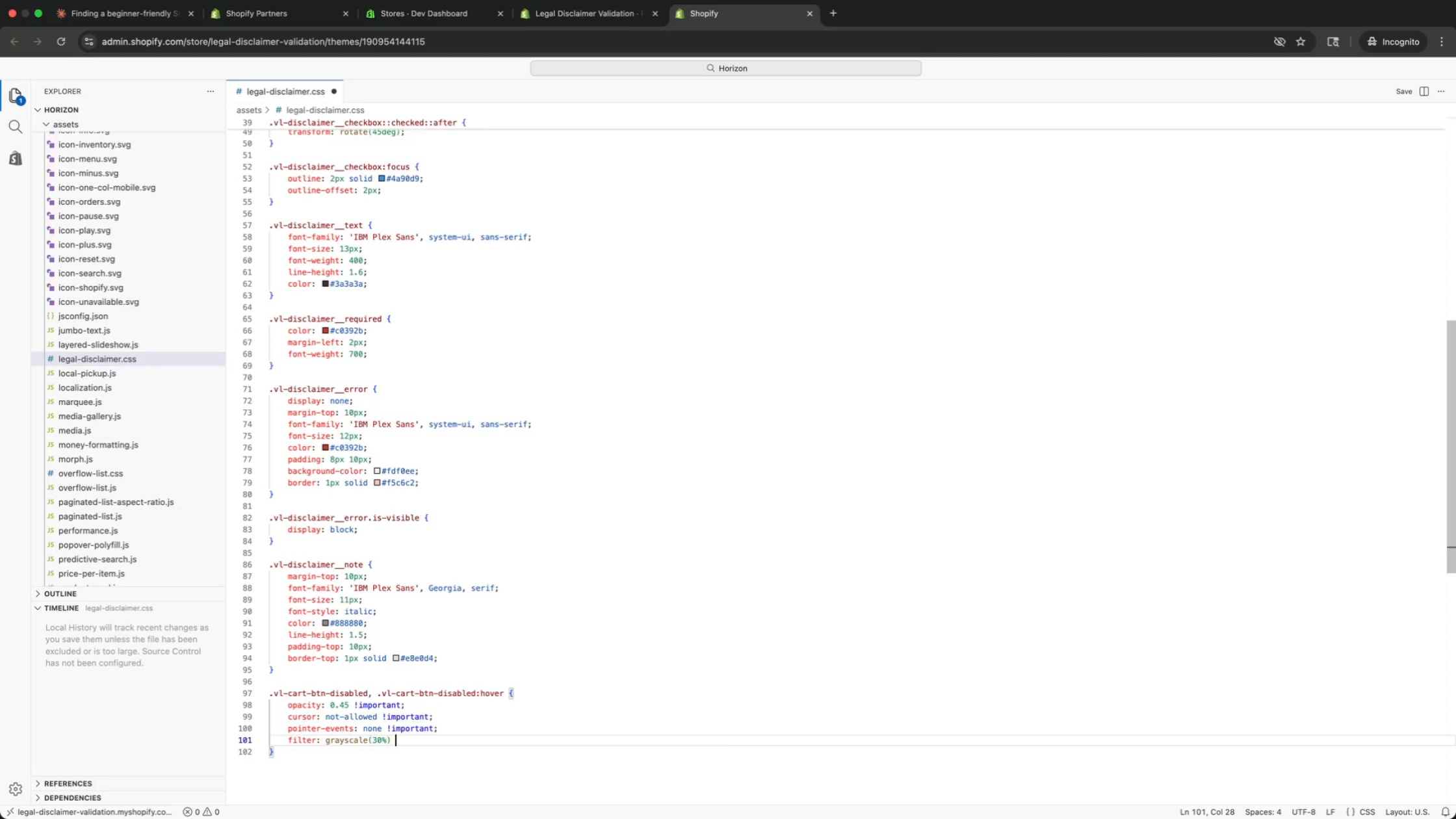 
key(Shift+1)
 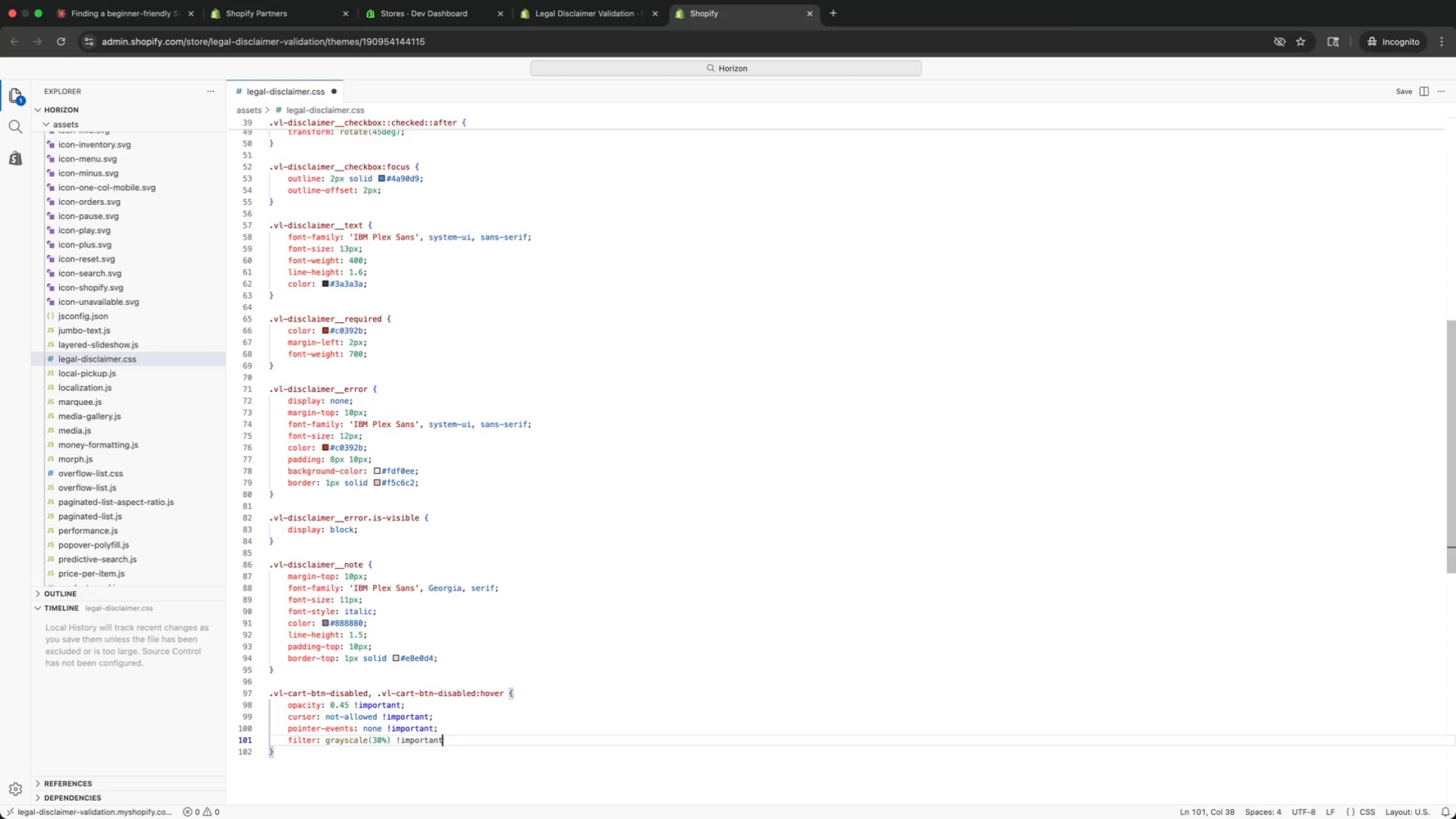 
key(Enter)
 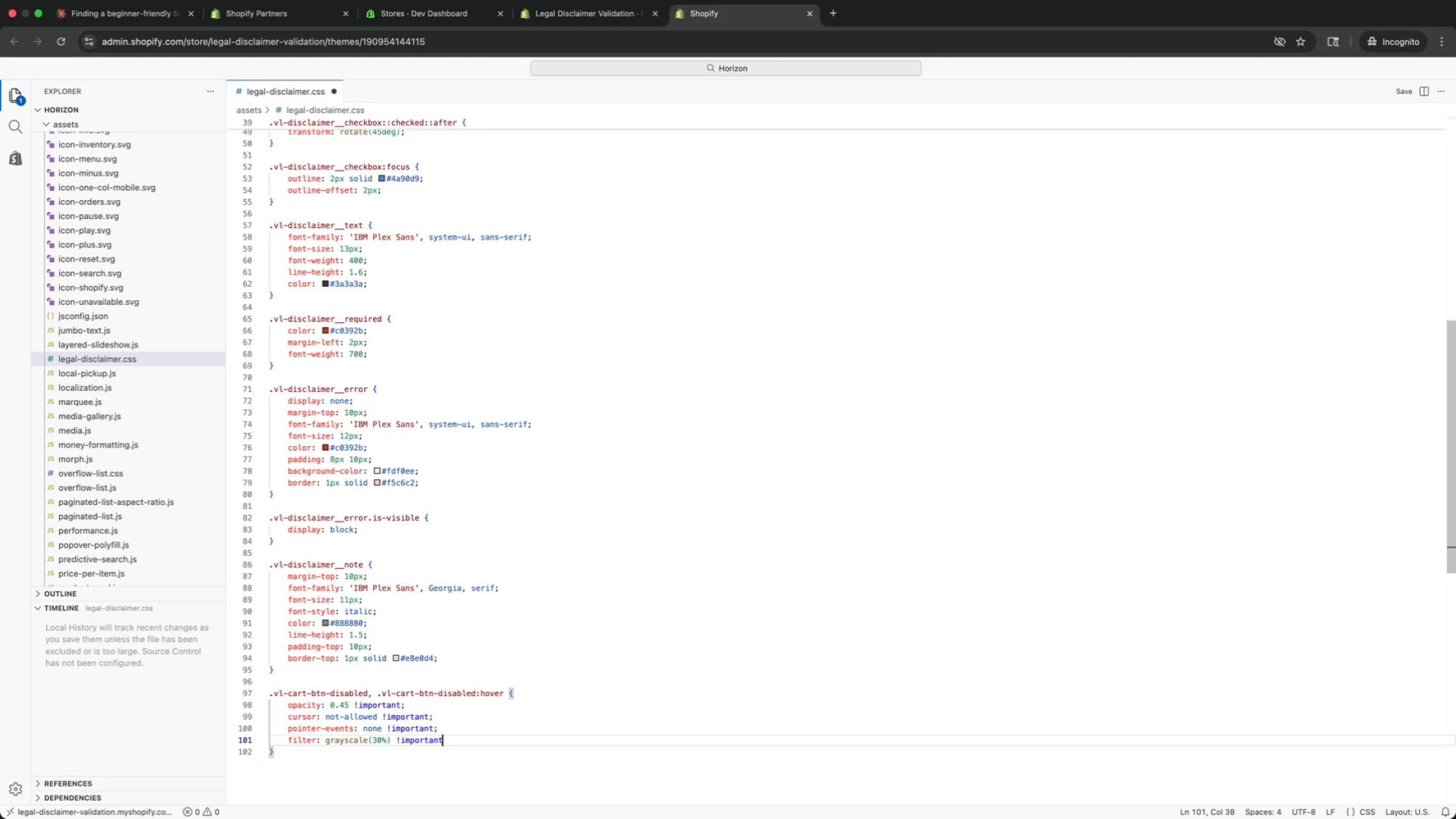 
key(Semicolon)
 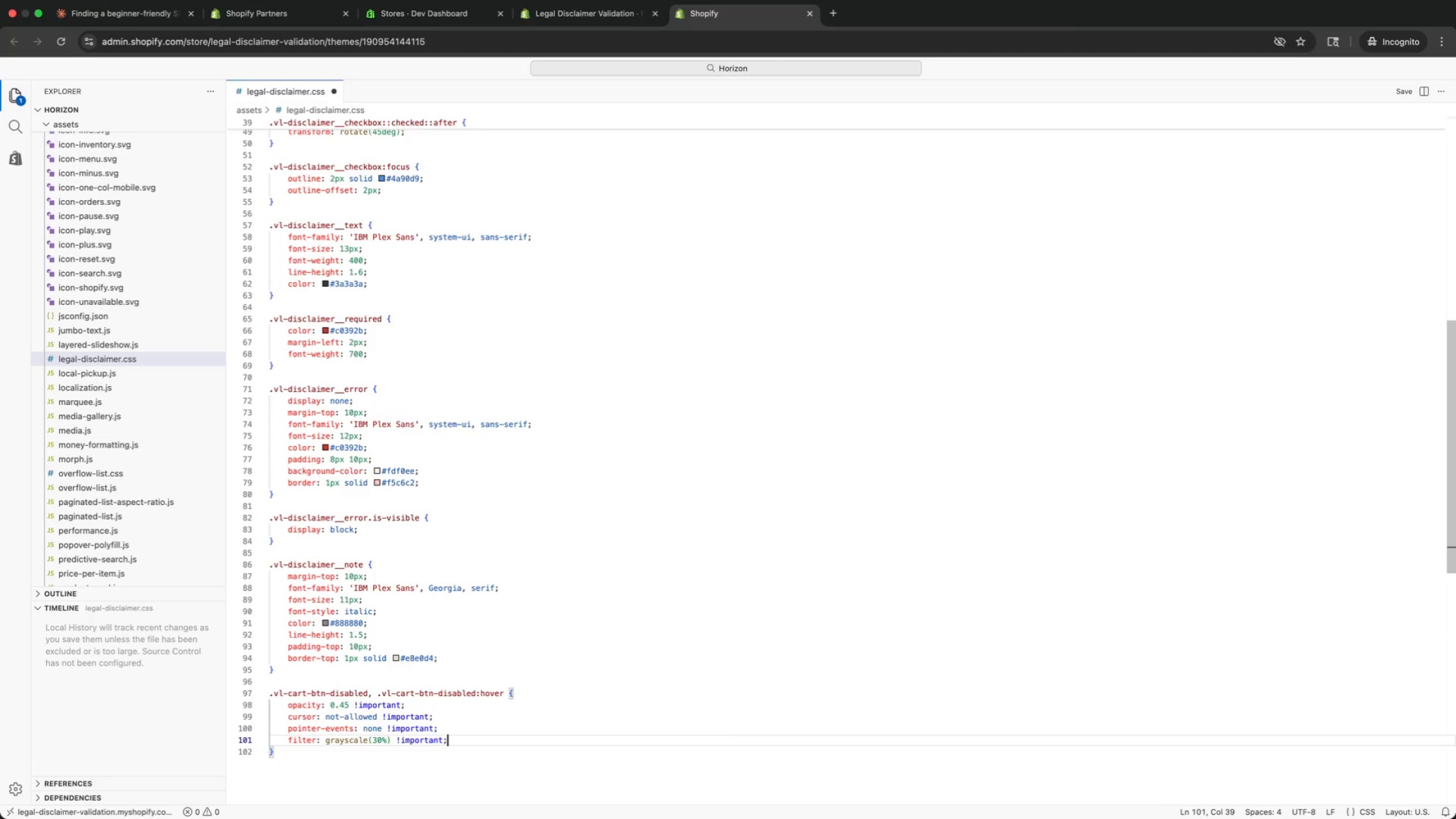 
key(Enter)
 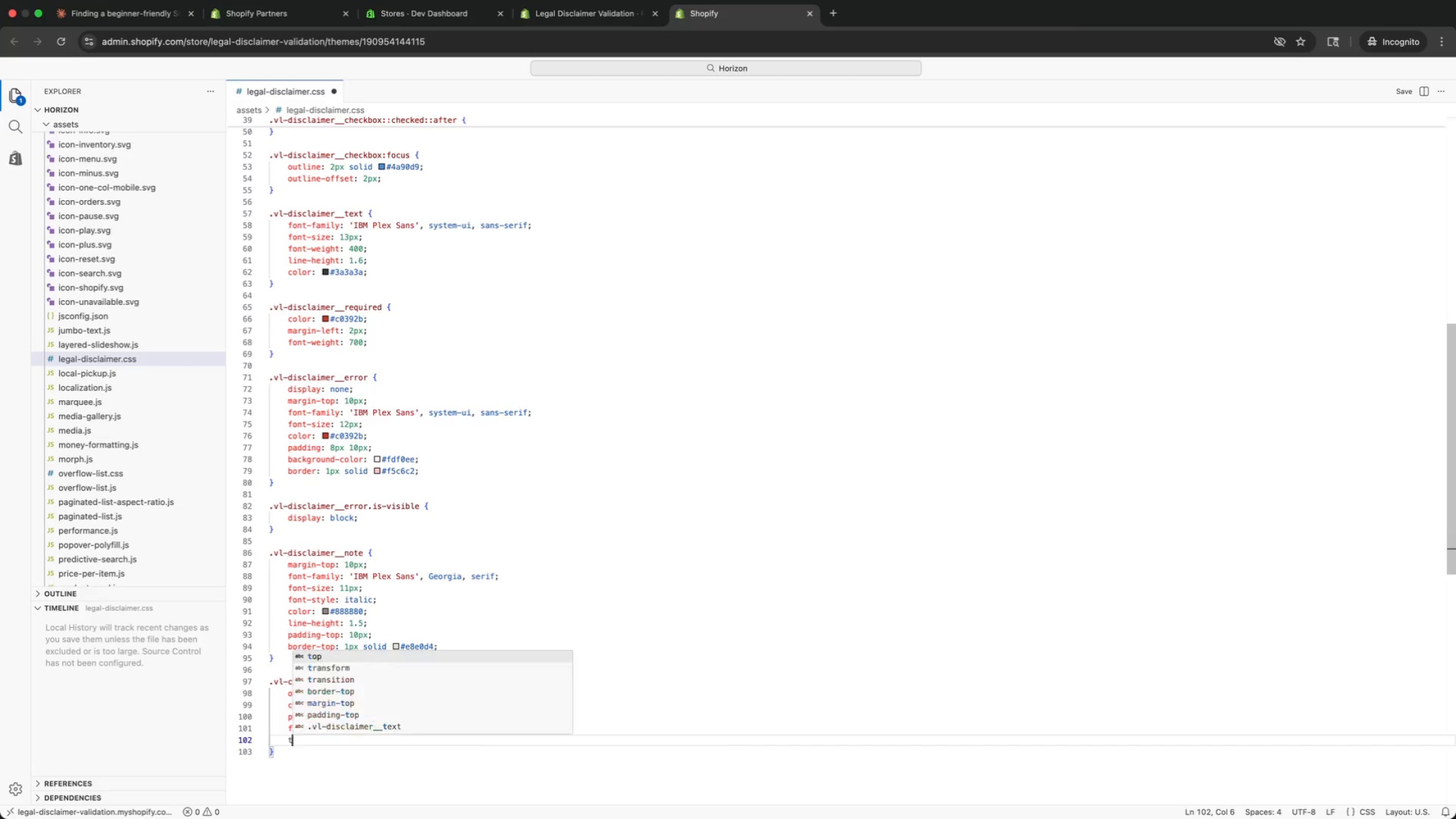 
type(trans)
 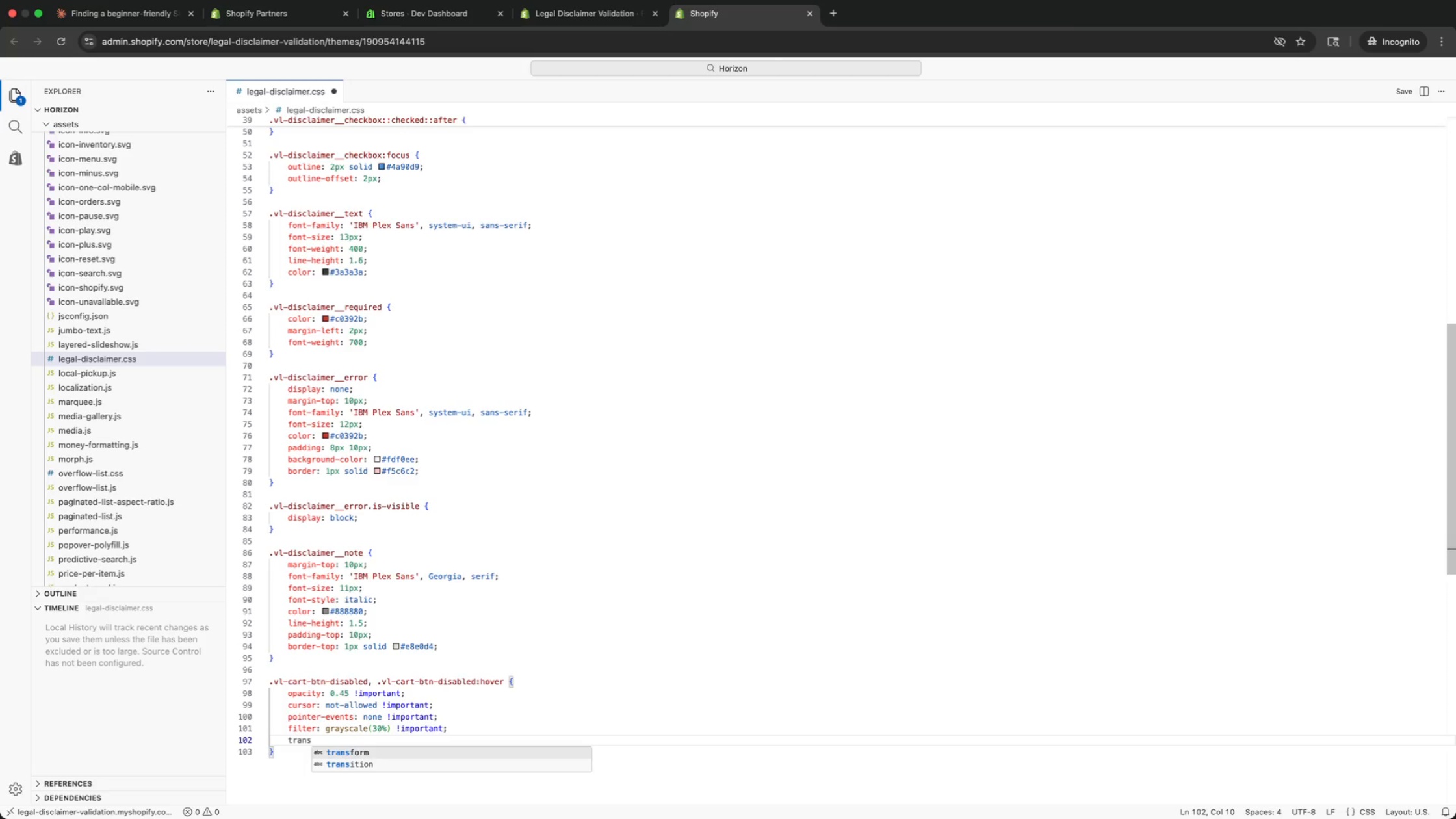 
key(ArrowDown)
 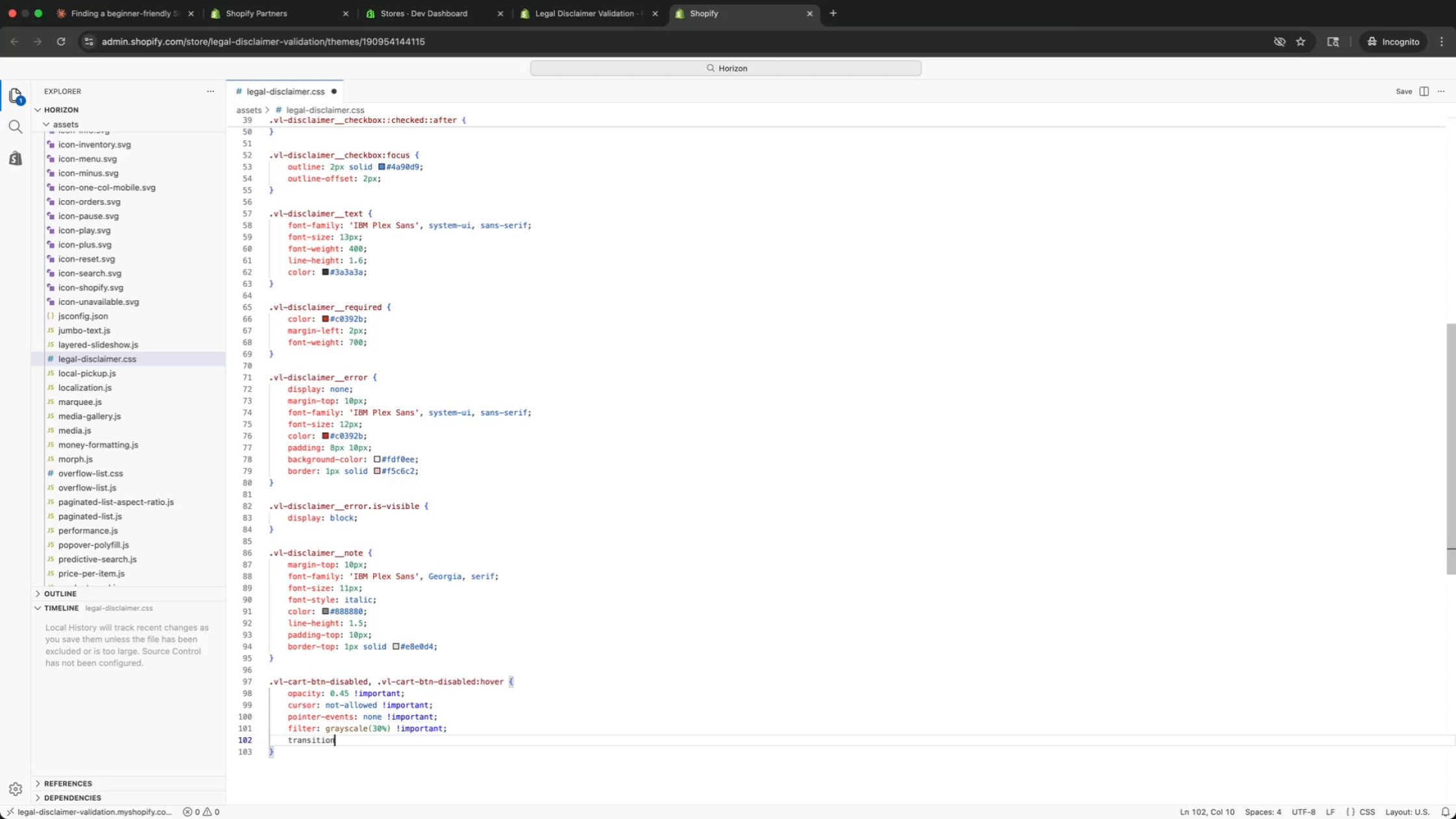 
key(Enter)
 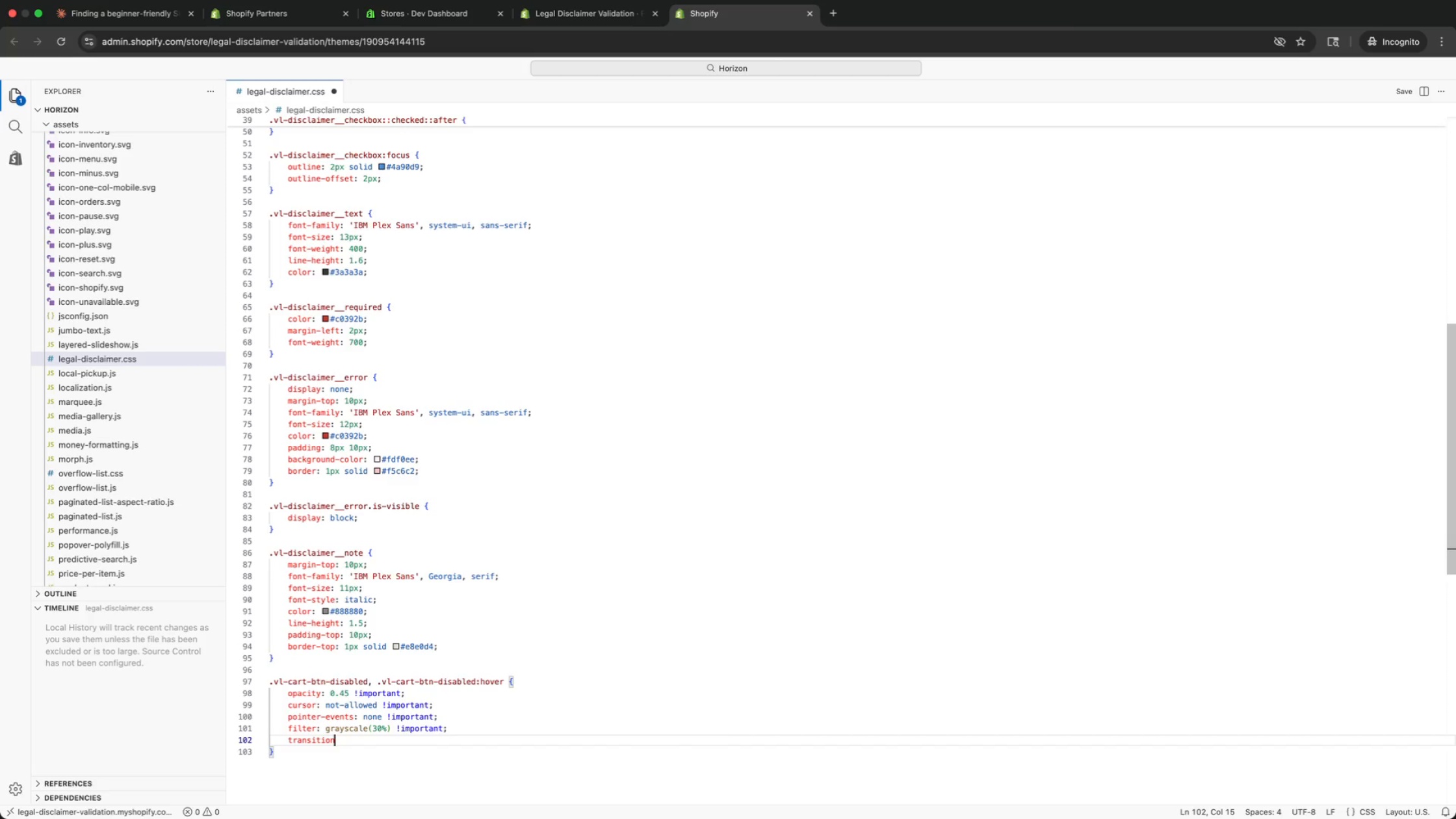 
type(: opa)
 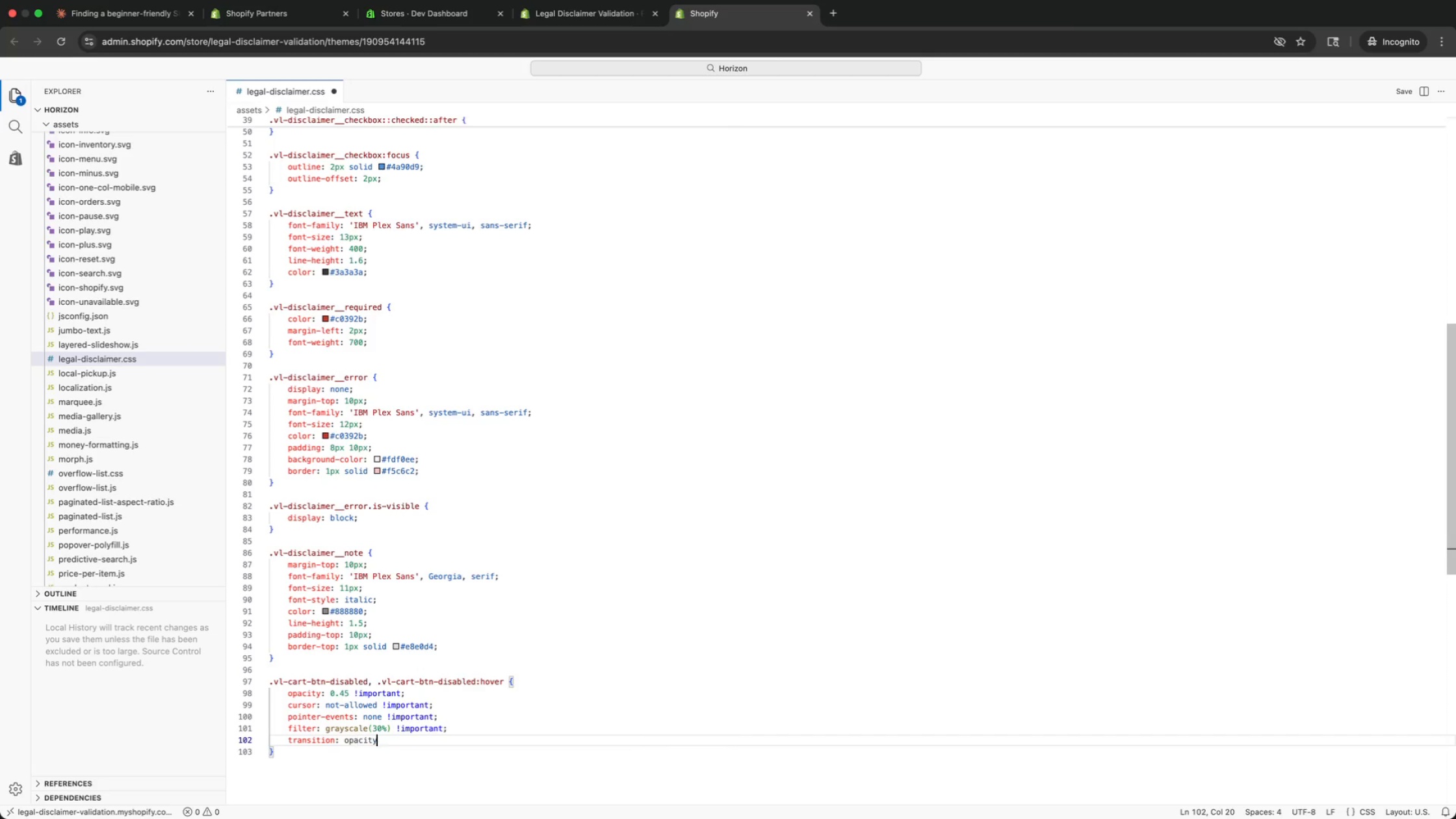 
key(Enter)
 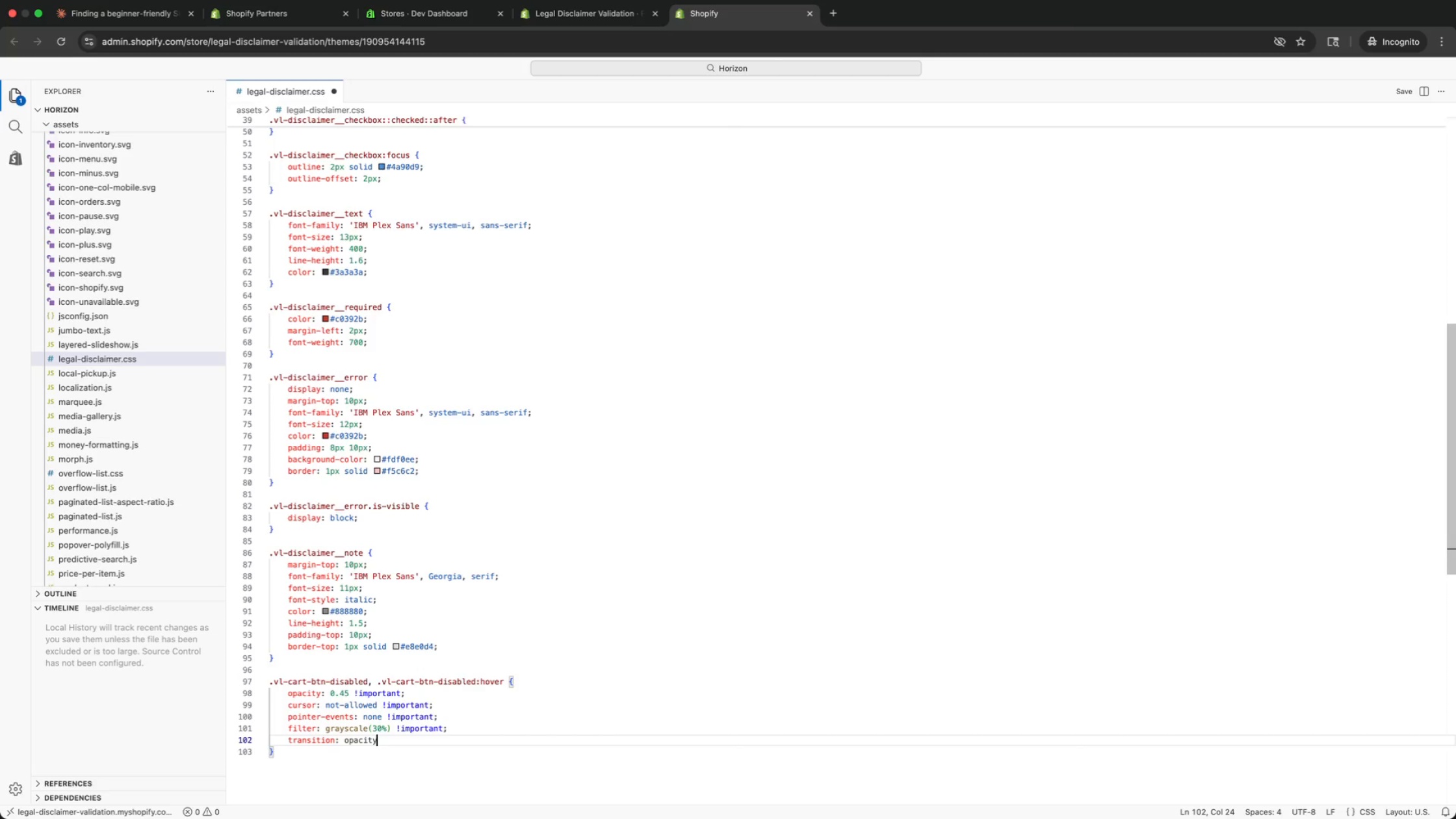 
type( 0.25s ease !)
 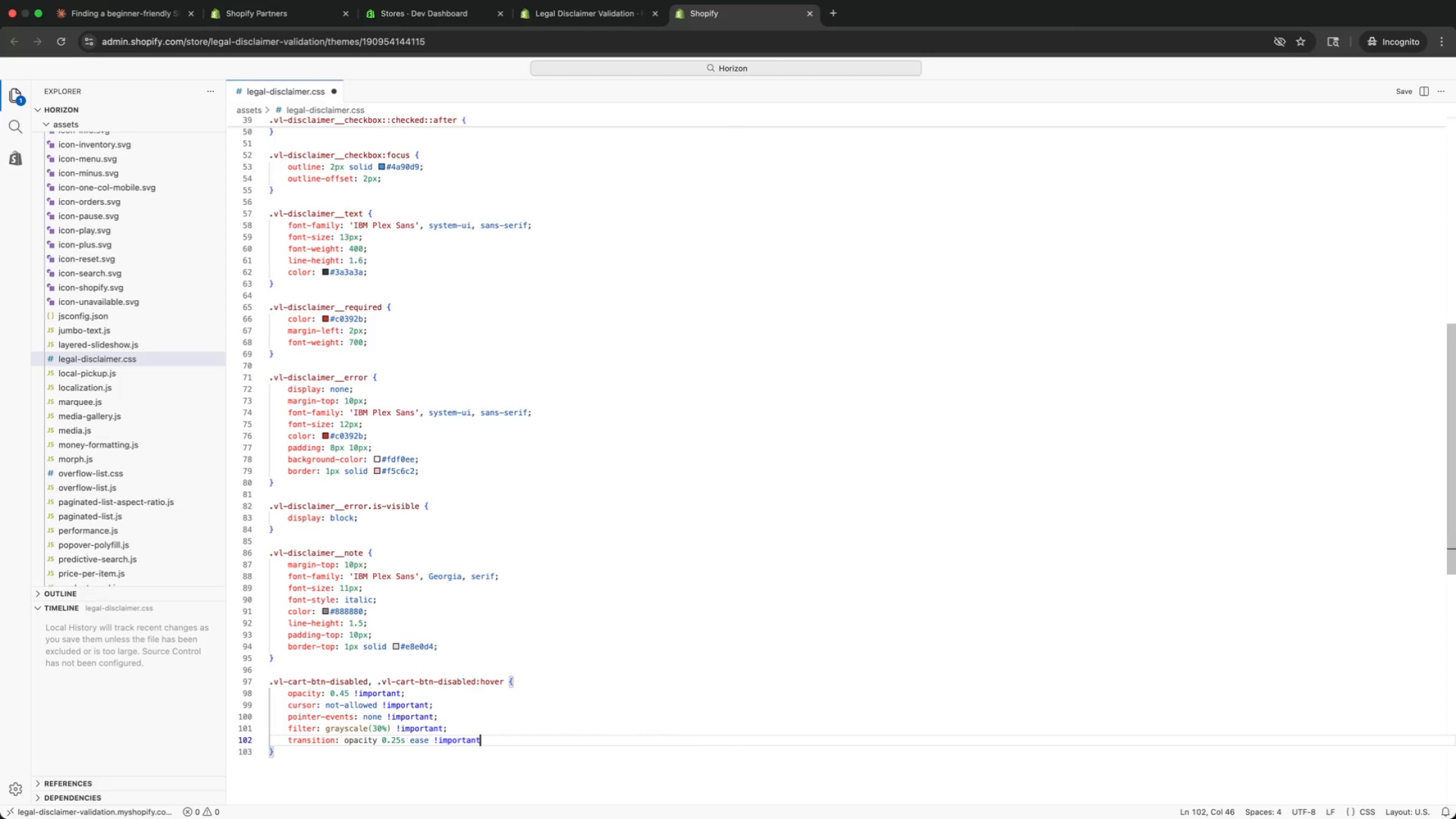 
 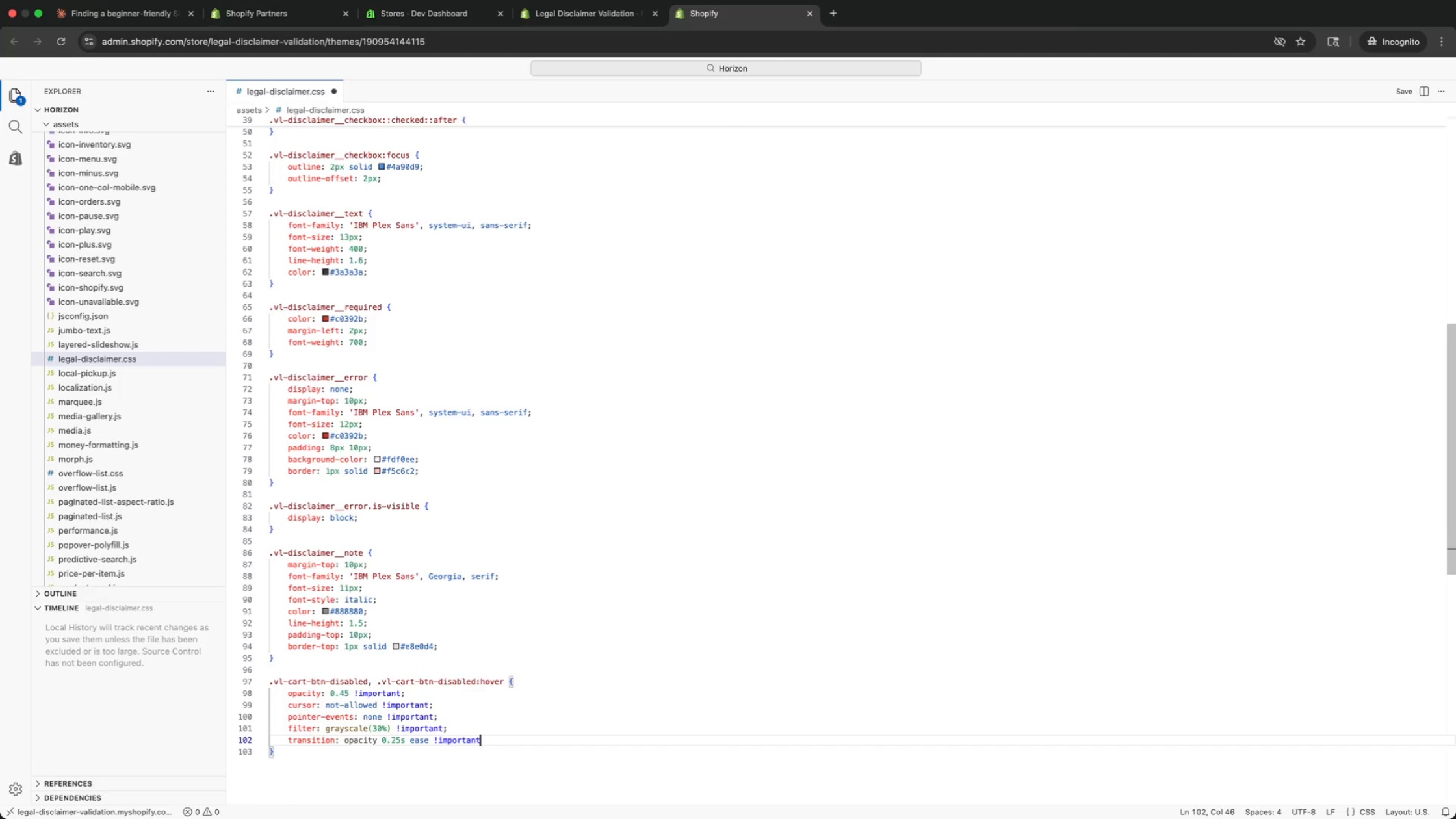 
key(Enter)
 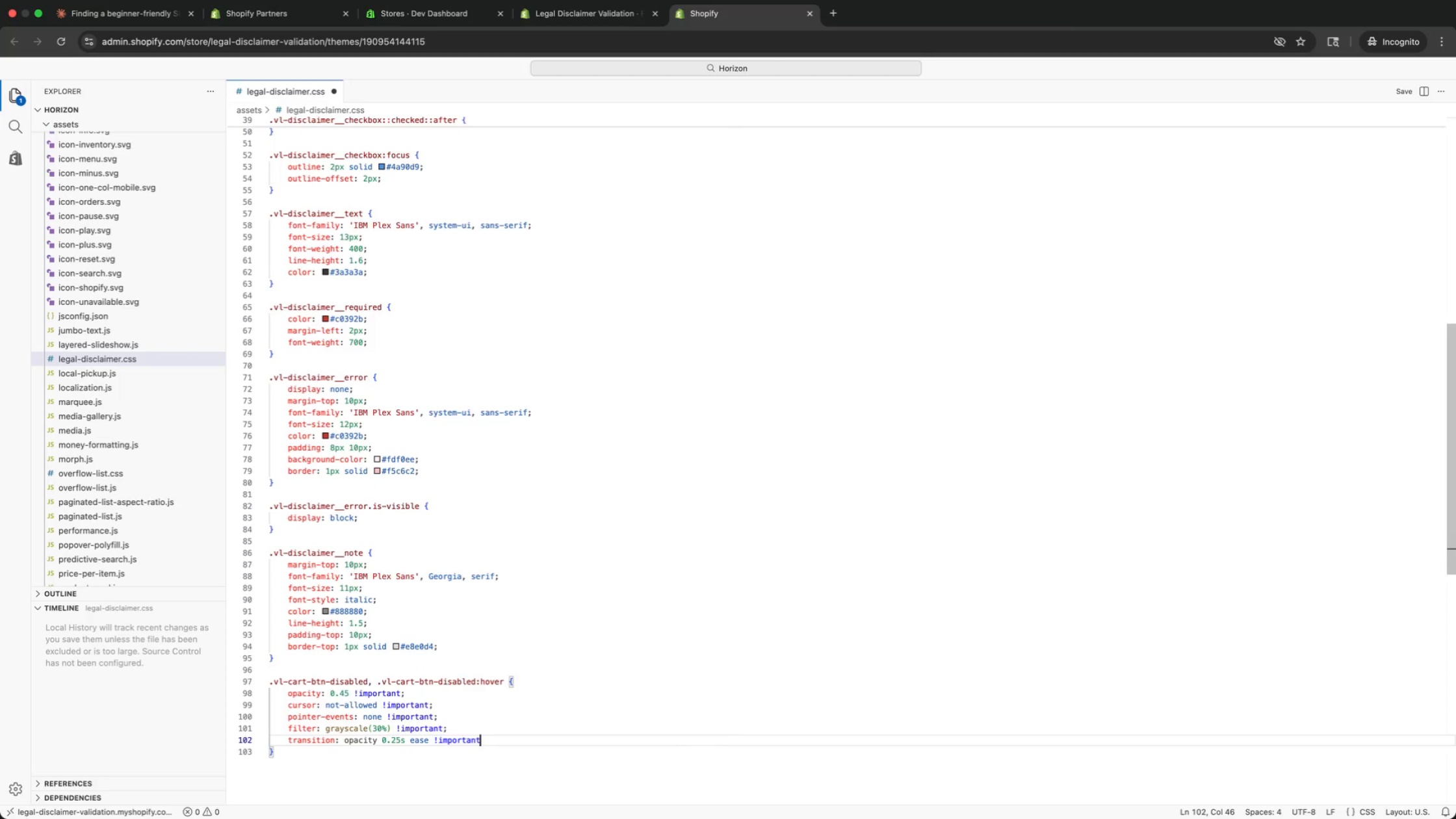 
key(Semicolon)
 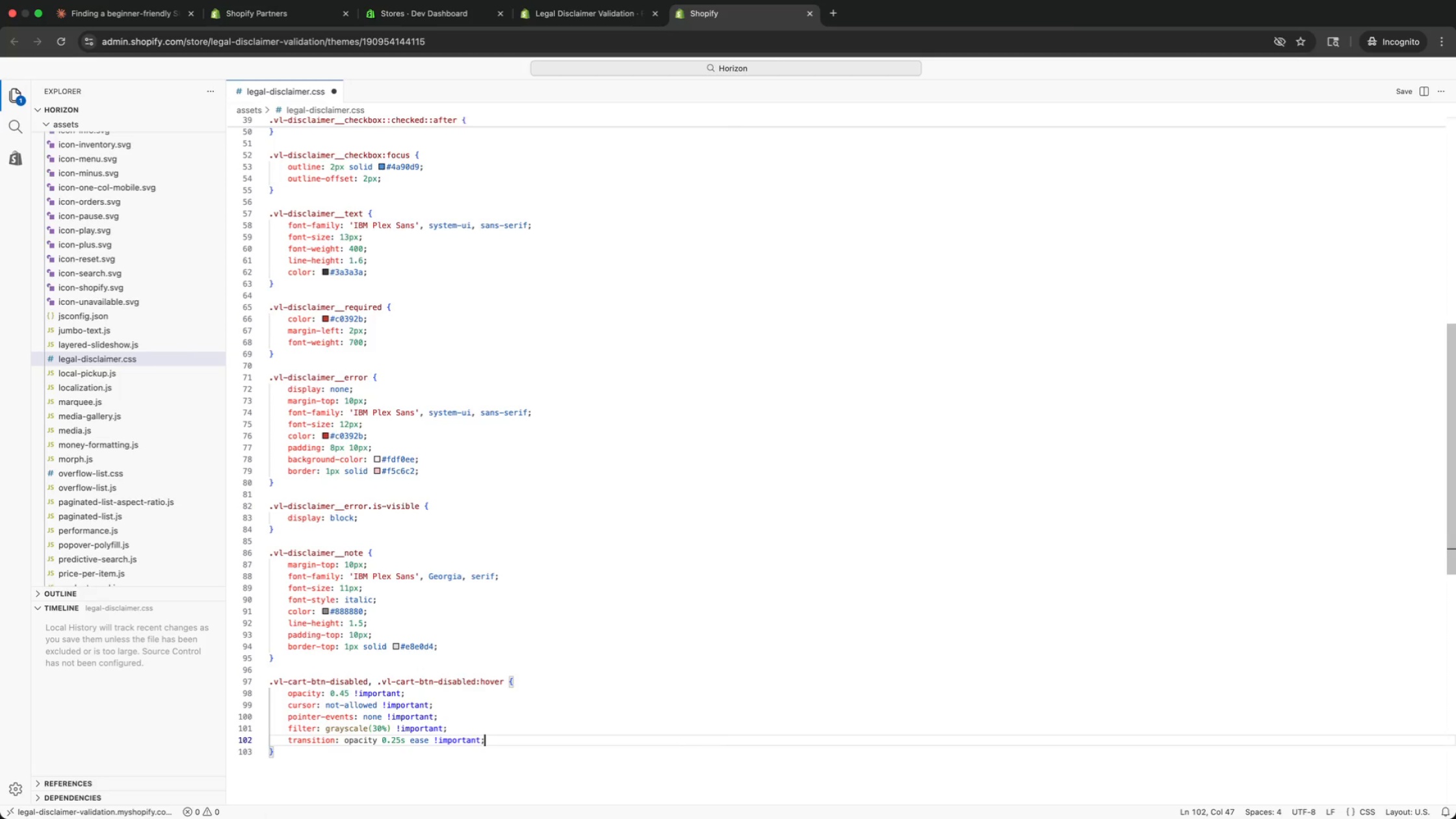 
key(ArrowDown)
 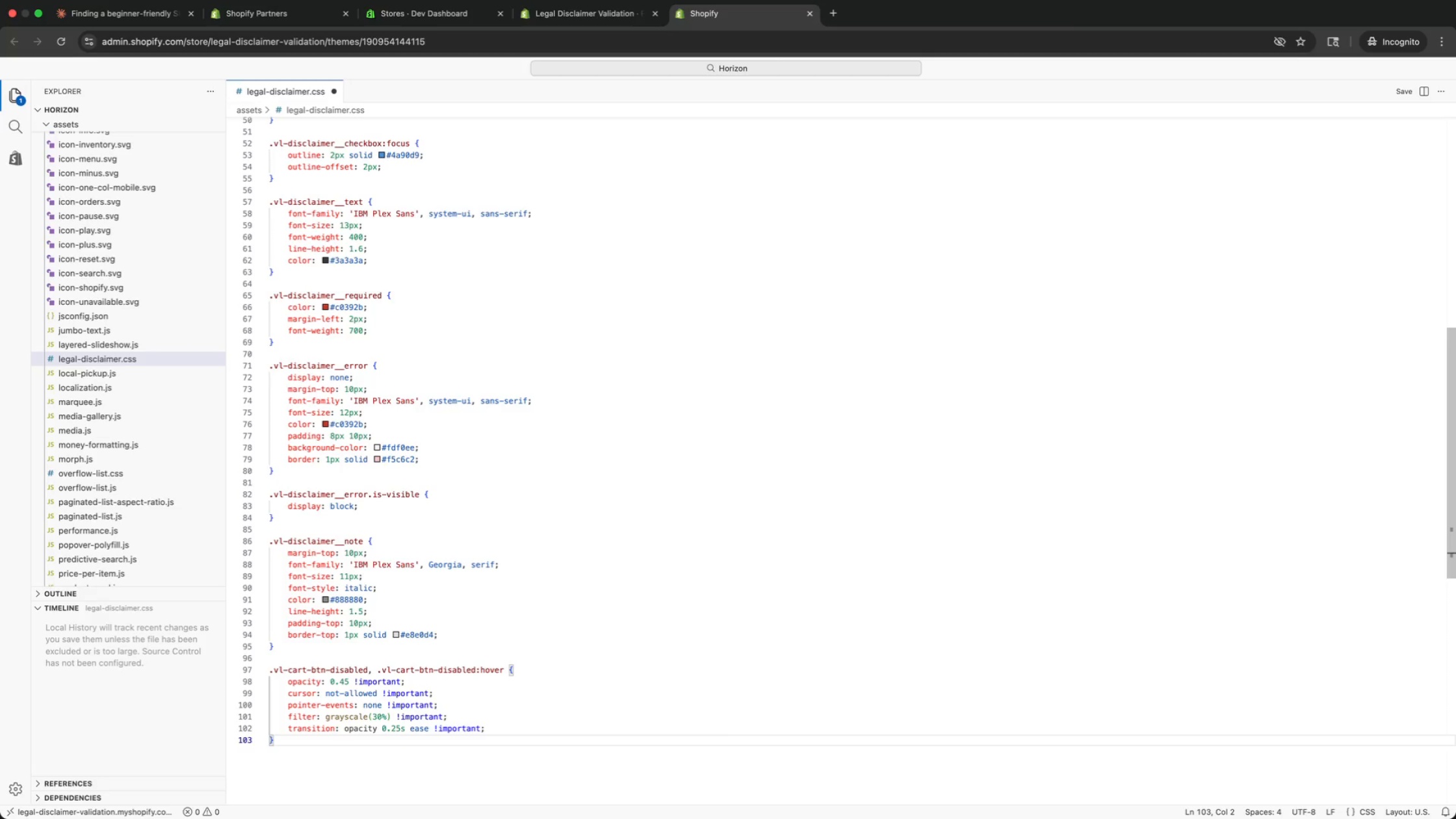 
wait(9.67)
 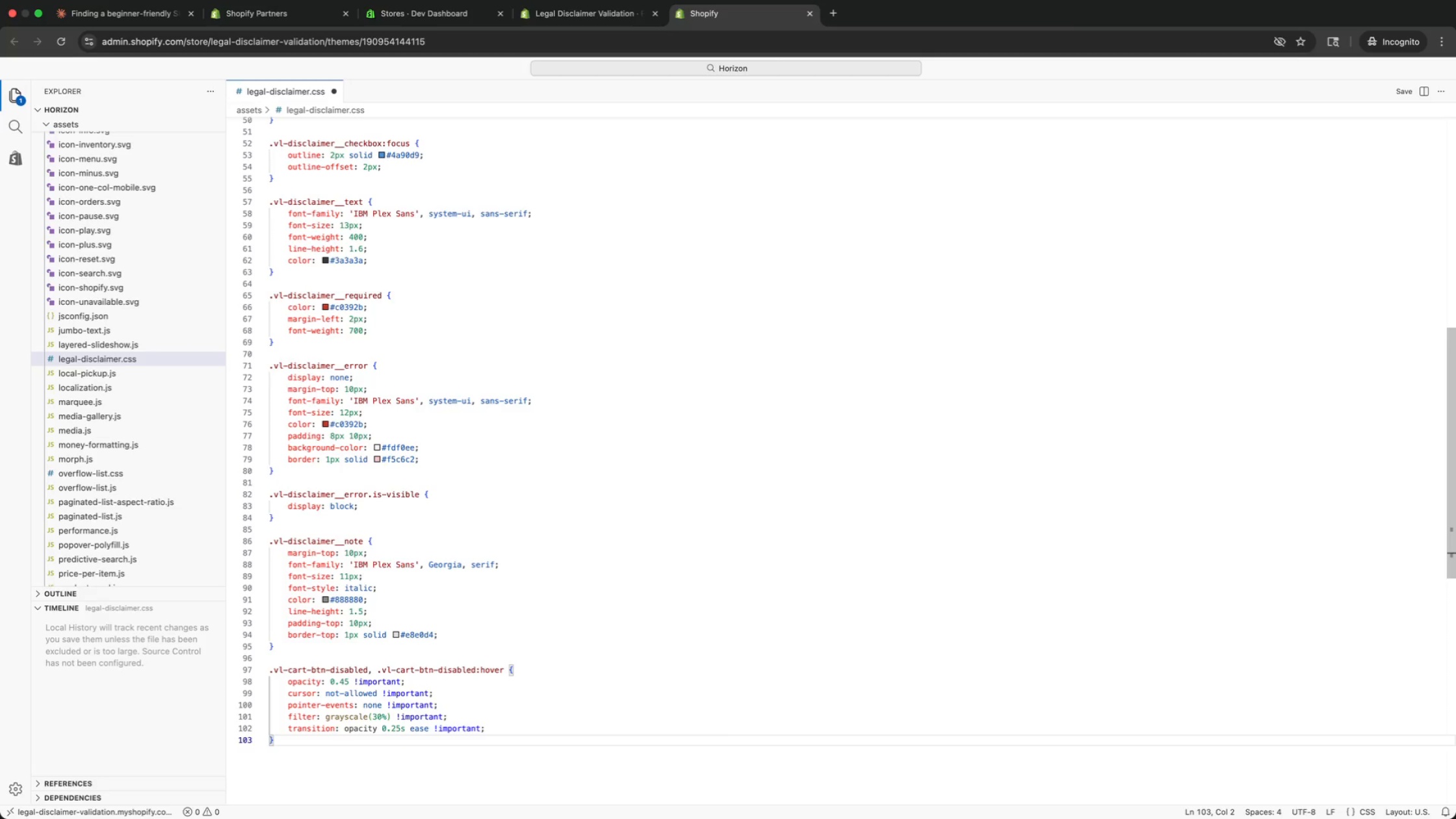 
key(Enter)
 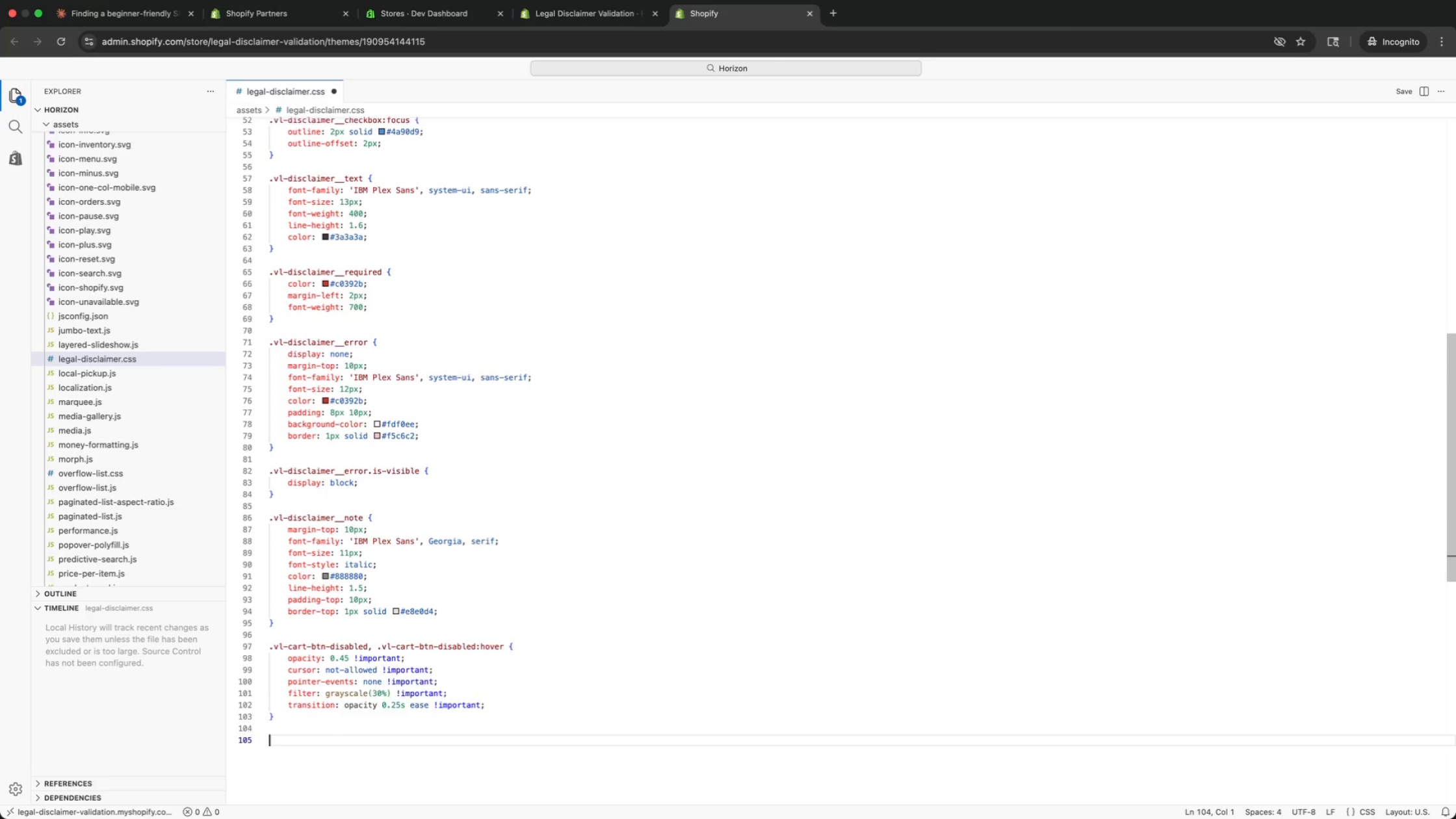 
key(Enter)
 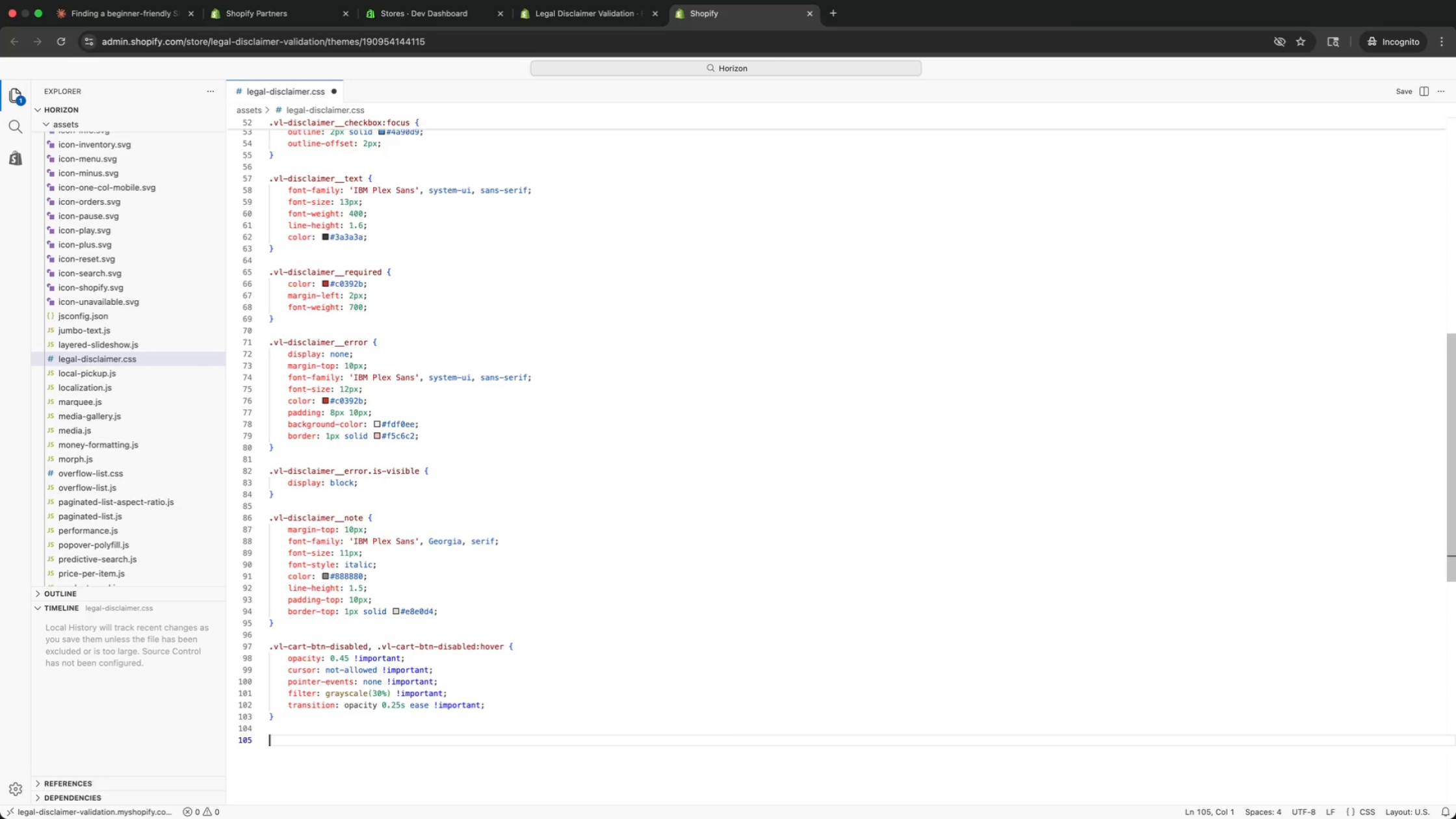 
type(button[name="add)
 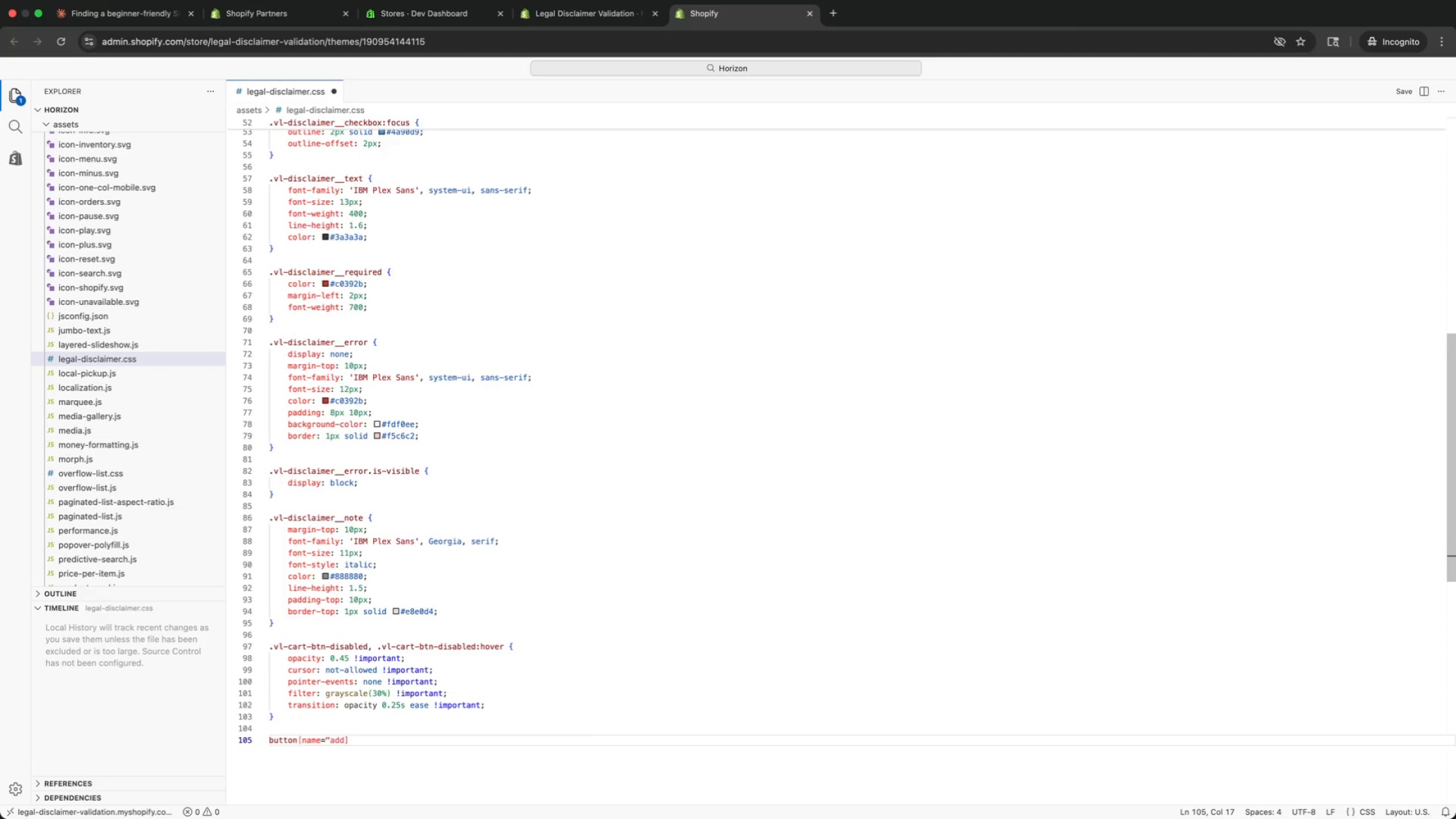 
key(Meta+ArrowRight)
 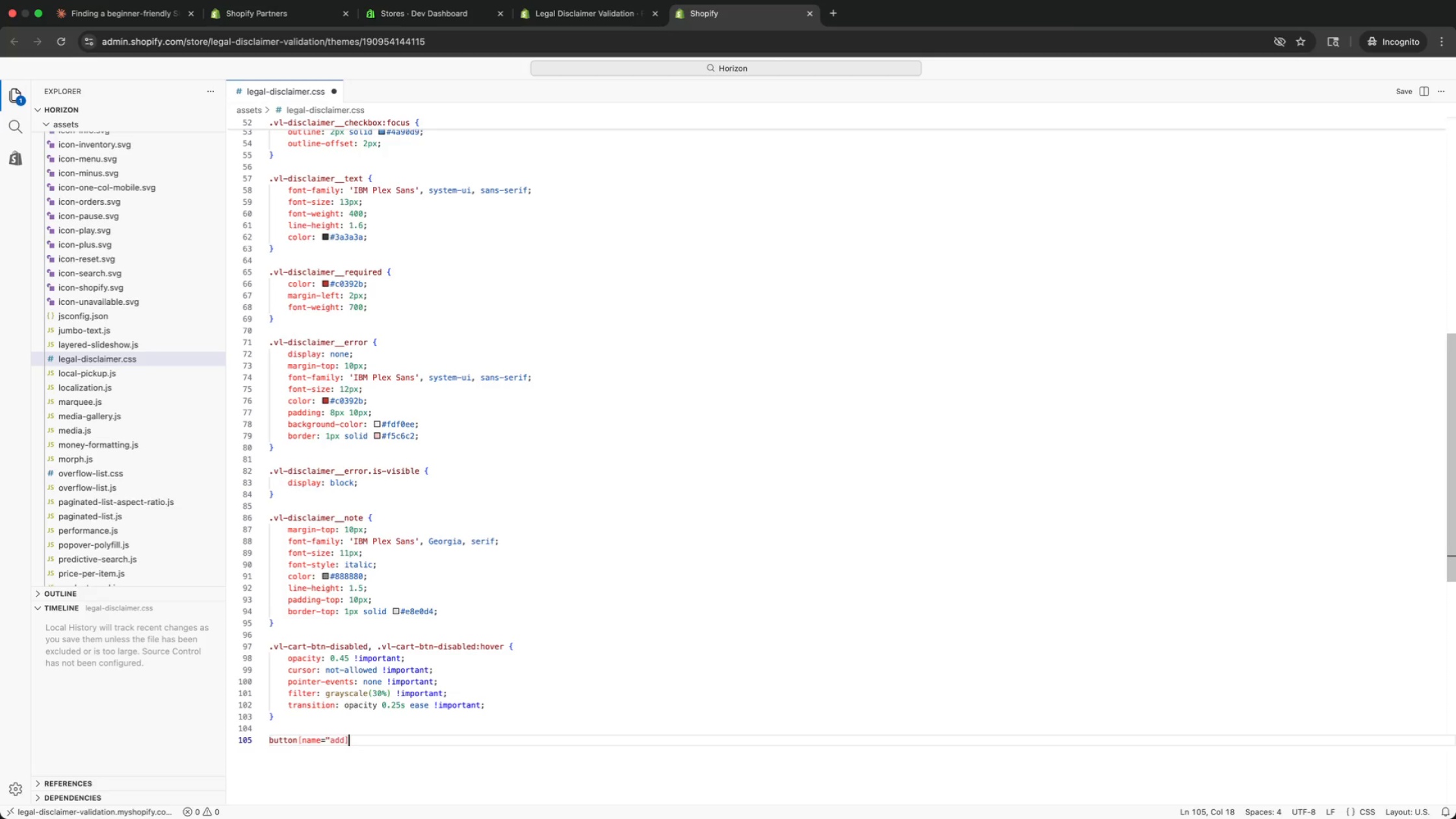 
type(:not(.vs)
key(Backspace)
type(l-cart-btn-disabled) {)
 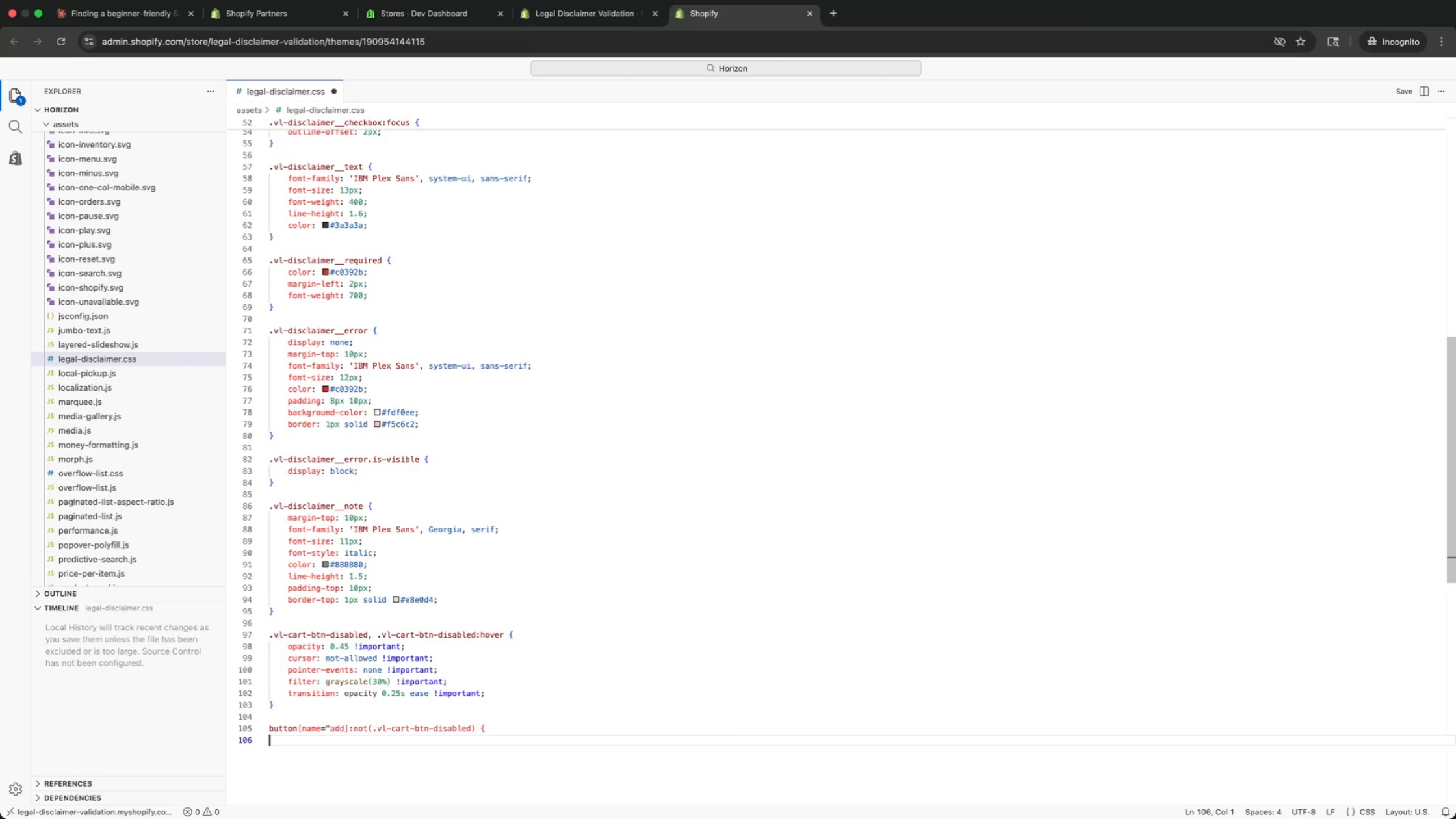 
 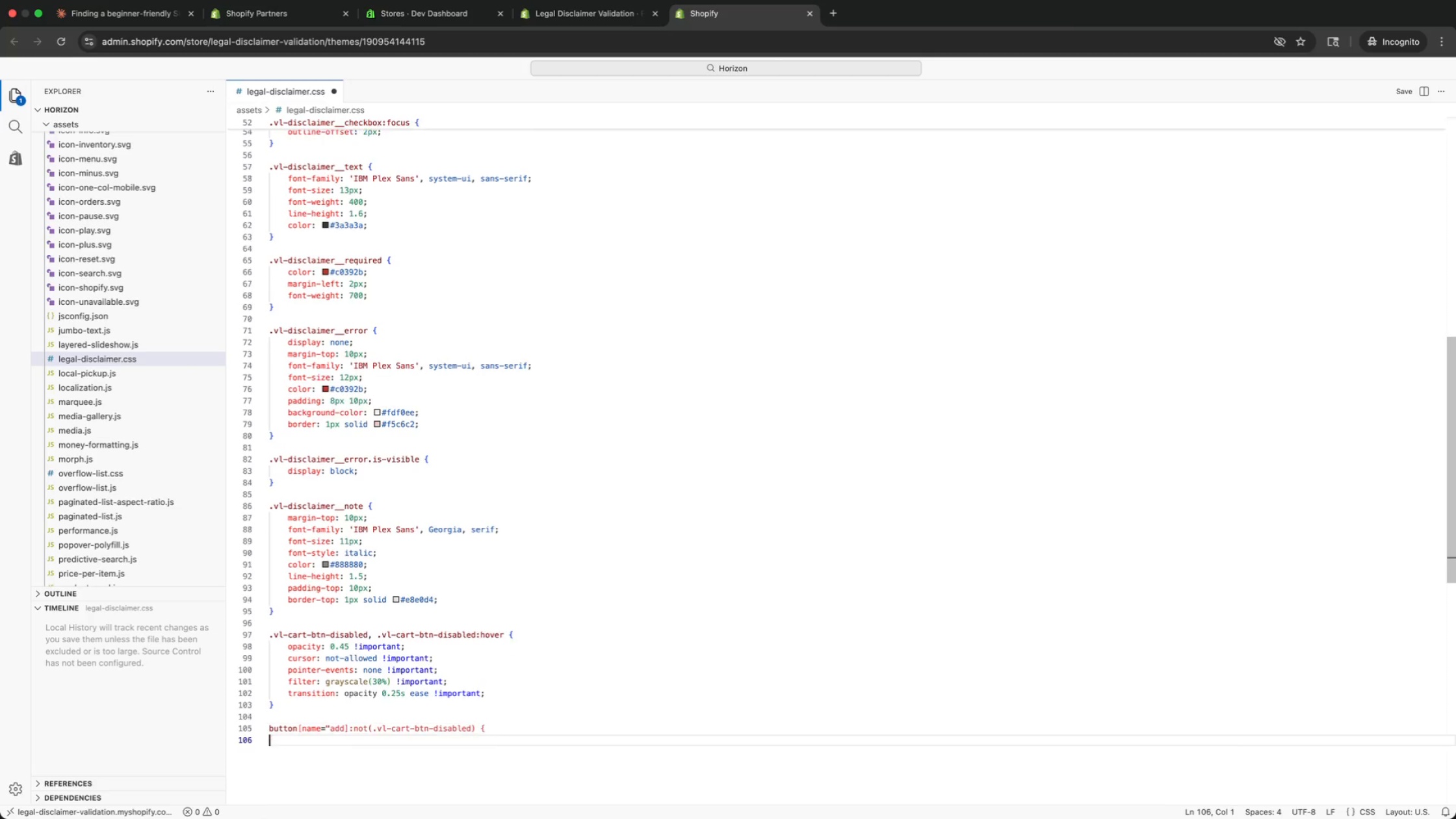 
key(Enter)
 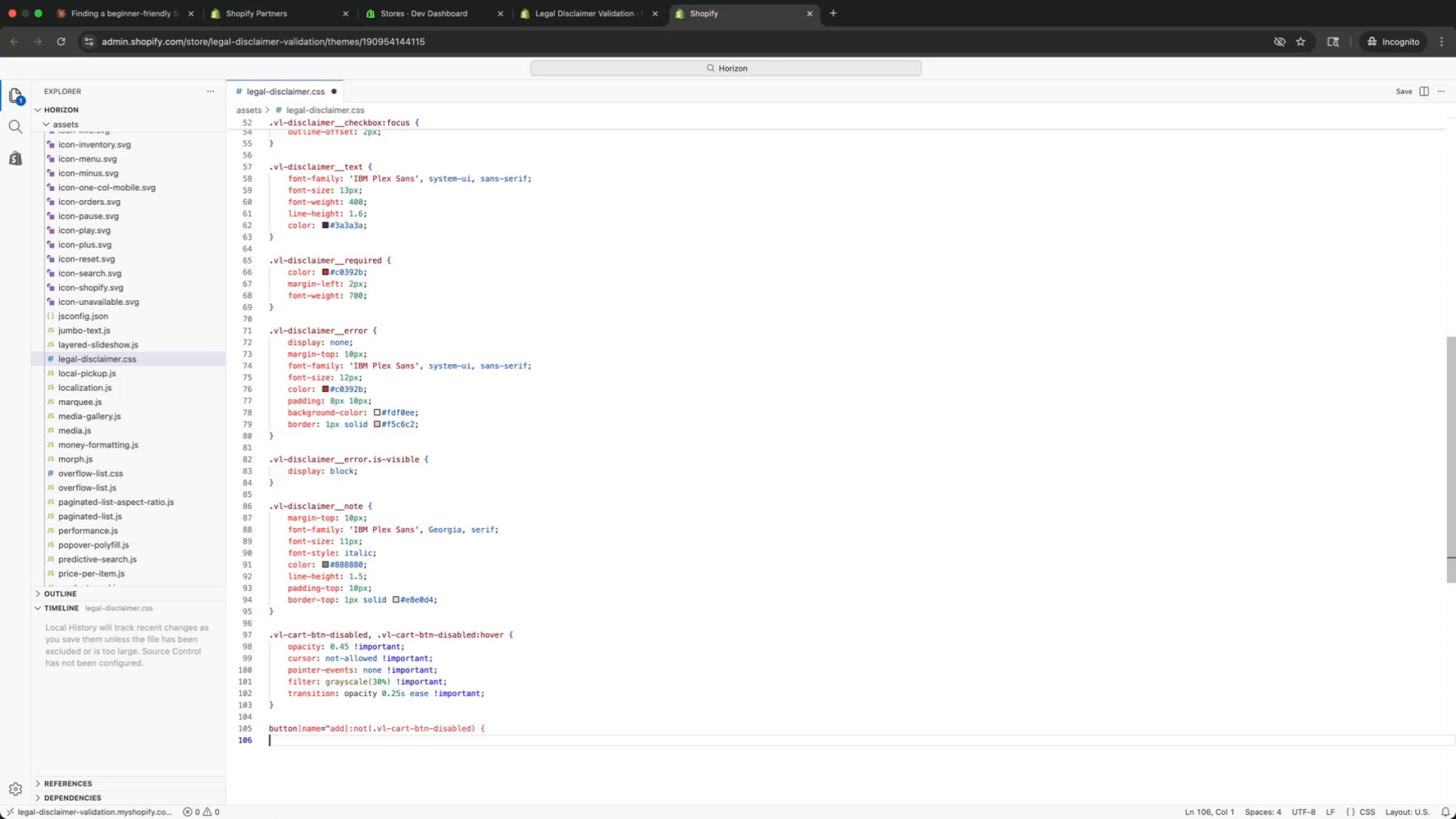 
wait(5.87)
 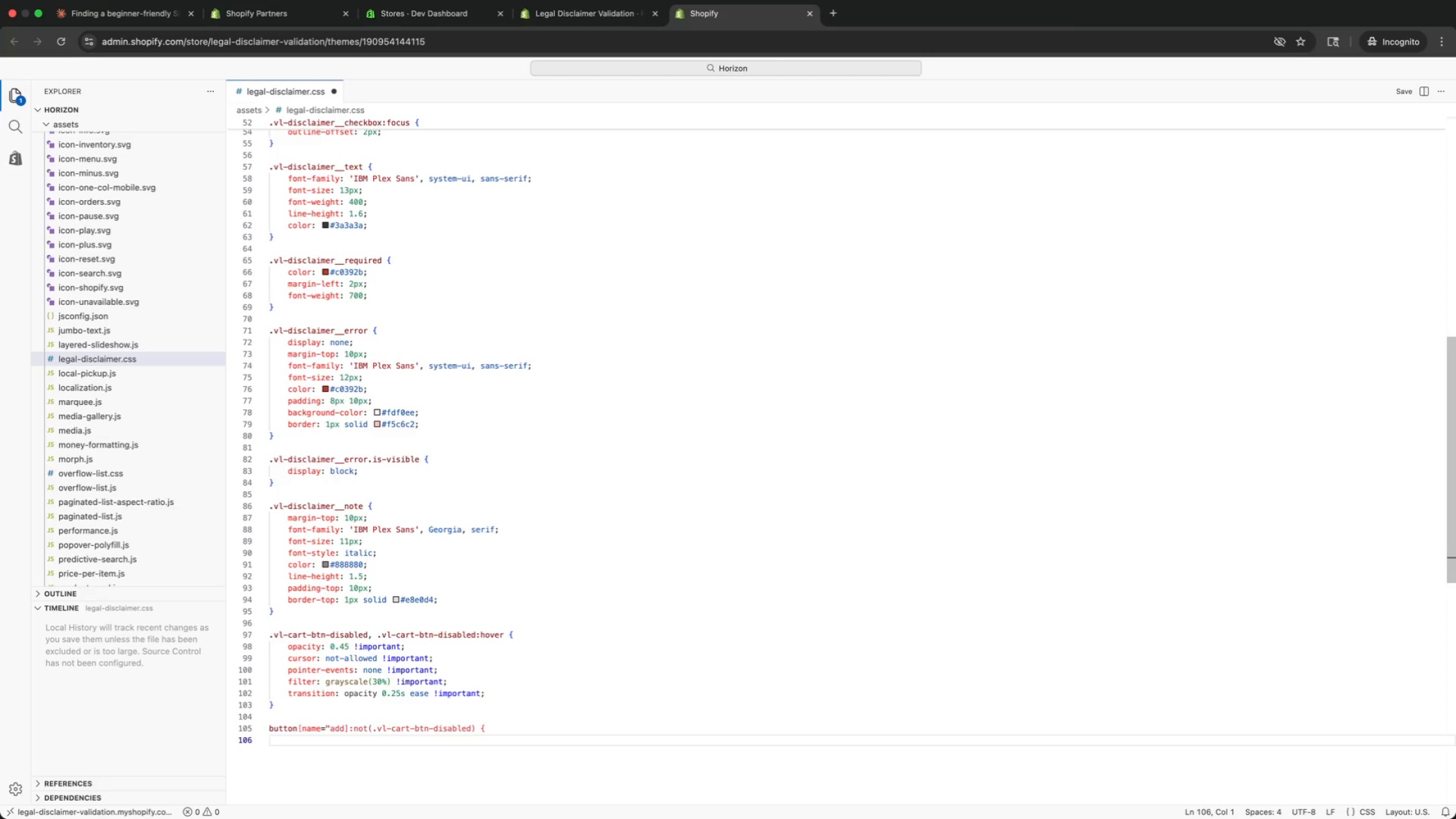 
key(ArrowUp)
 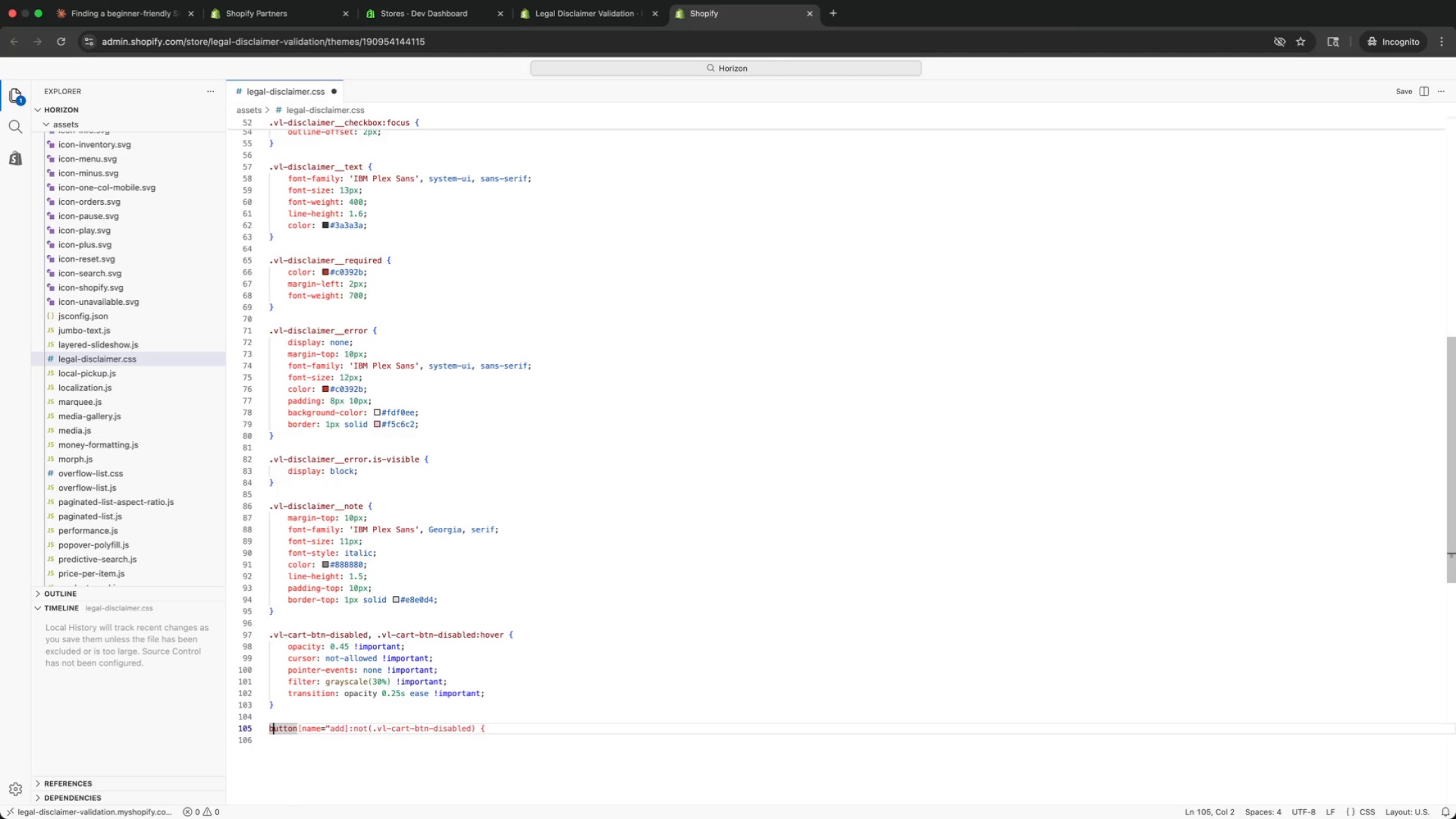 
hold_key(key=ArrowRight, duration=1.51)
 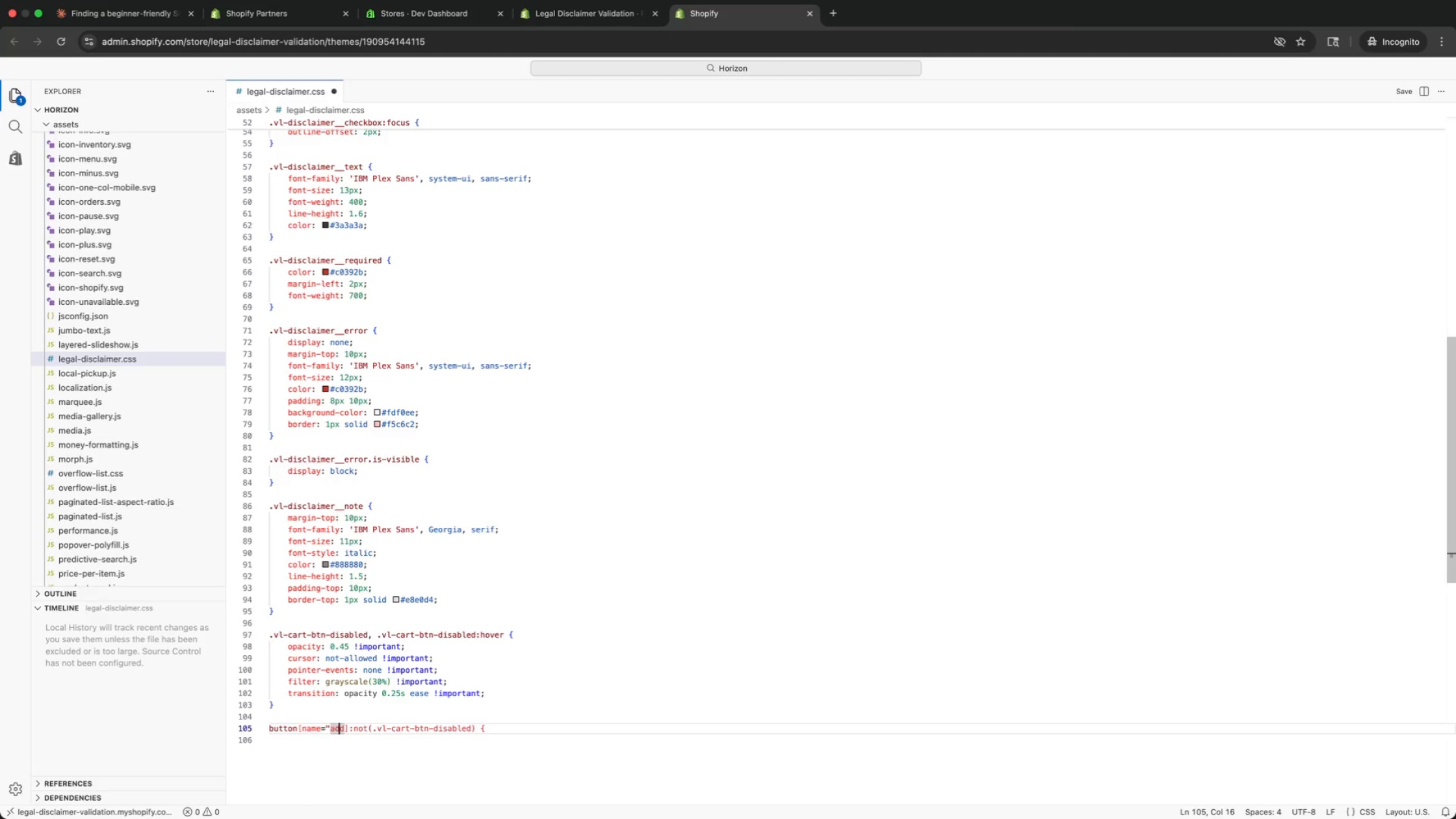 
key(ArrowRight)
 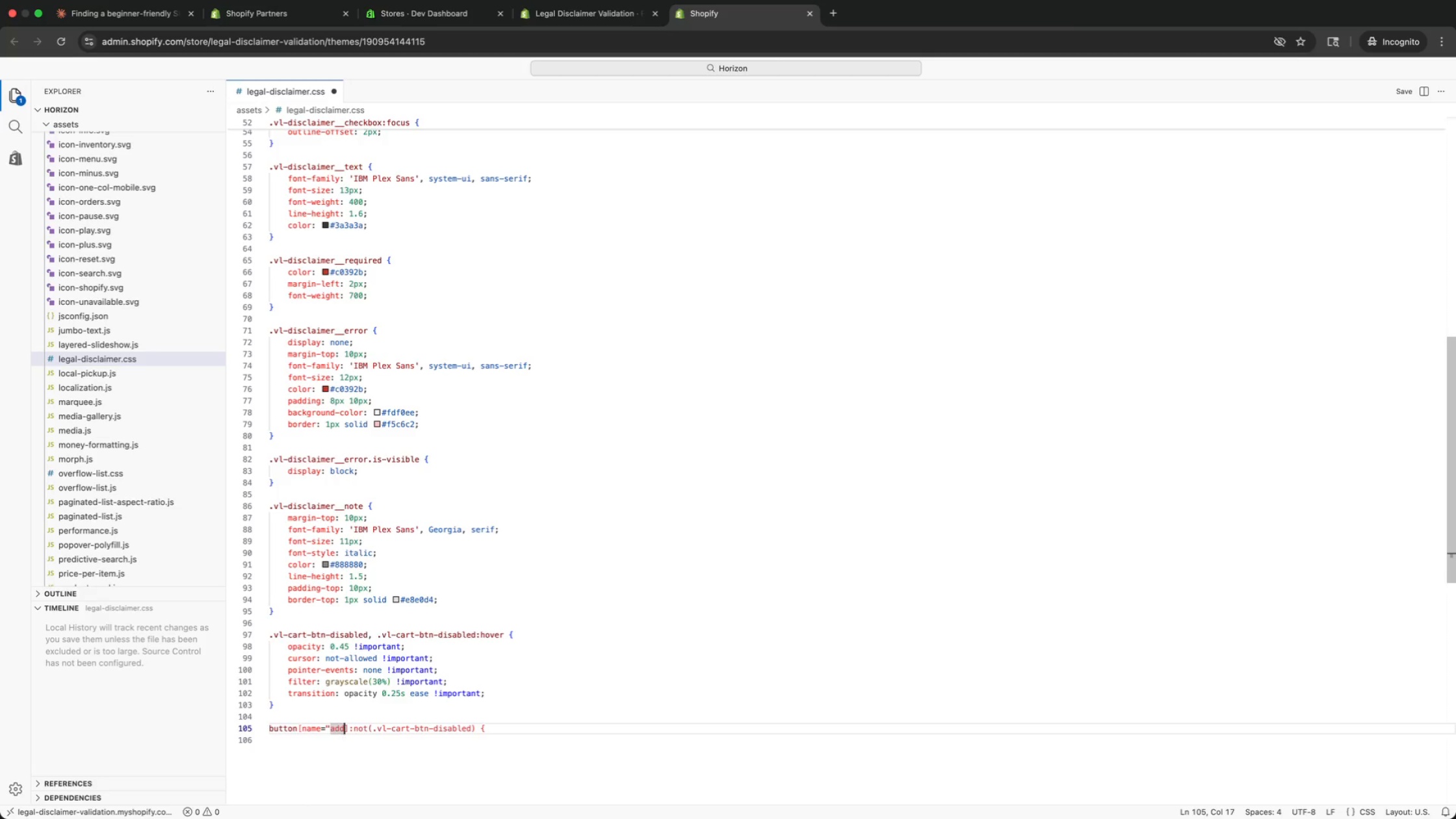 
key(ArrowRight)
 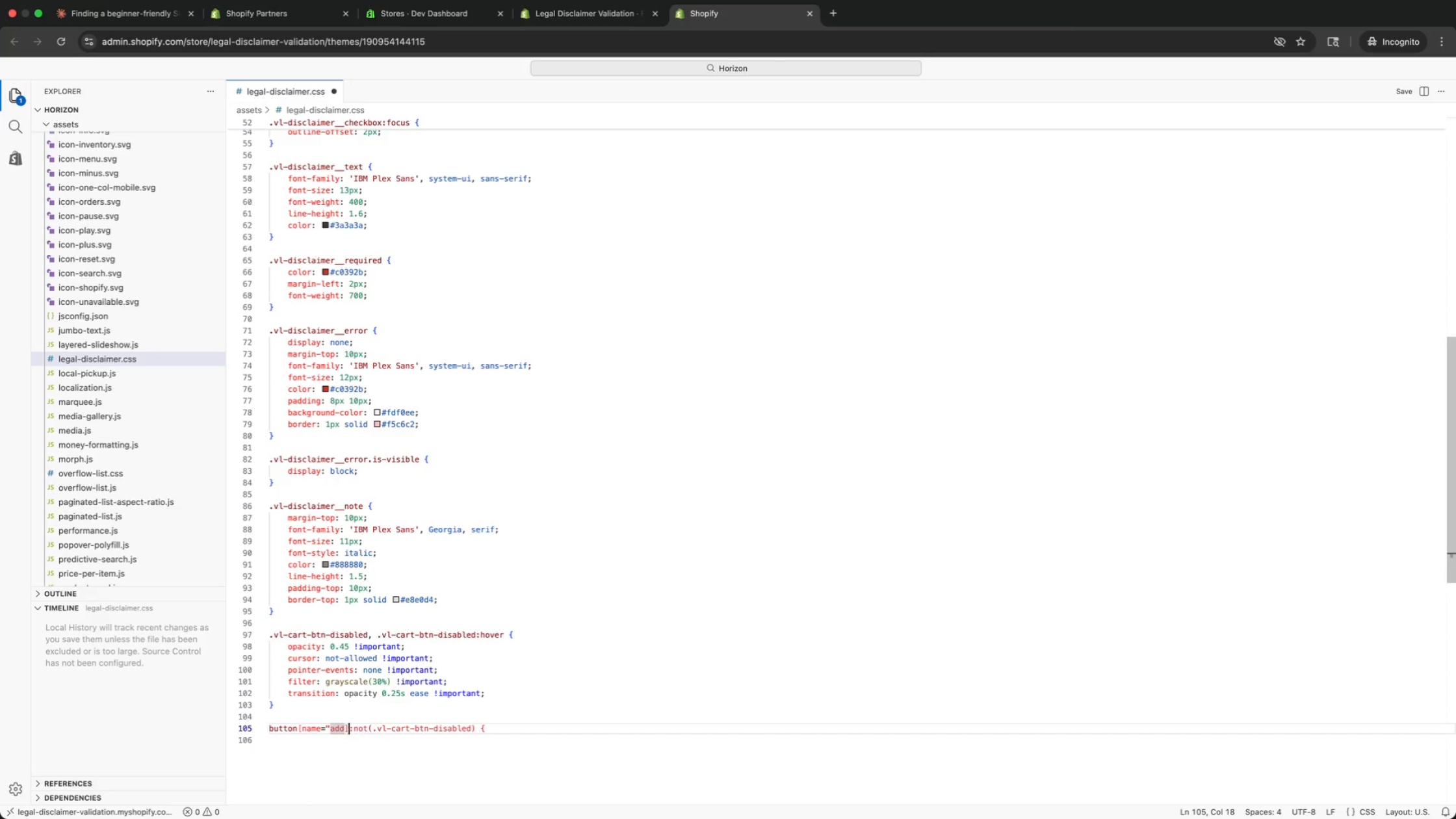 
key(ArrowRight)
 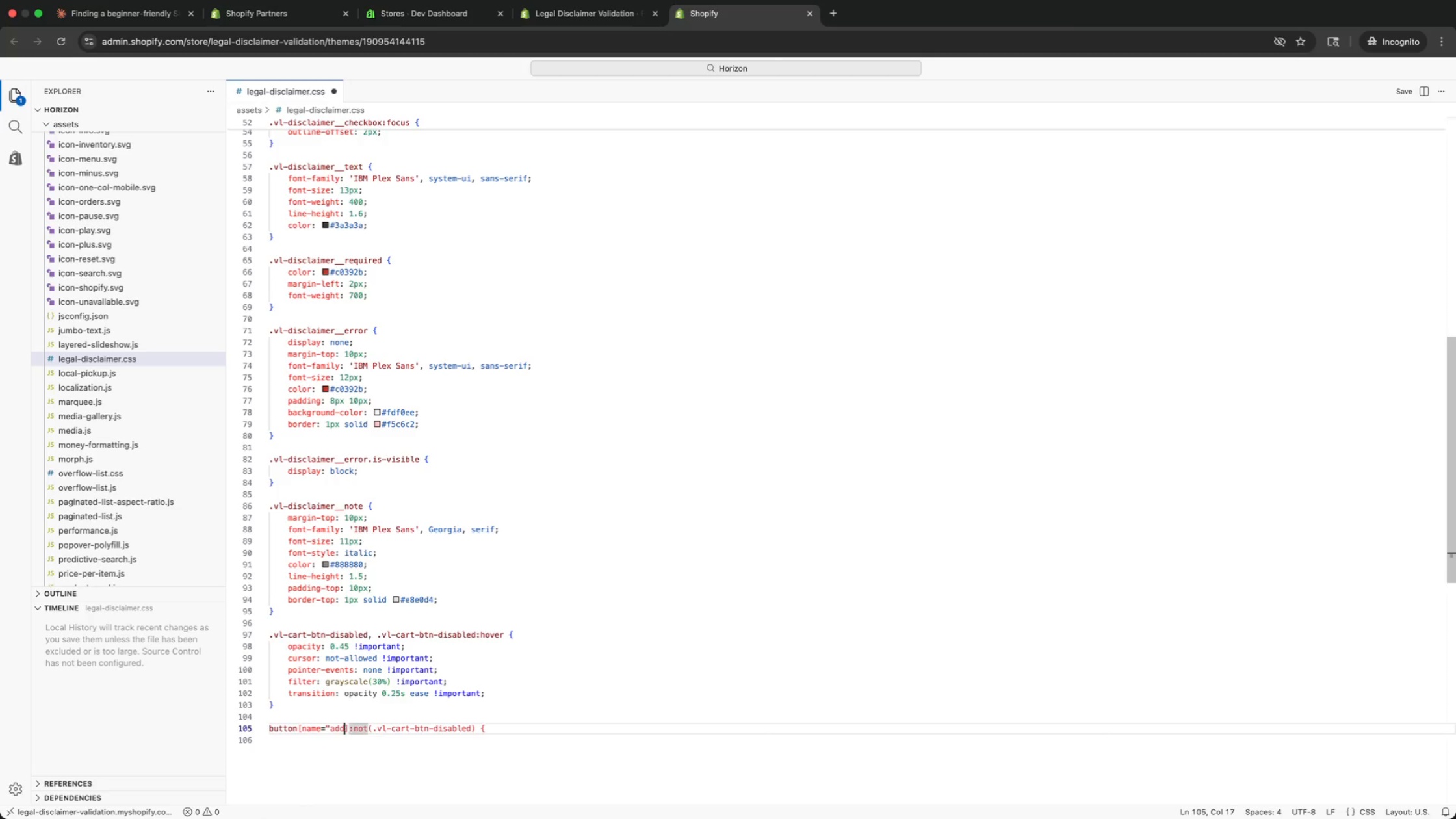 
key(ArrowLeft)
 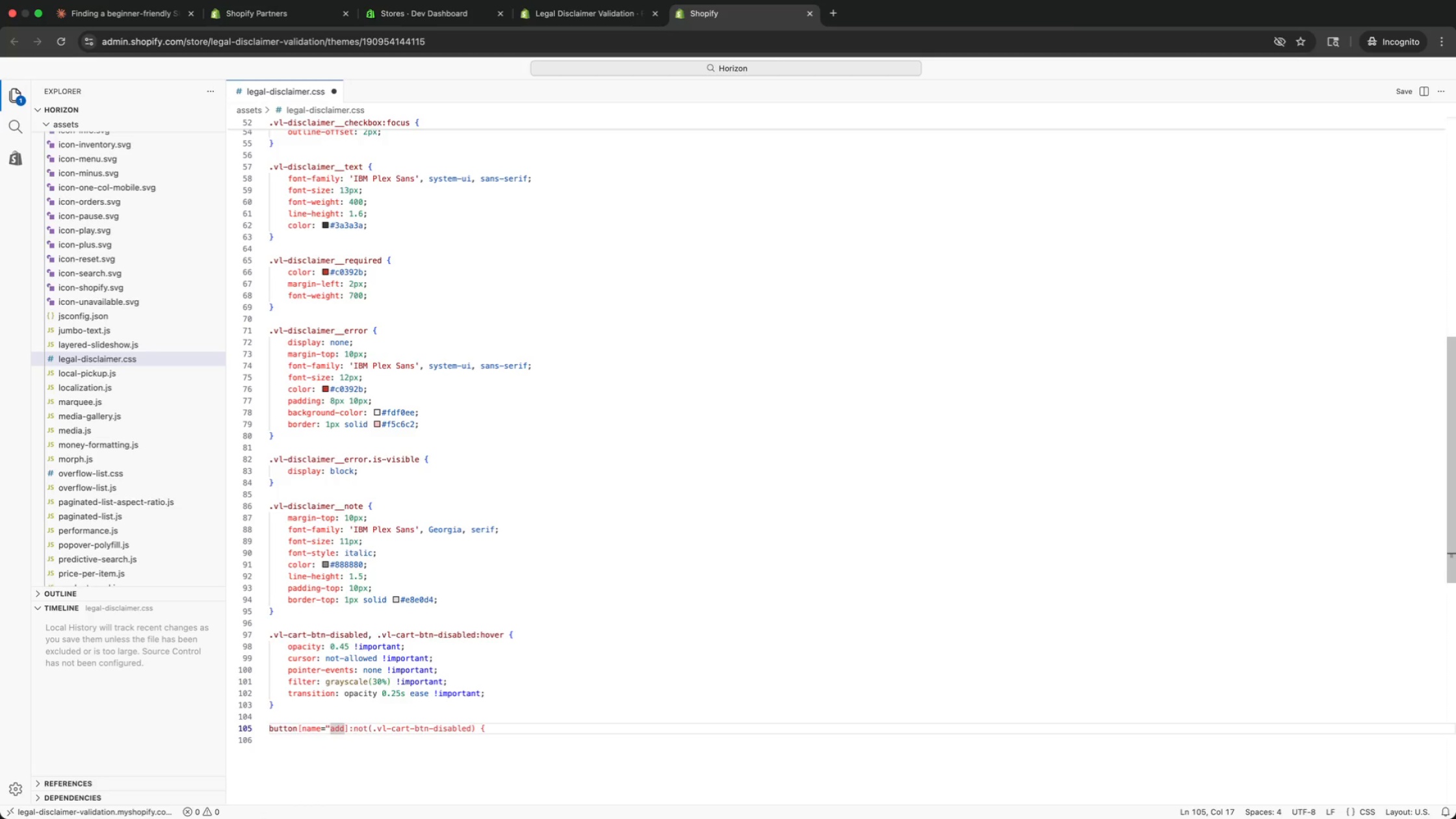 
key(Shift+Quote)
 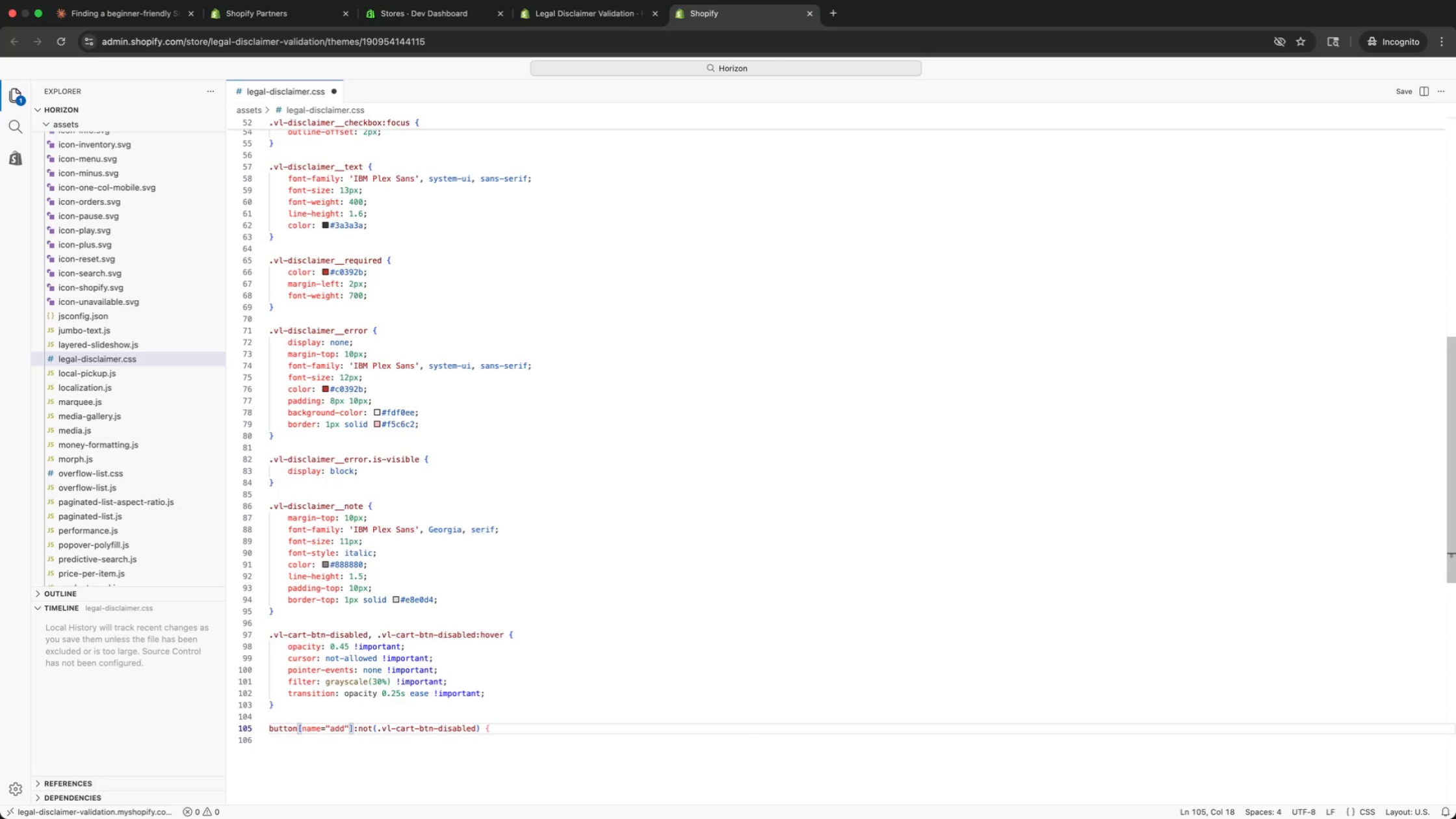 
key(Meta+ArrowRight)
 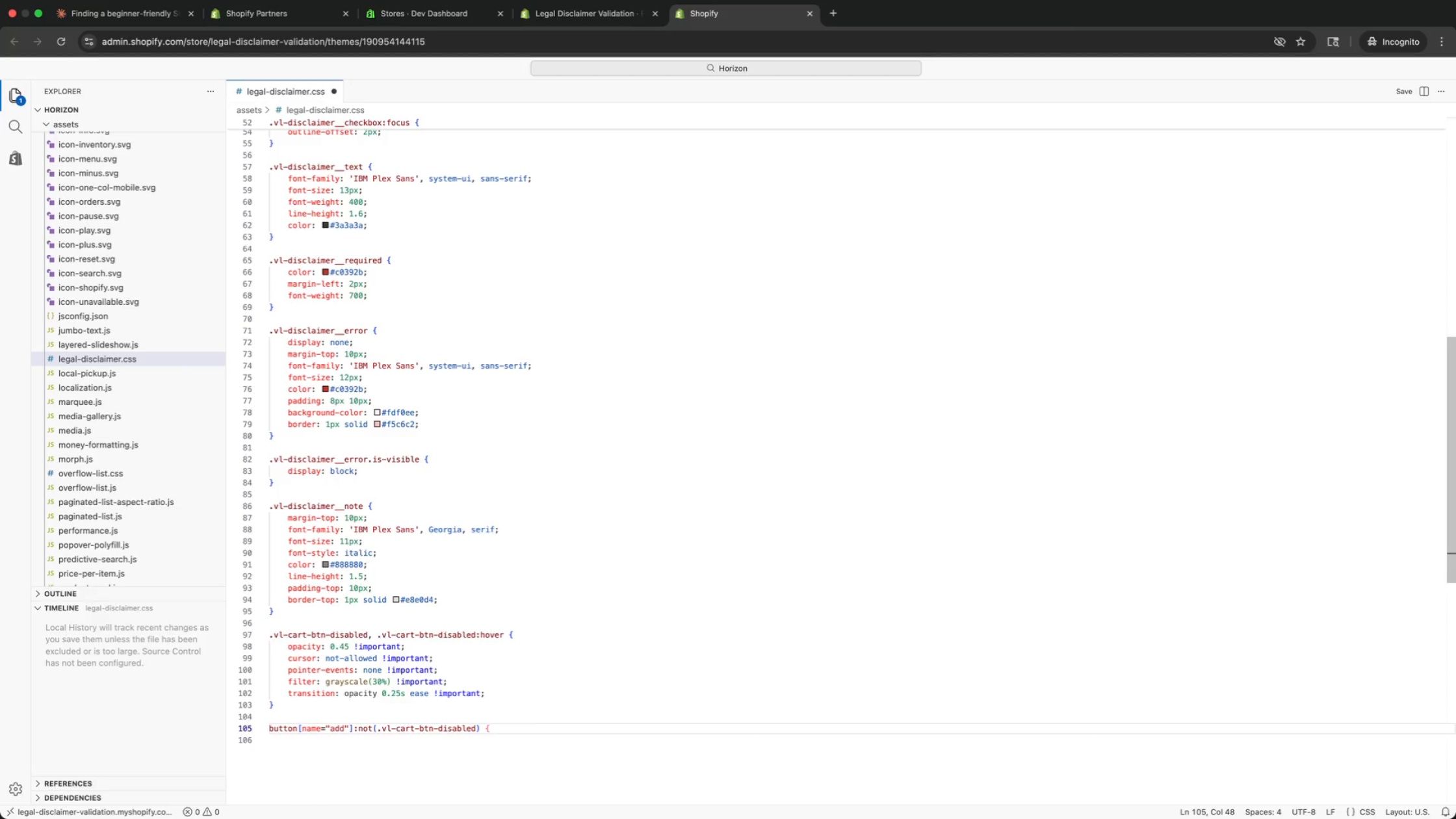 
key(Backspace)
 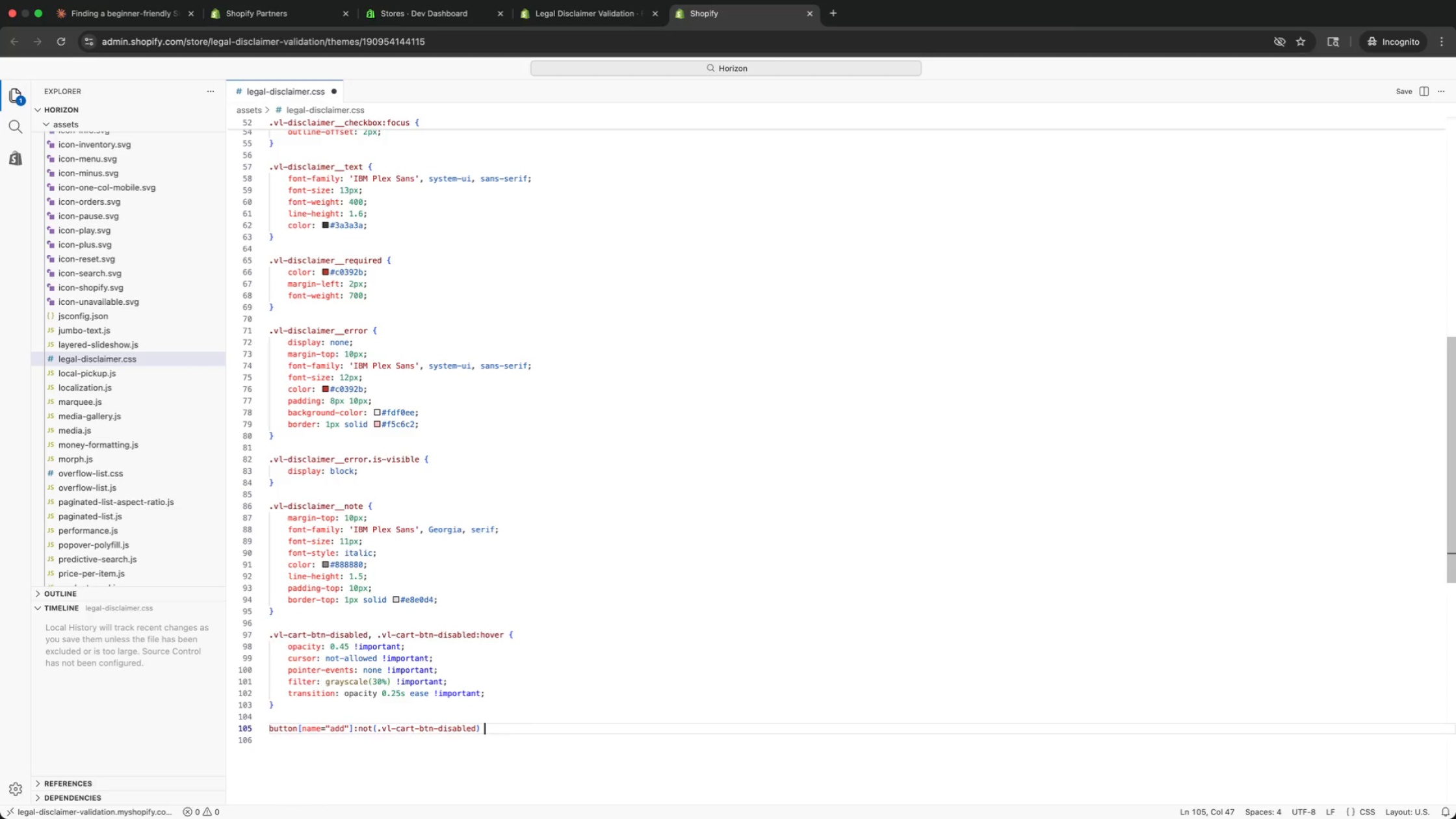 
key(Shift+BracketLeft)
 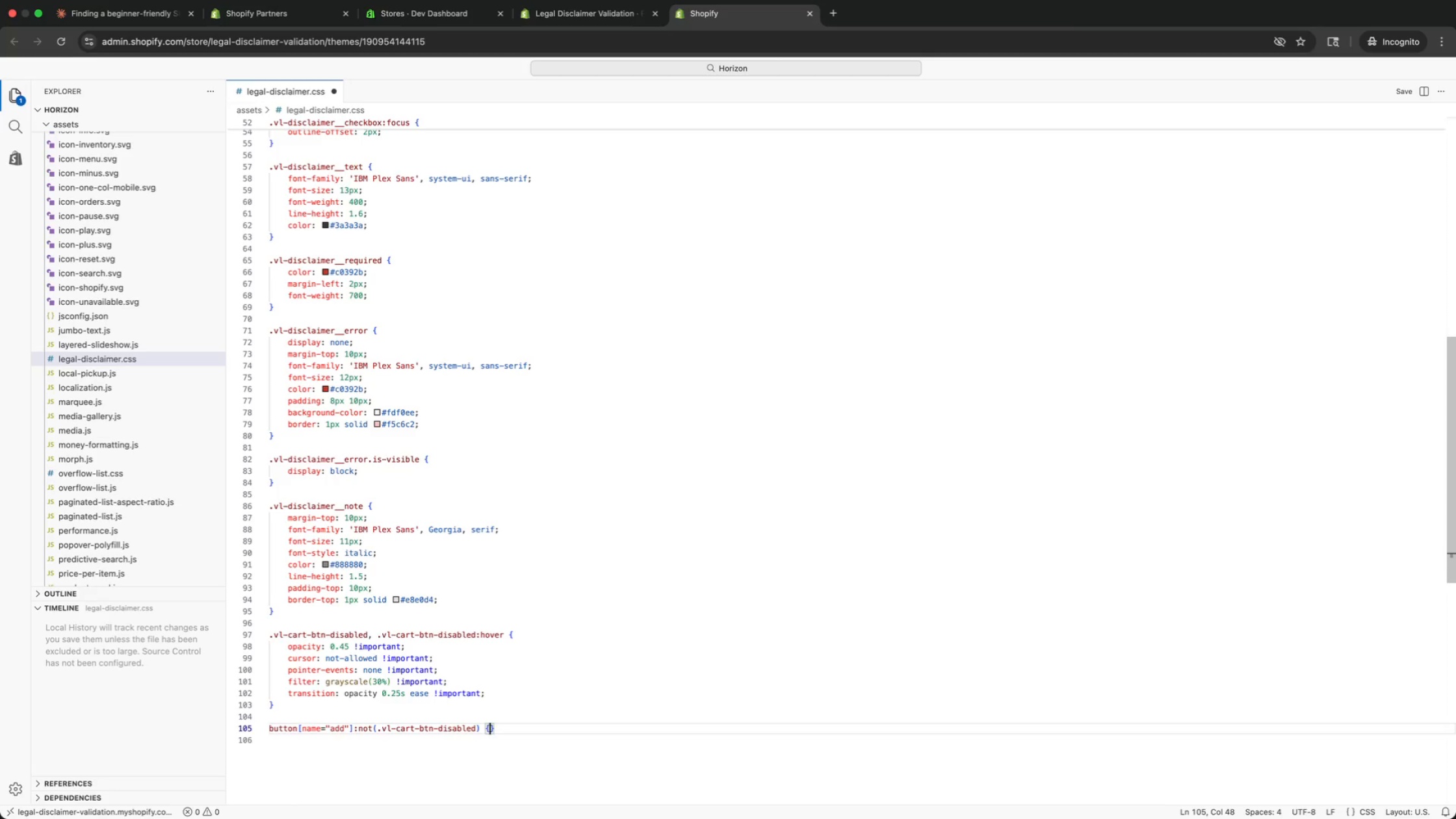 
key(Enter)
 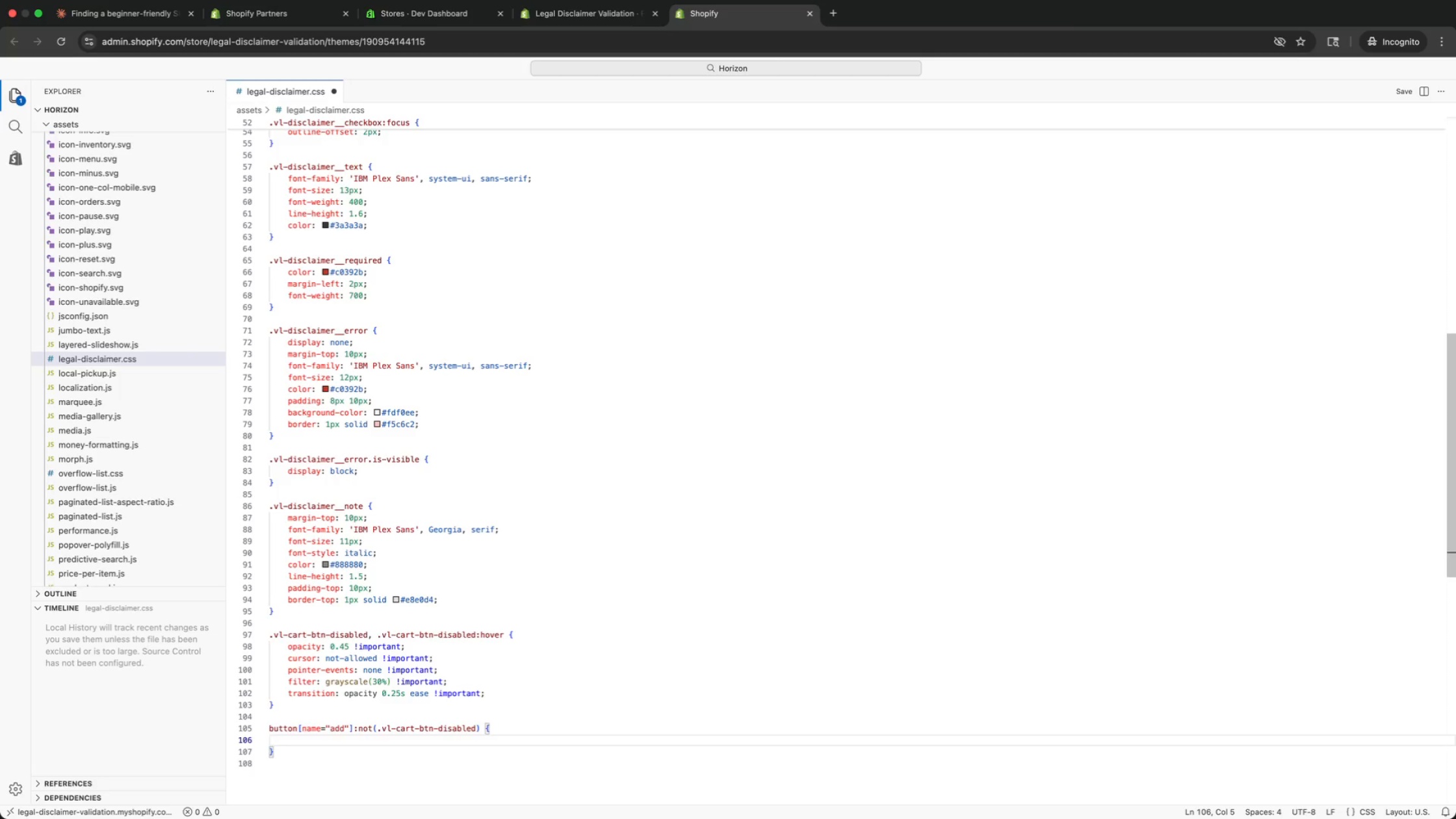 
type(tra)
 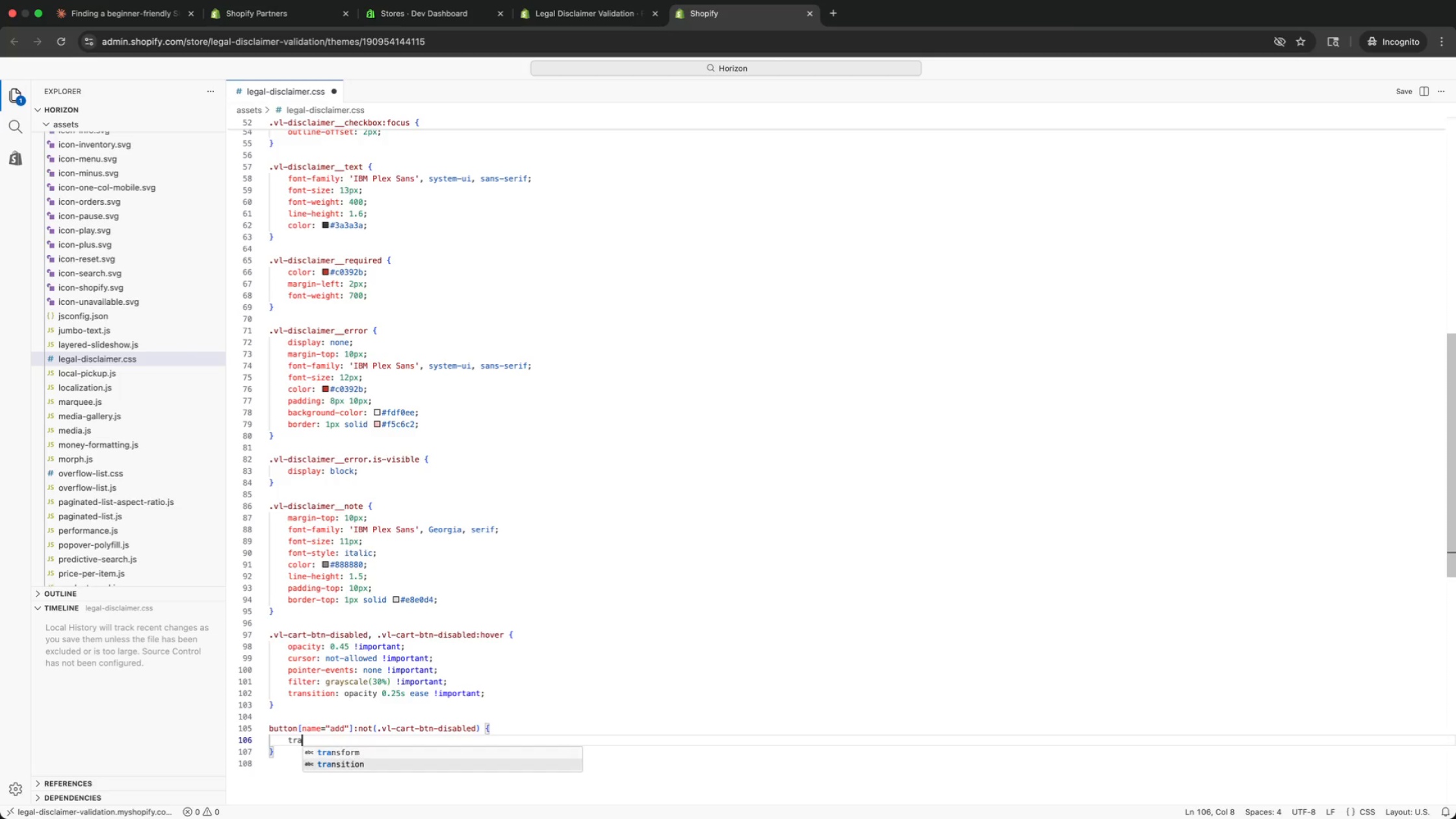 
key(ArrowDown)
 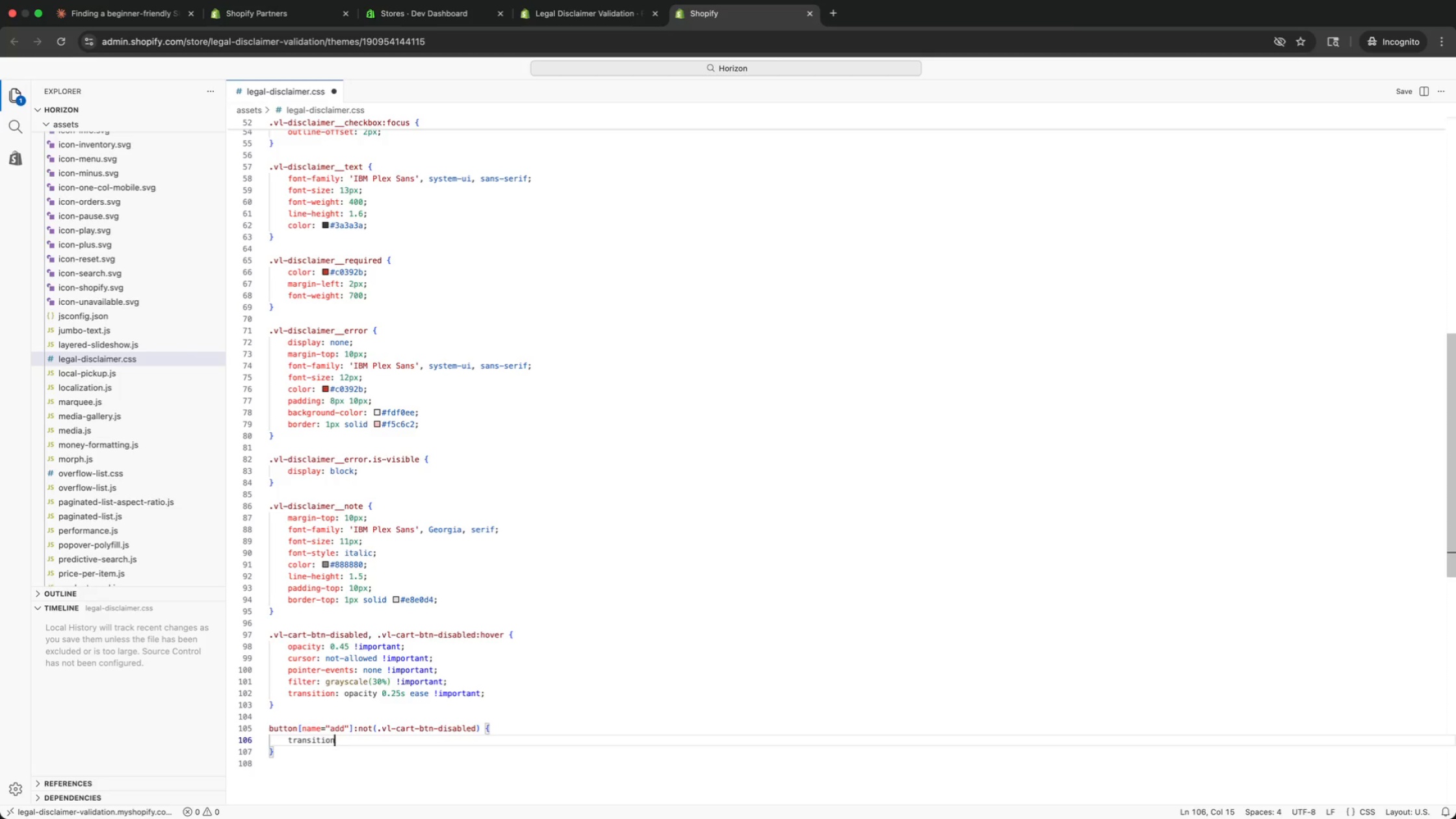 
key(Enter)
 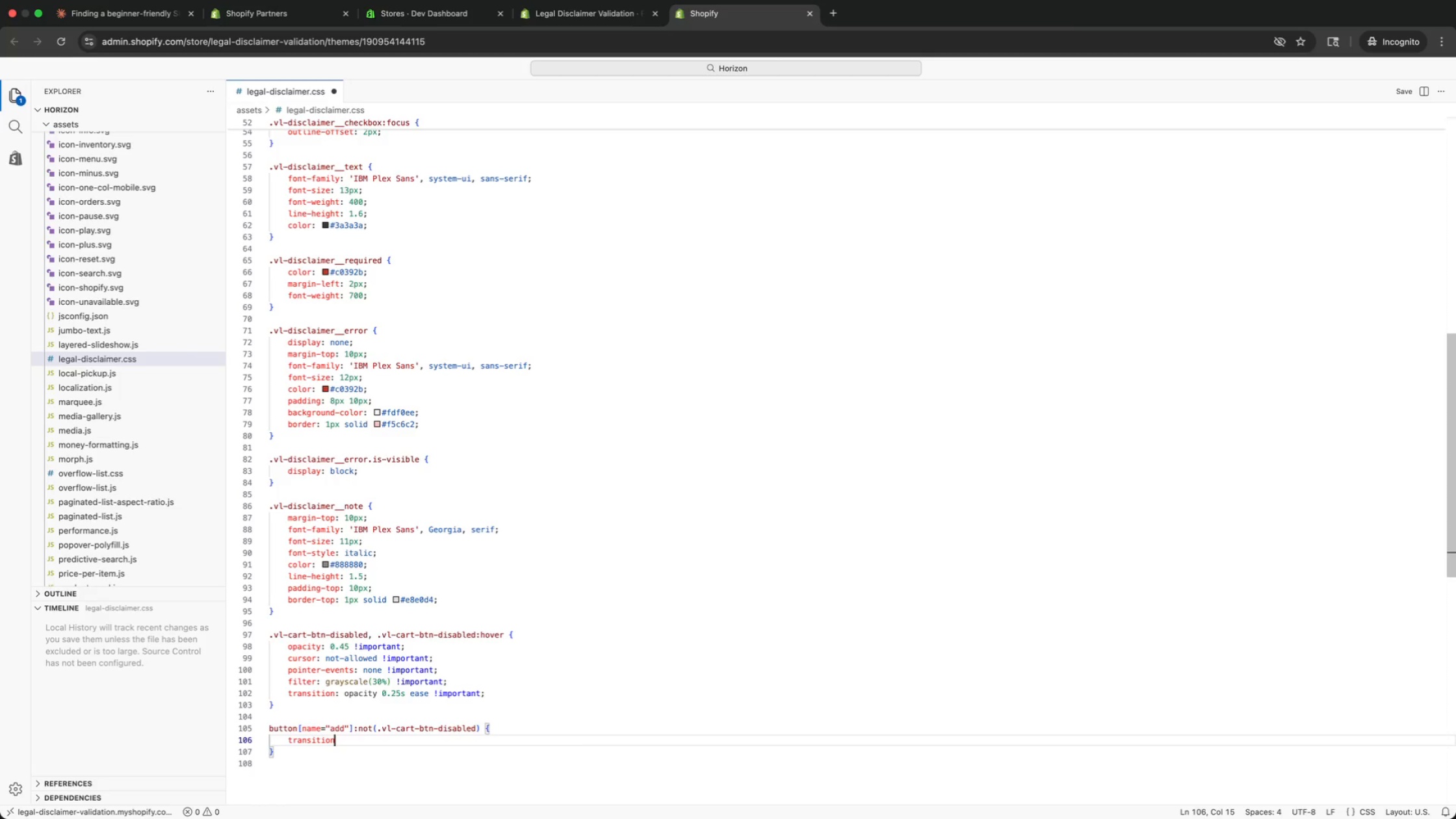 
type(: oa)
 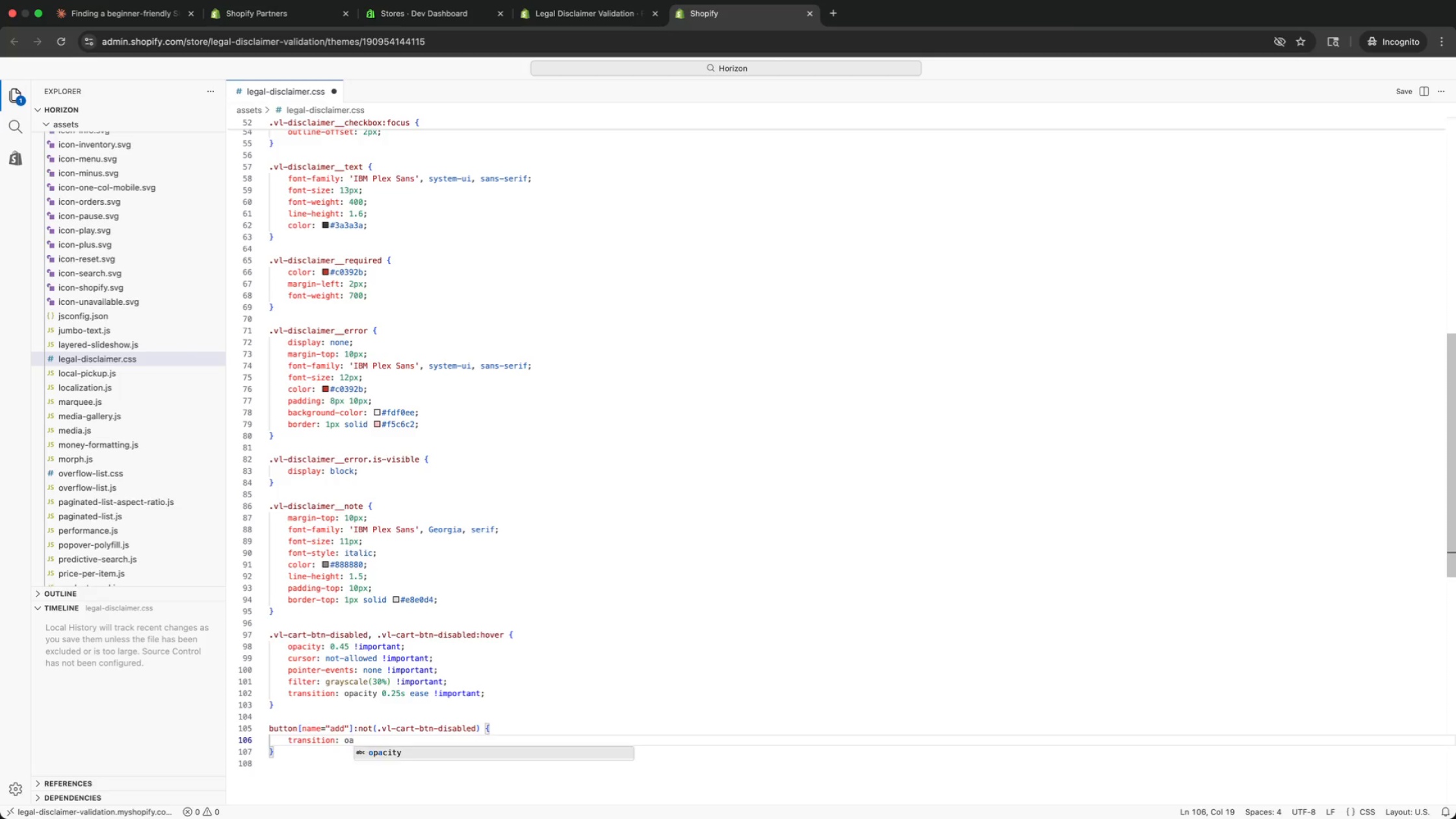 
key(Enter)
 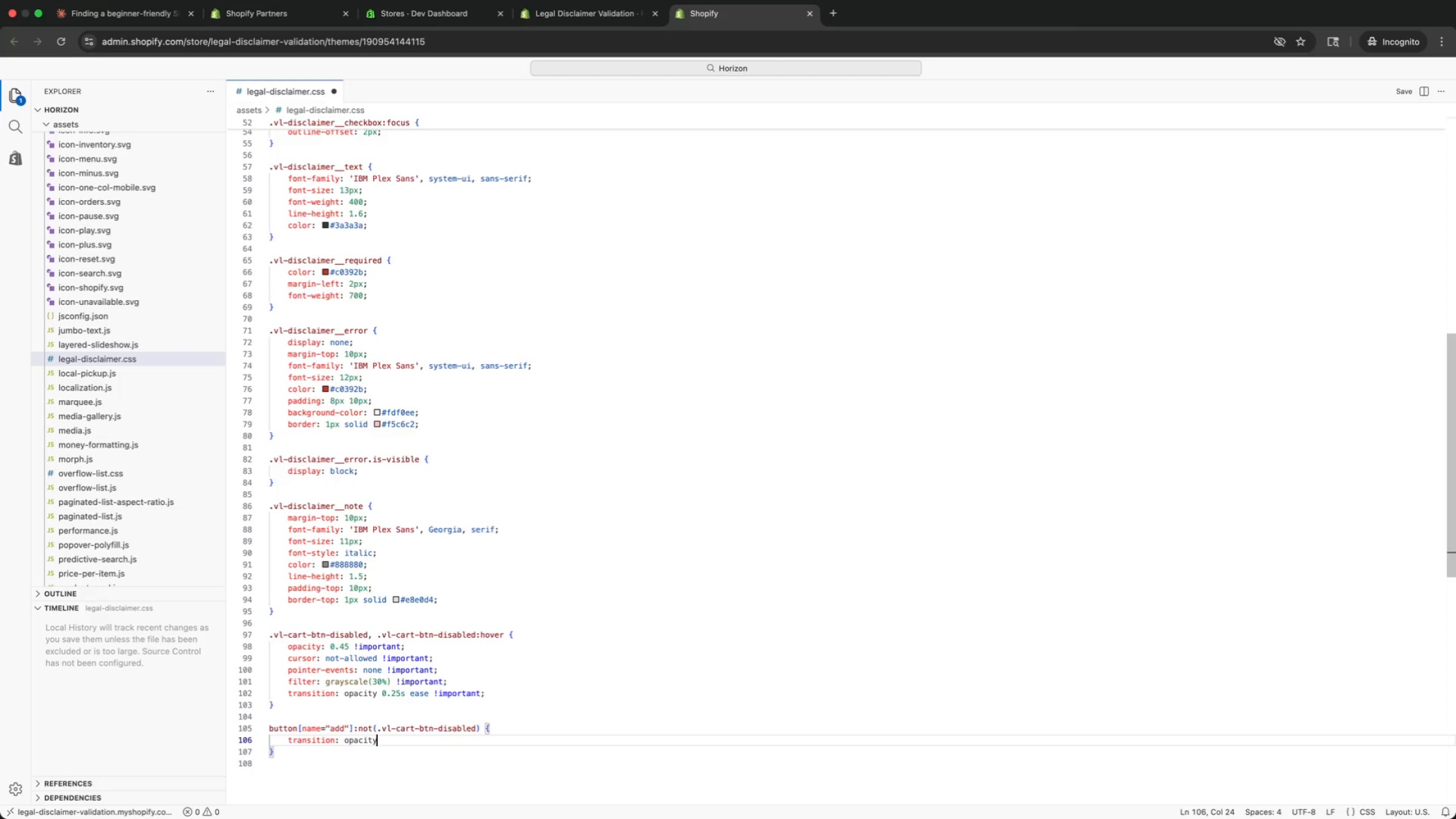 
type( 0.25s ease !)
 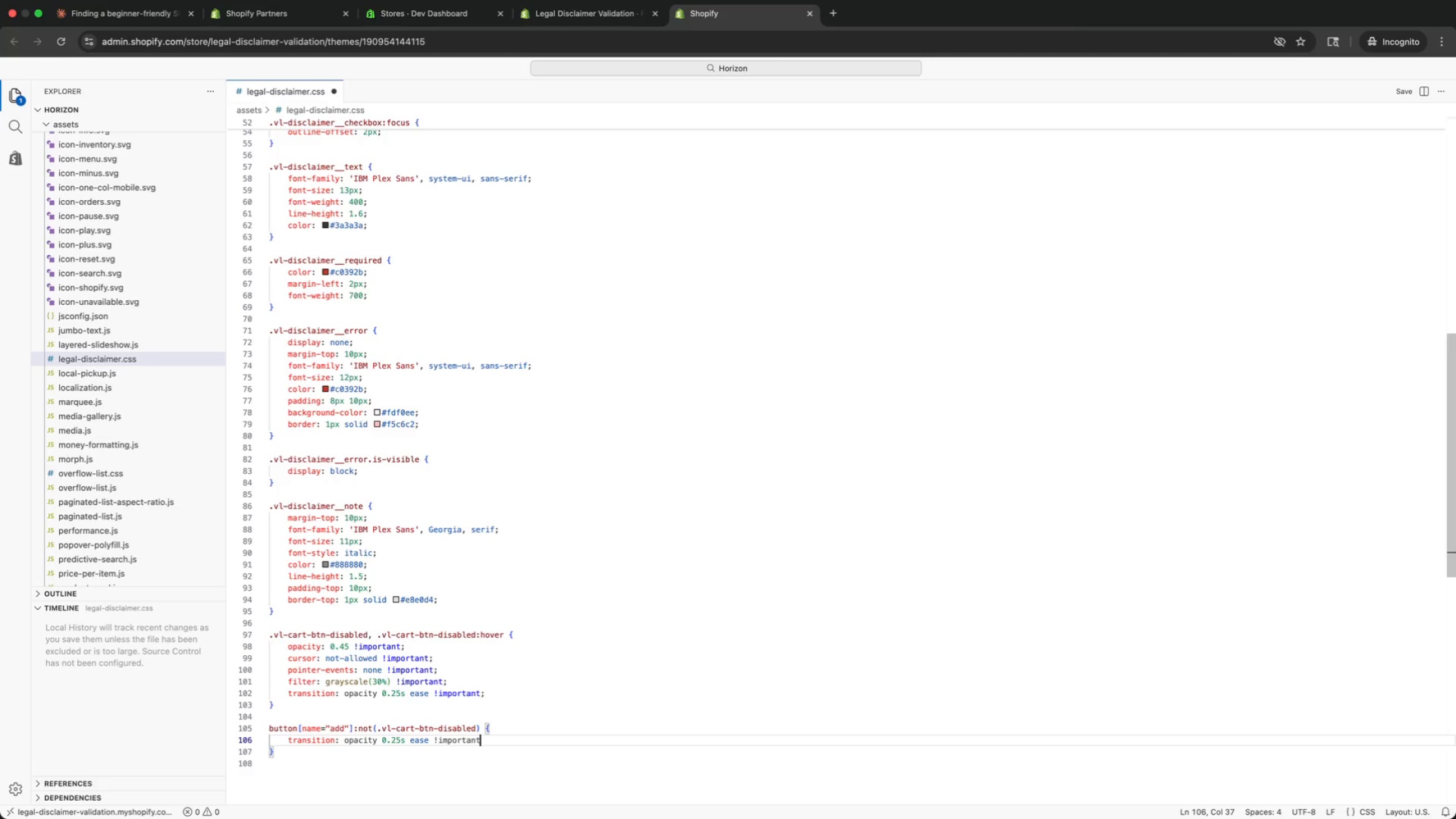 
key(Enter)
 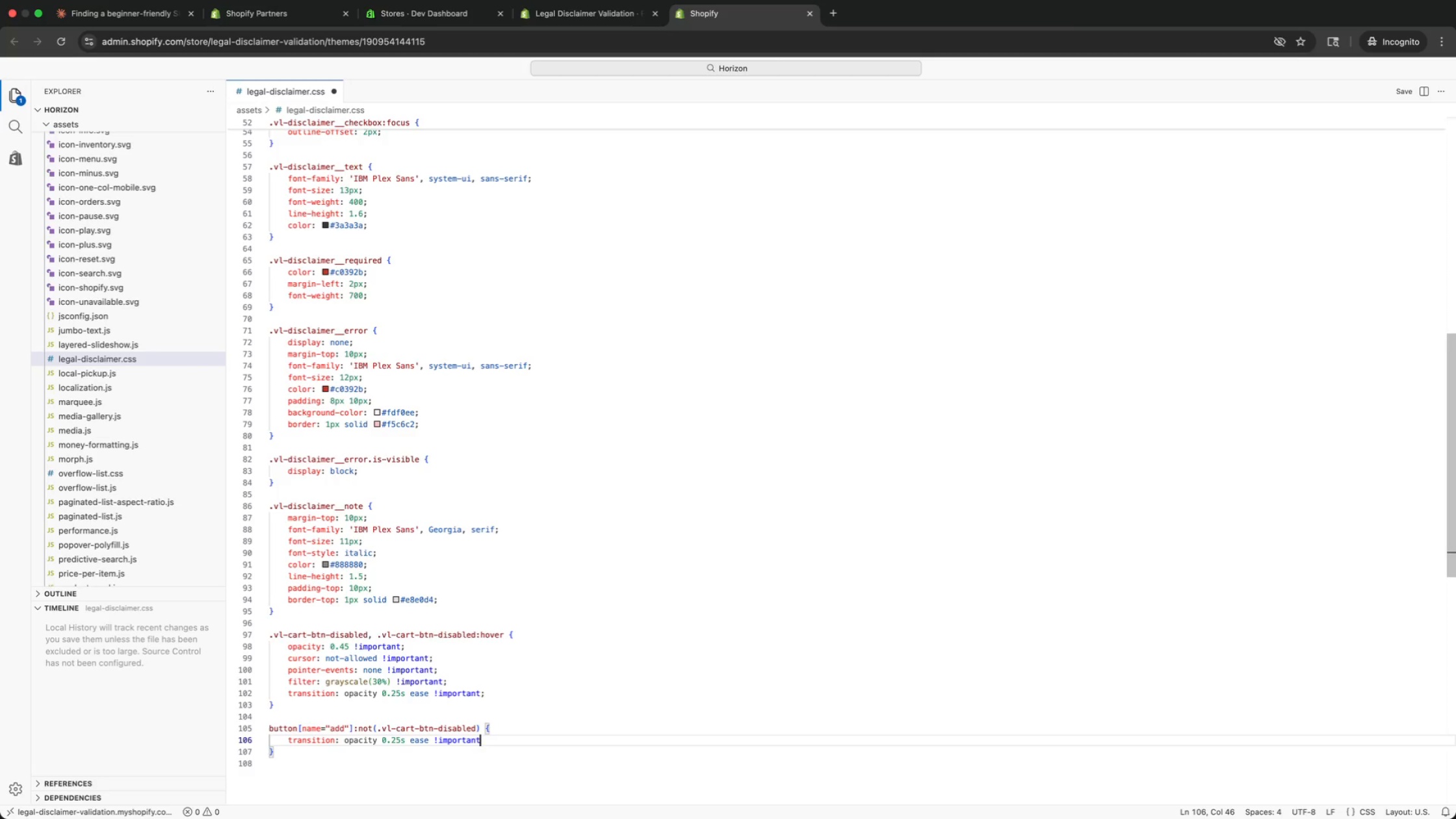 
key(Semicolon)
 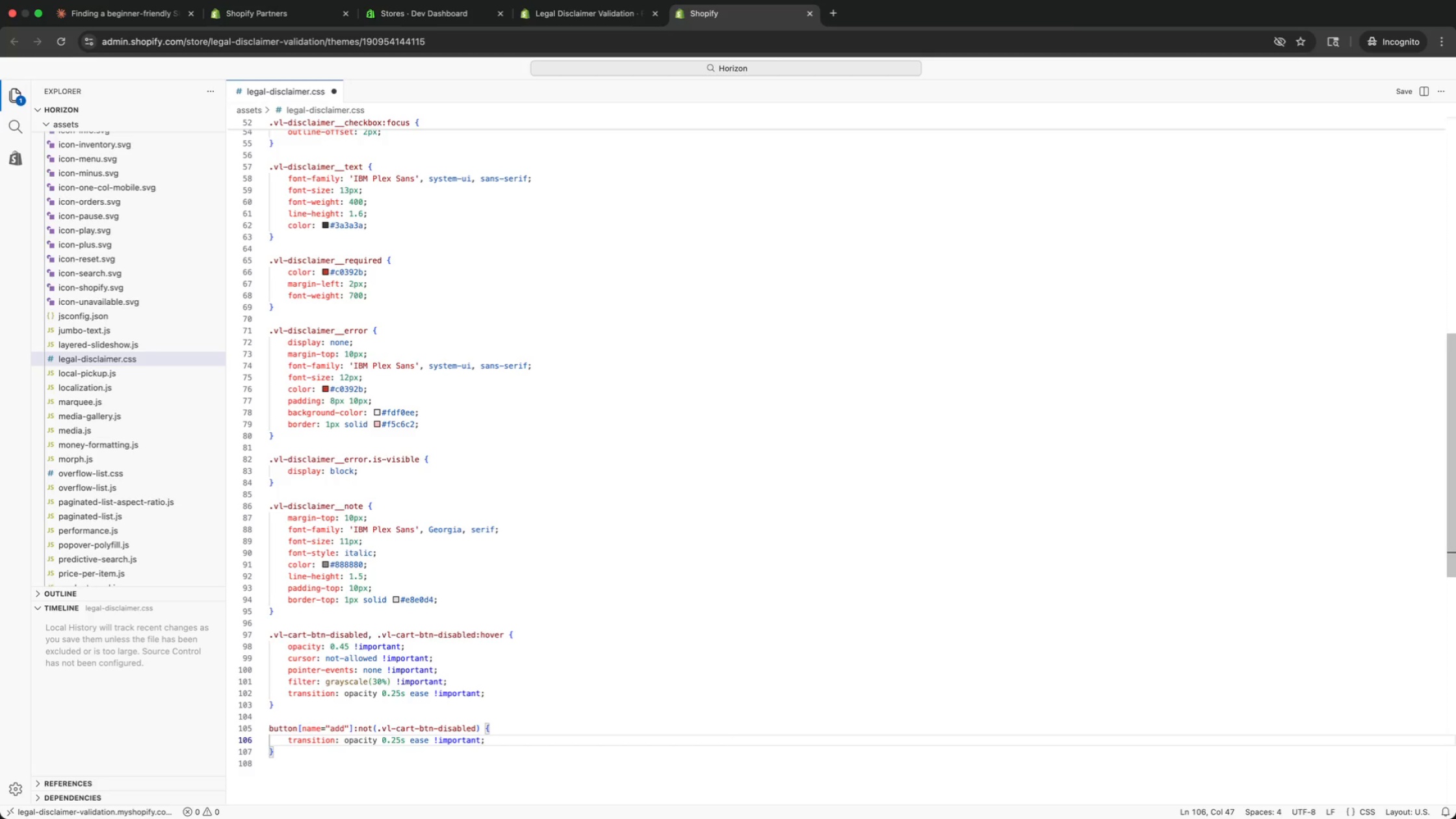 
key(Enter)
 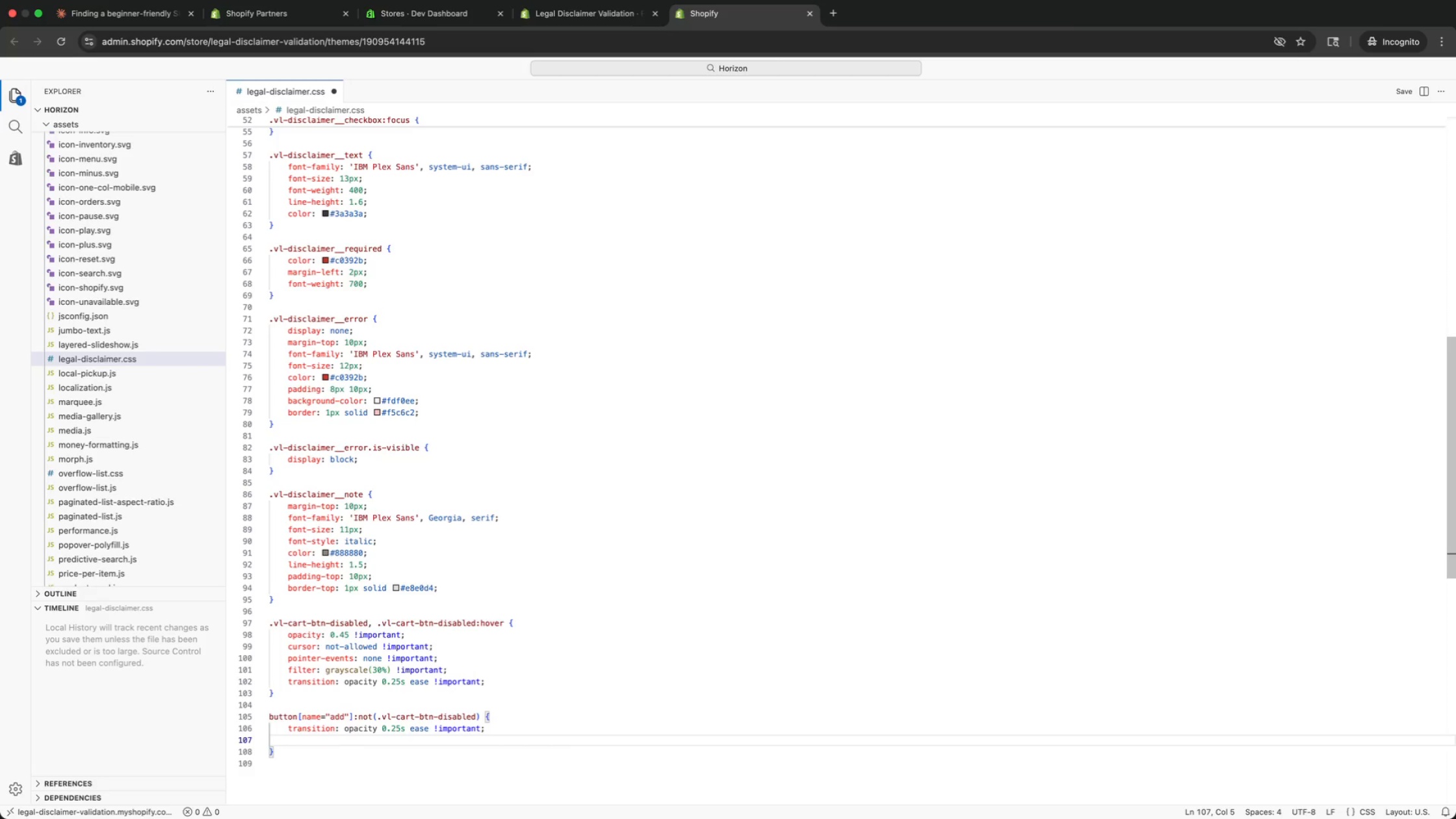 
type(opa)
 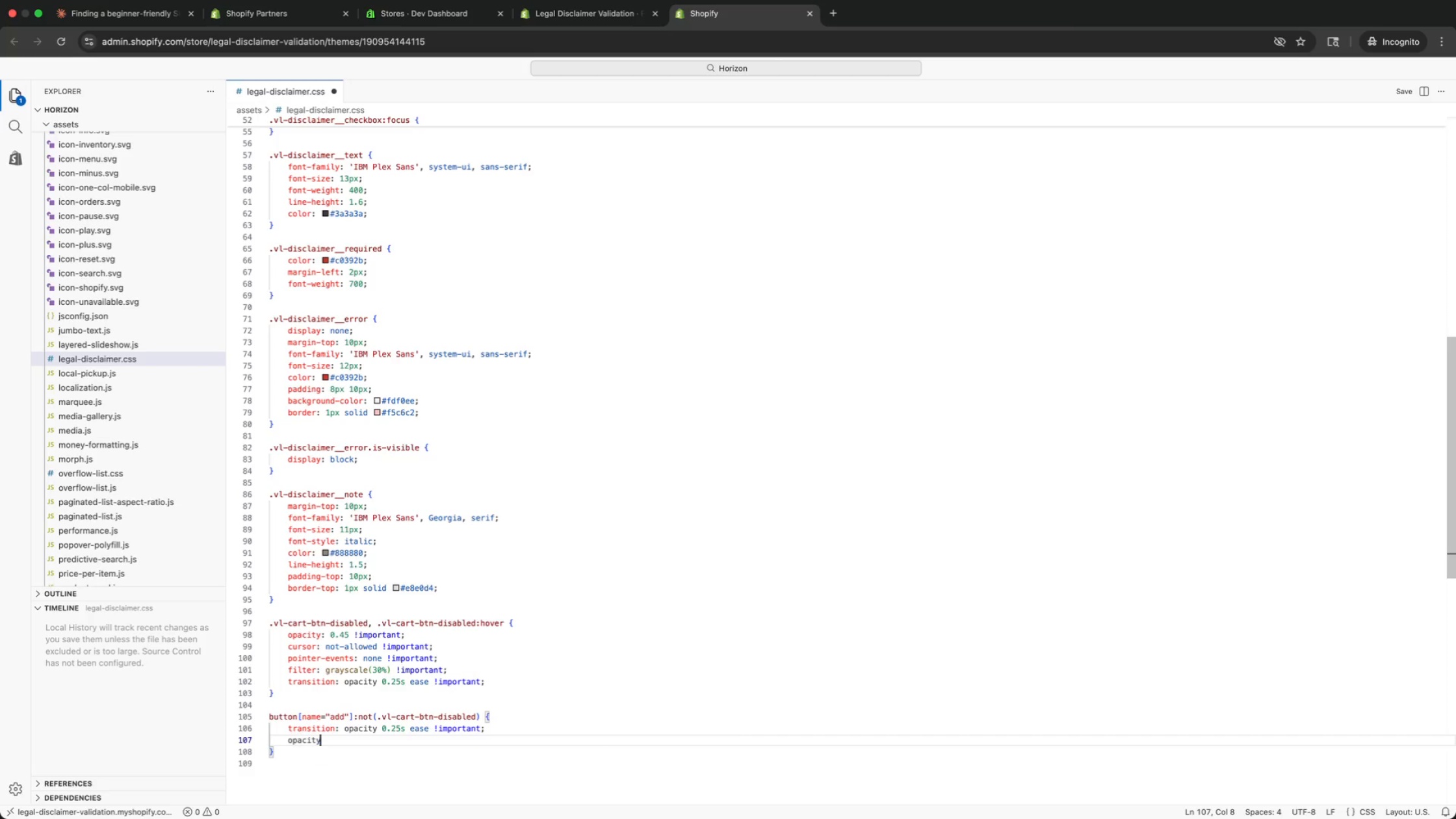 
key(Enter)
 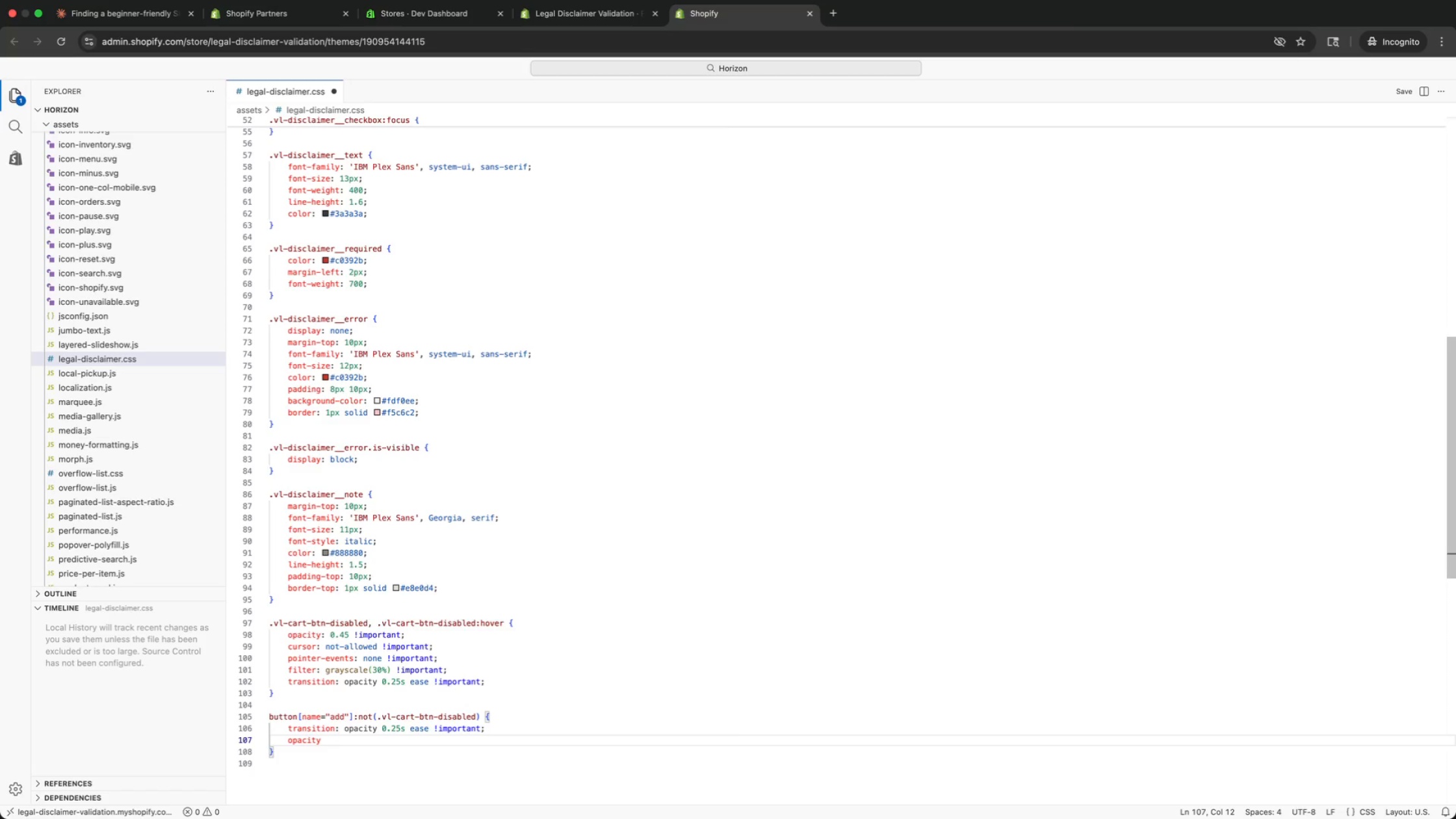 
key(Shift+Semicolon)
 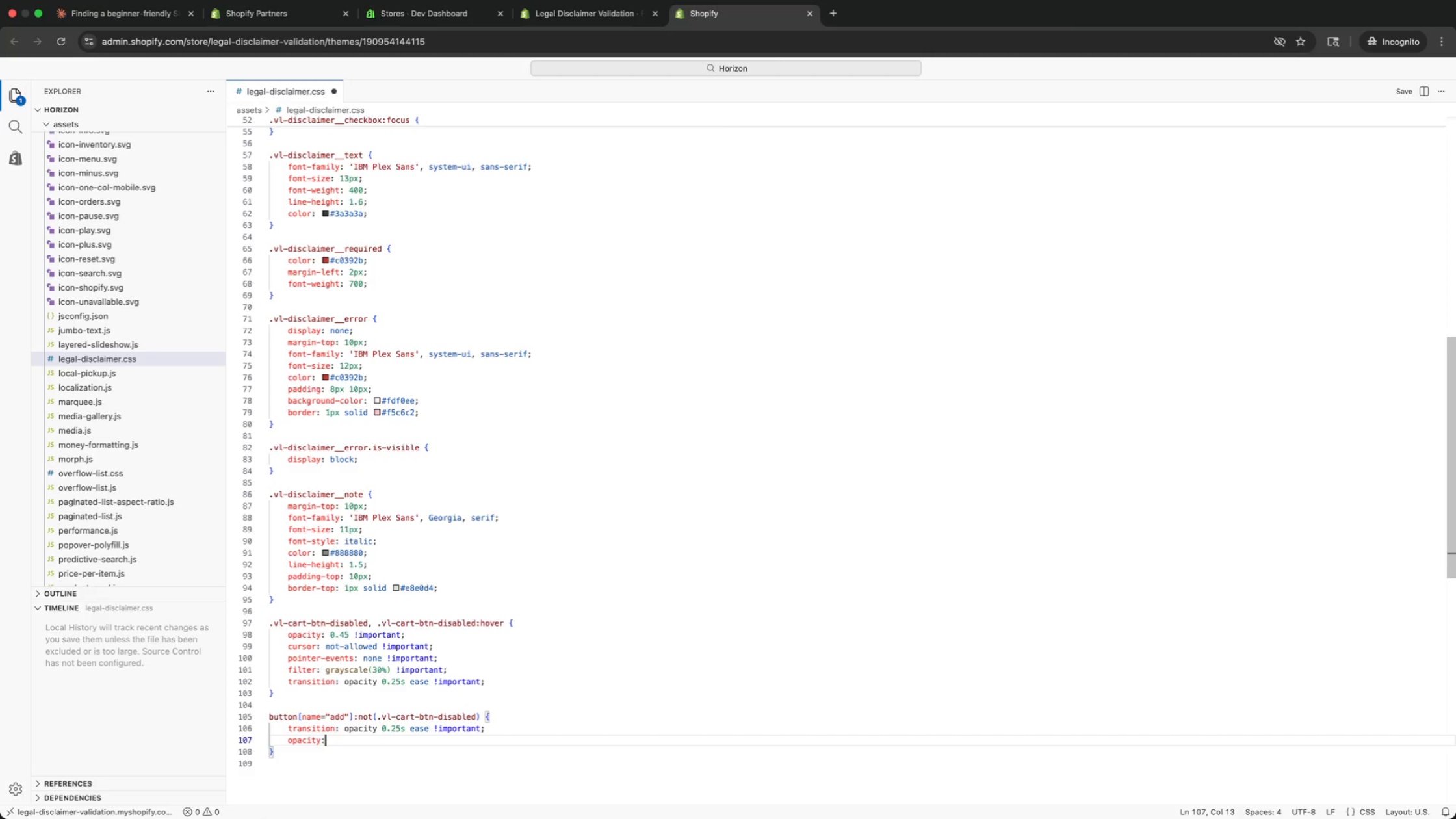 
key(Space)
 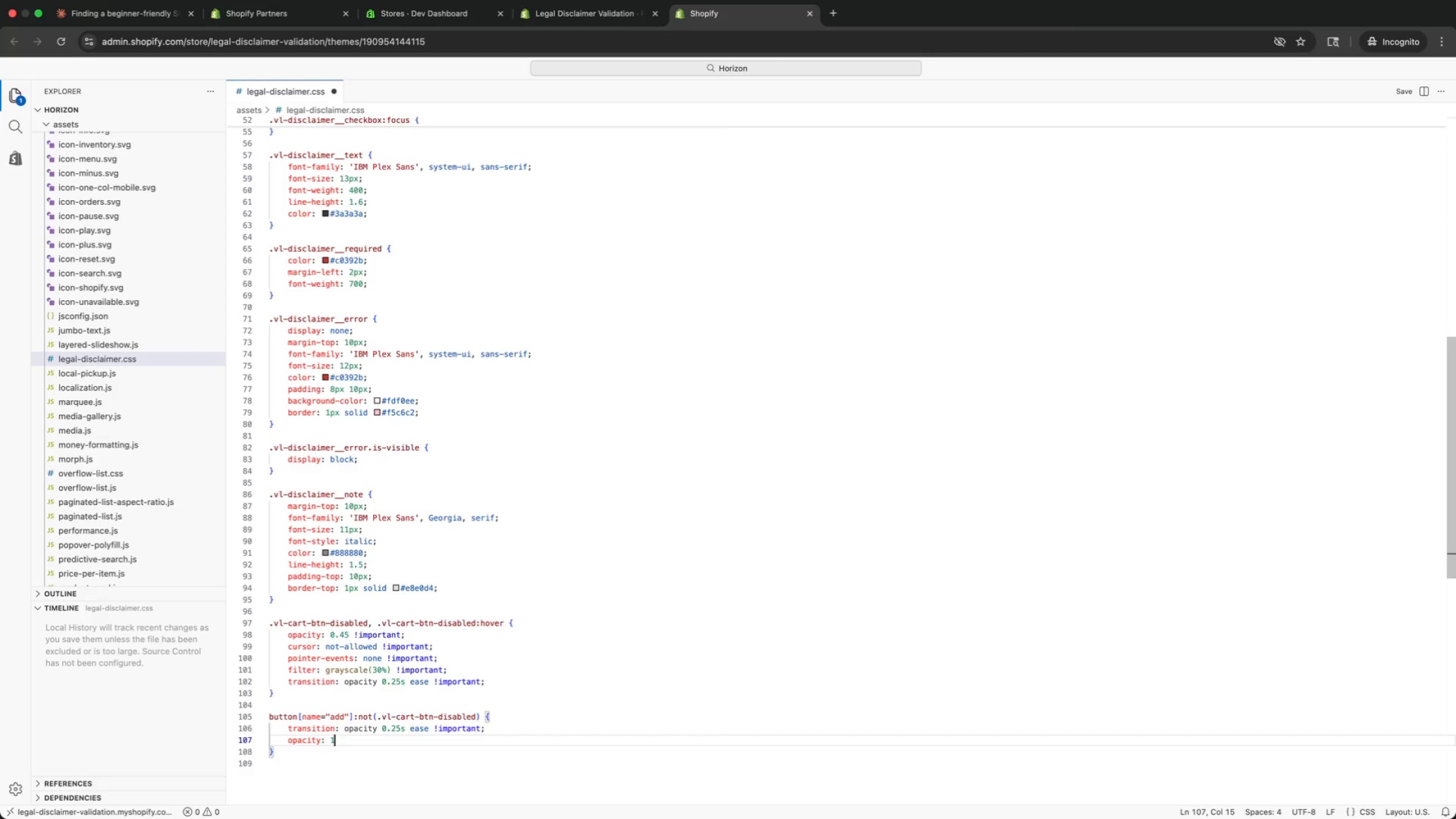 
key(1)
 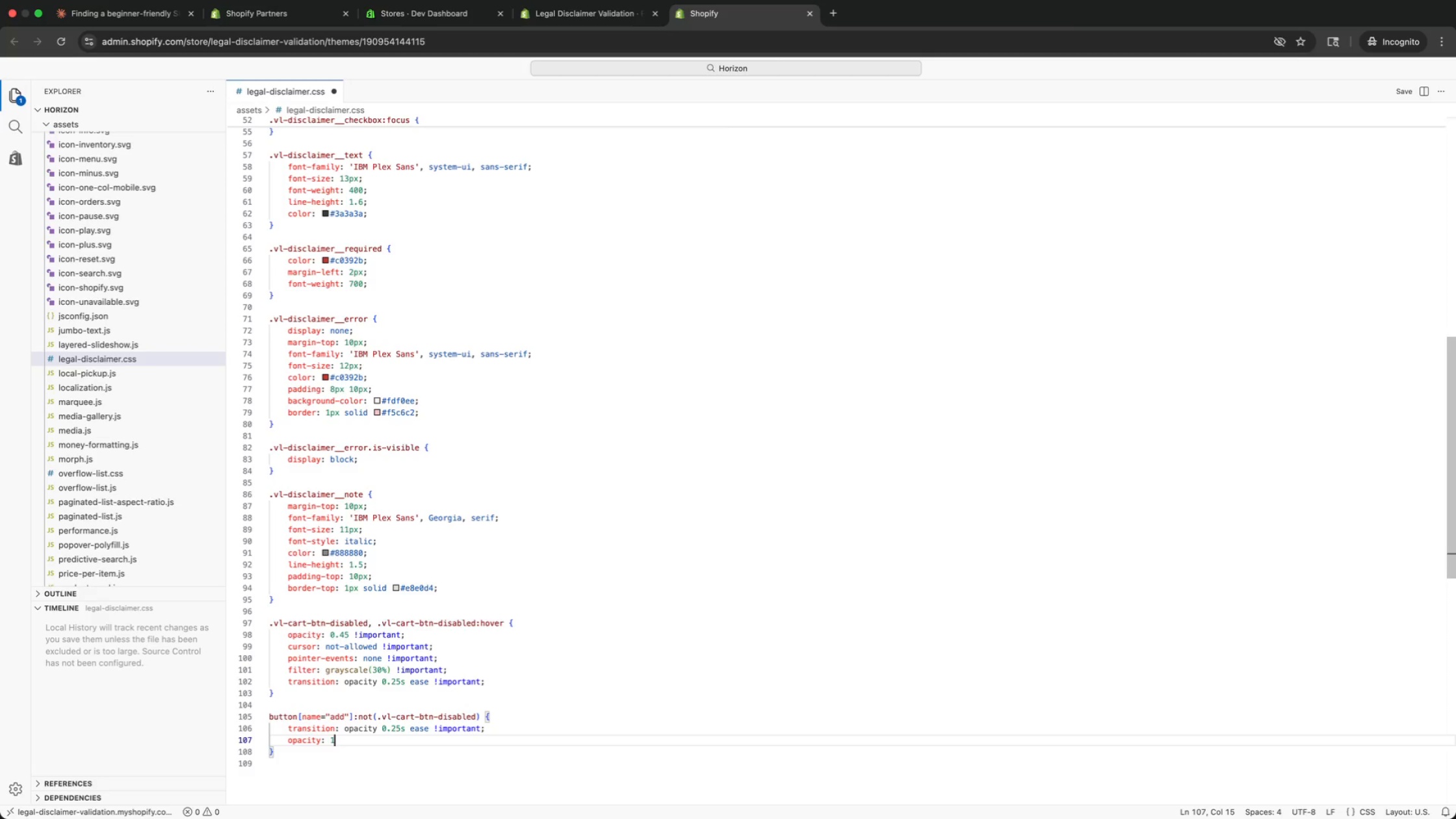 
hold_key(key=ShiftRight, duration=0.38)
 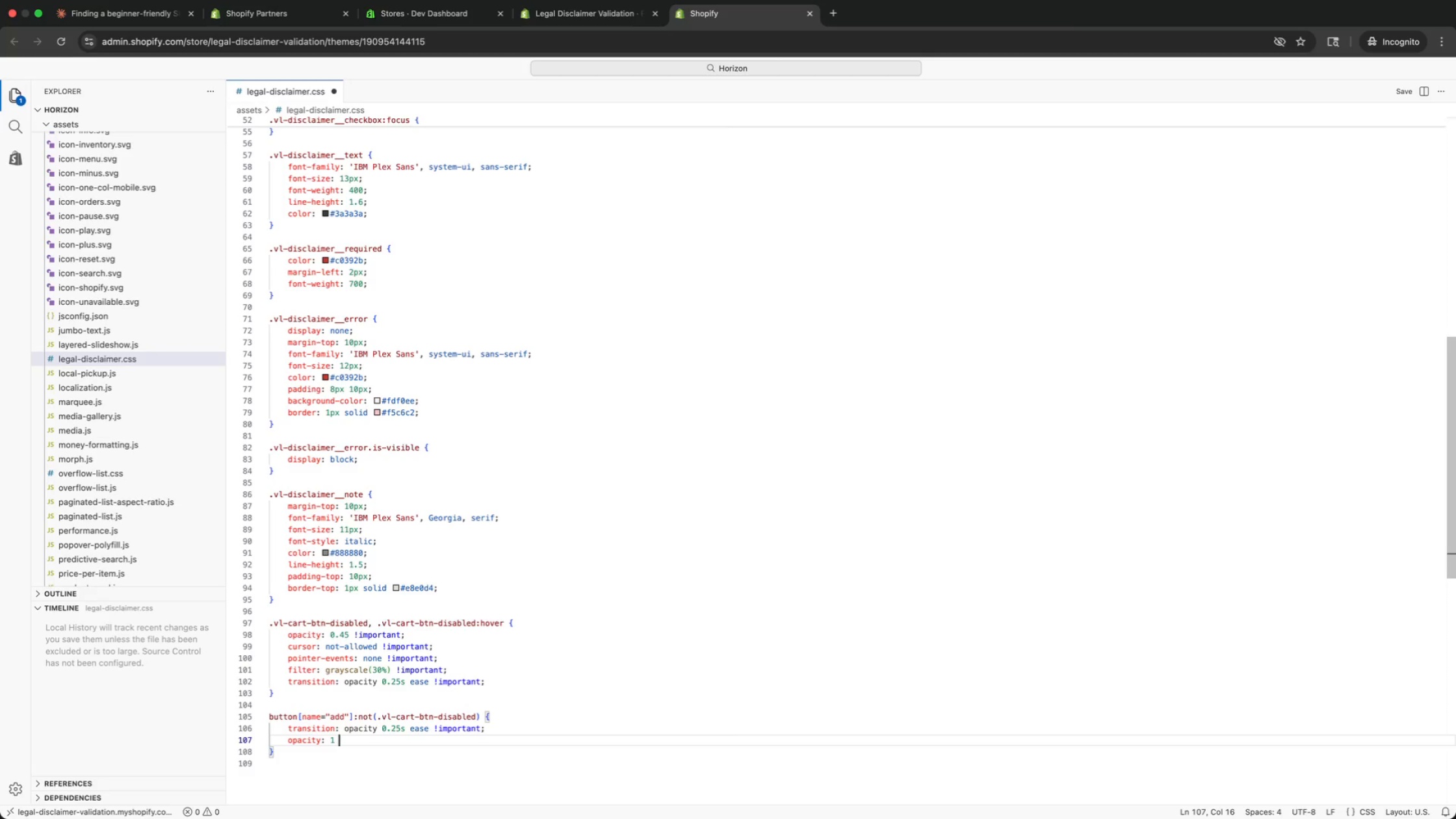 
key(Space)
 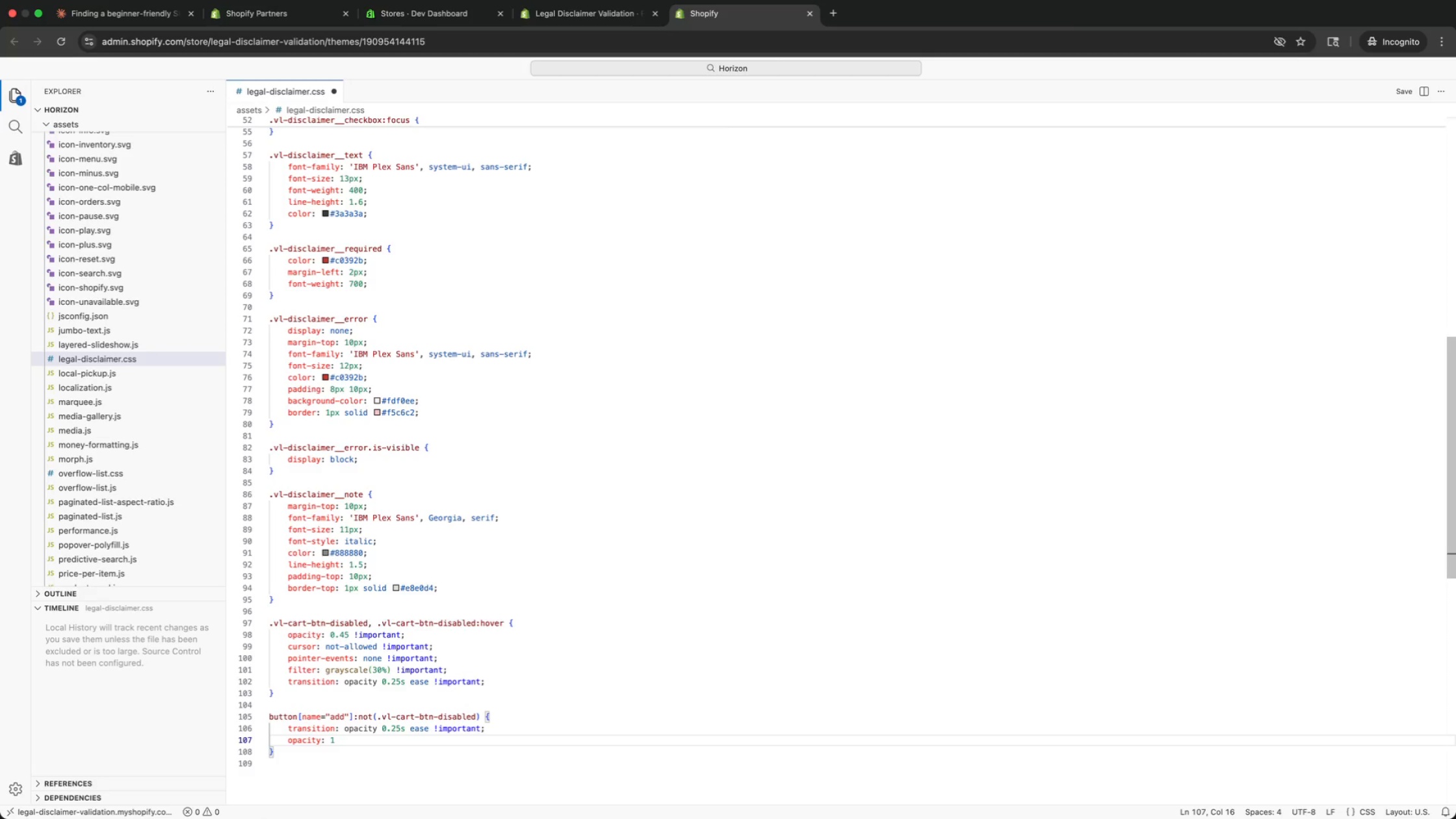 
key(Shift+1)
 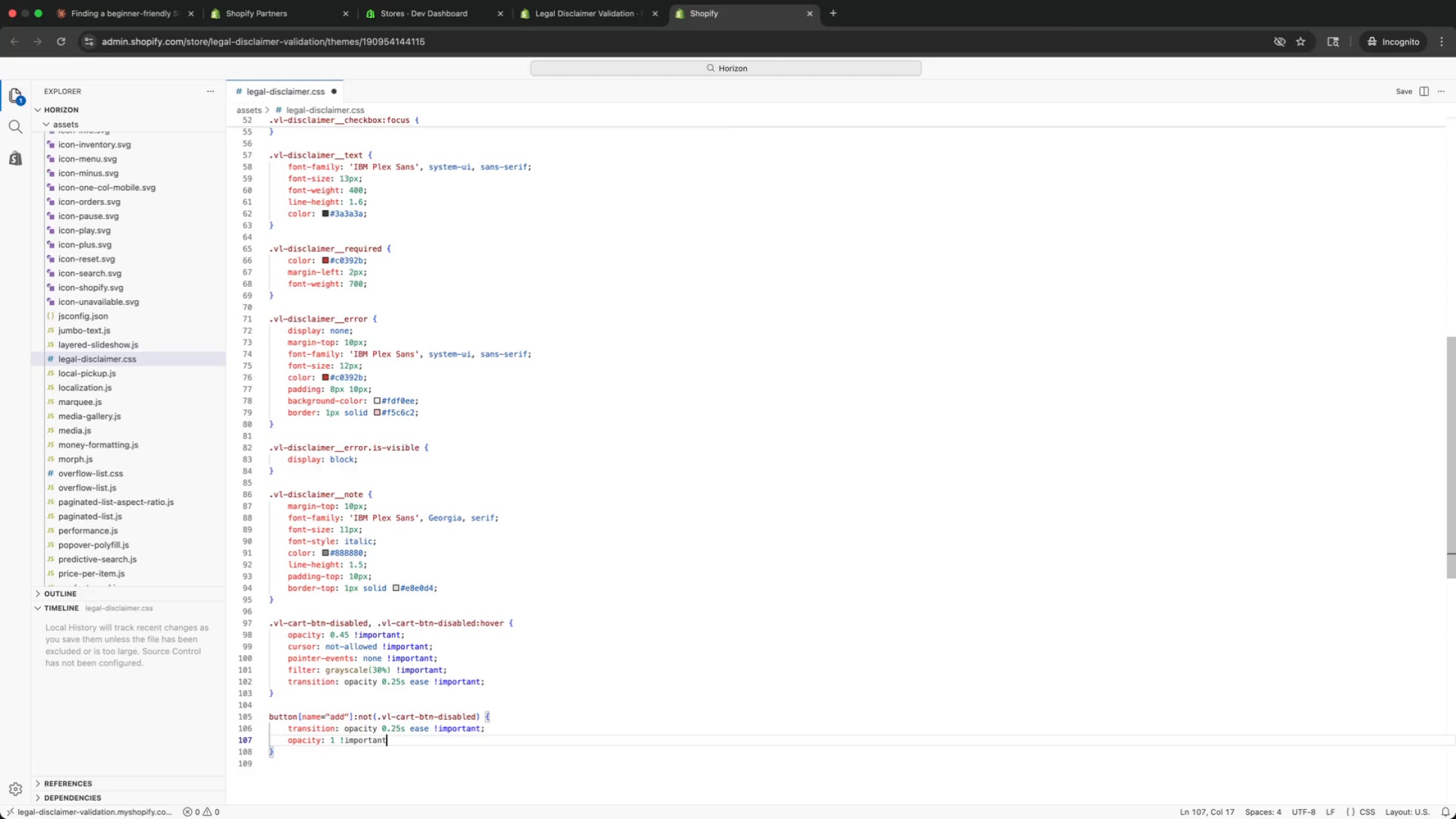 
key(Enter)
 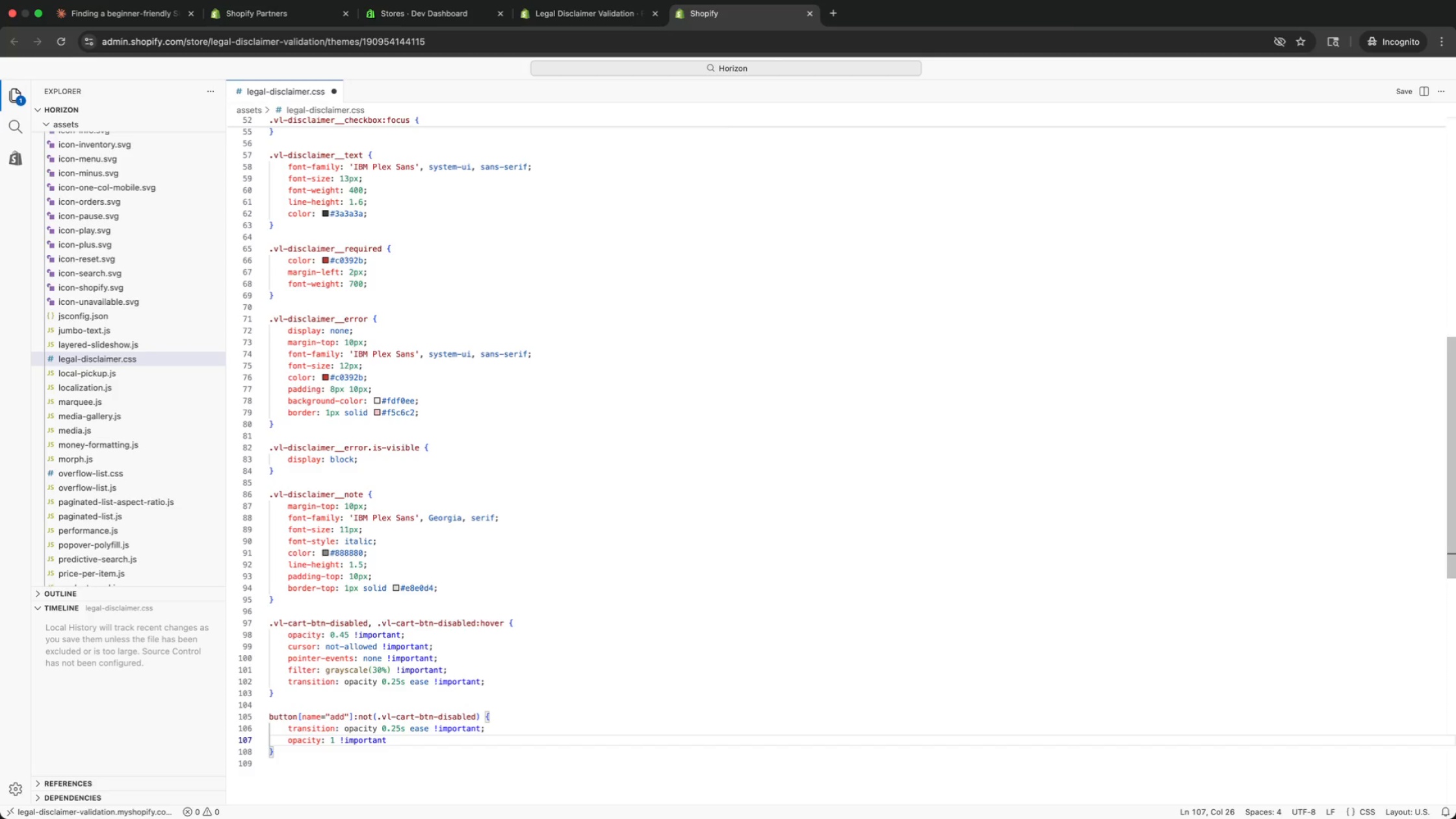 
key(Semicolon)
 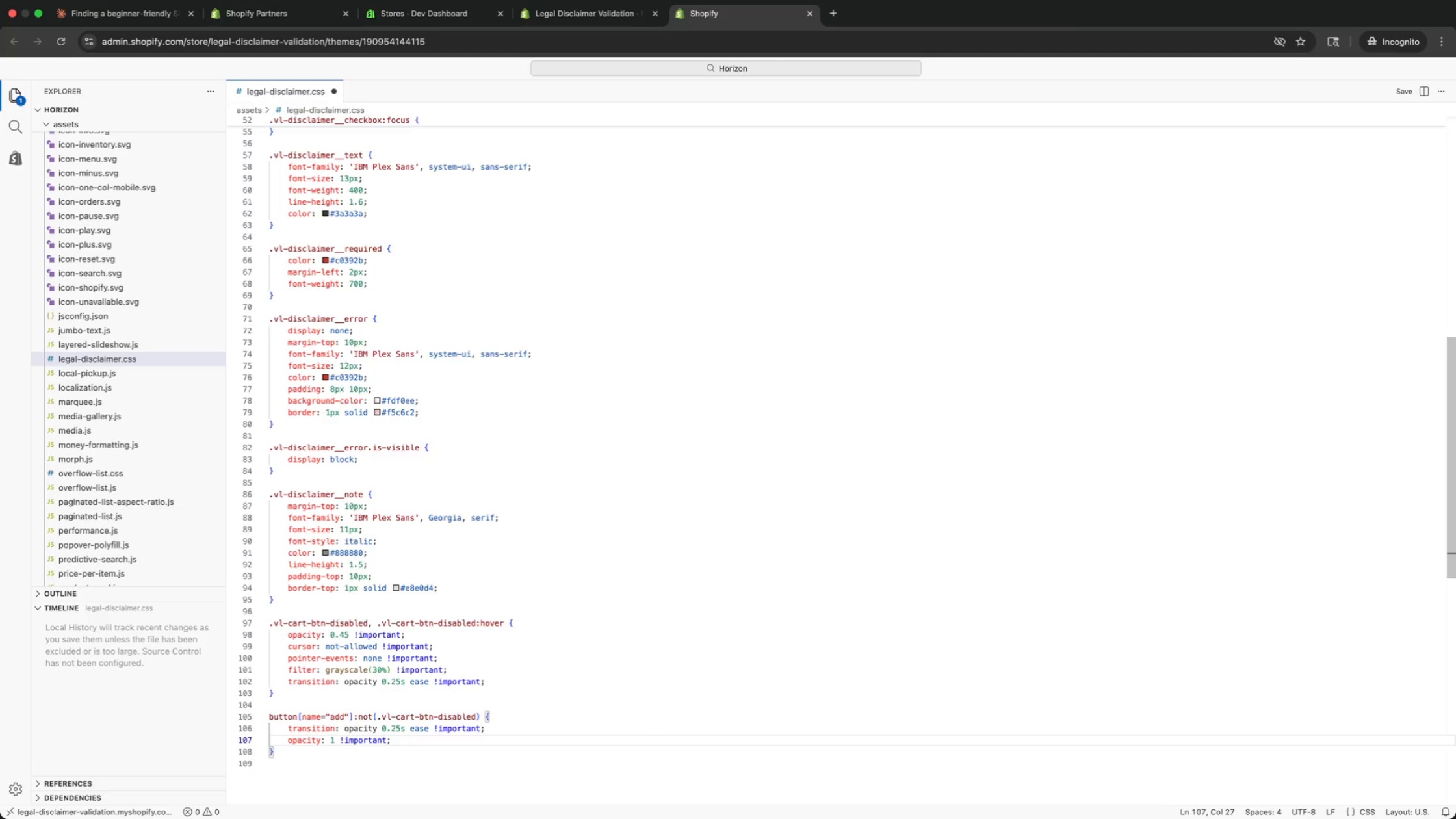 
key(Meta+ArrowDown)
 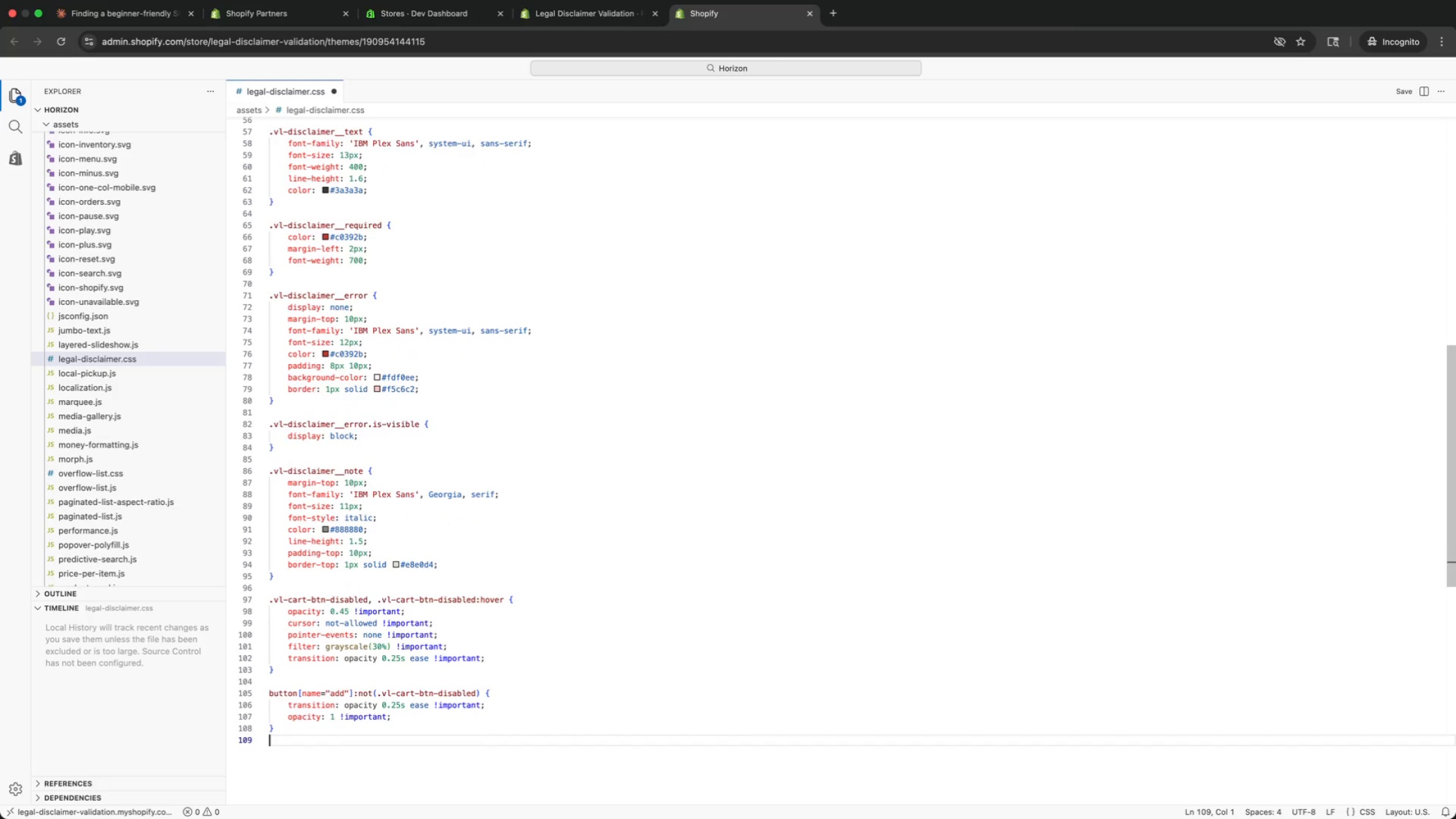 
key(Enter)
 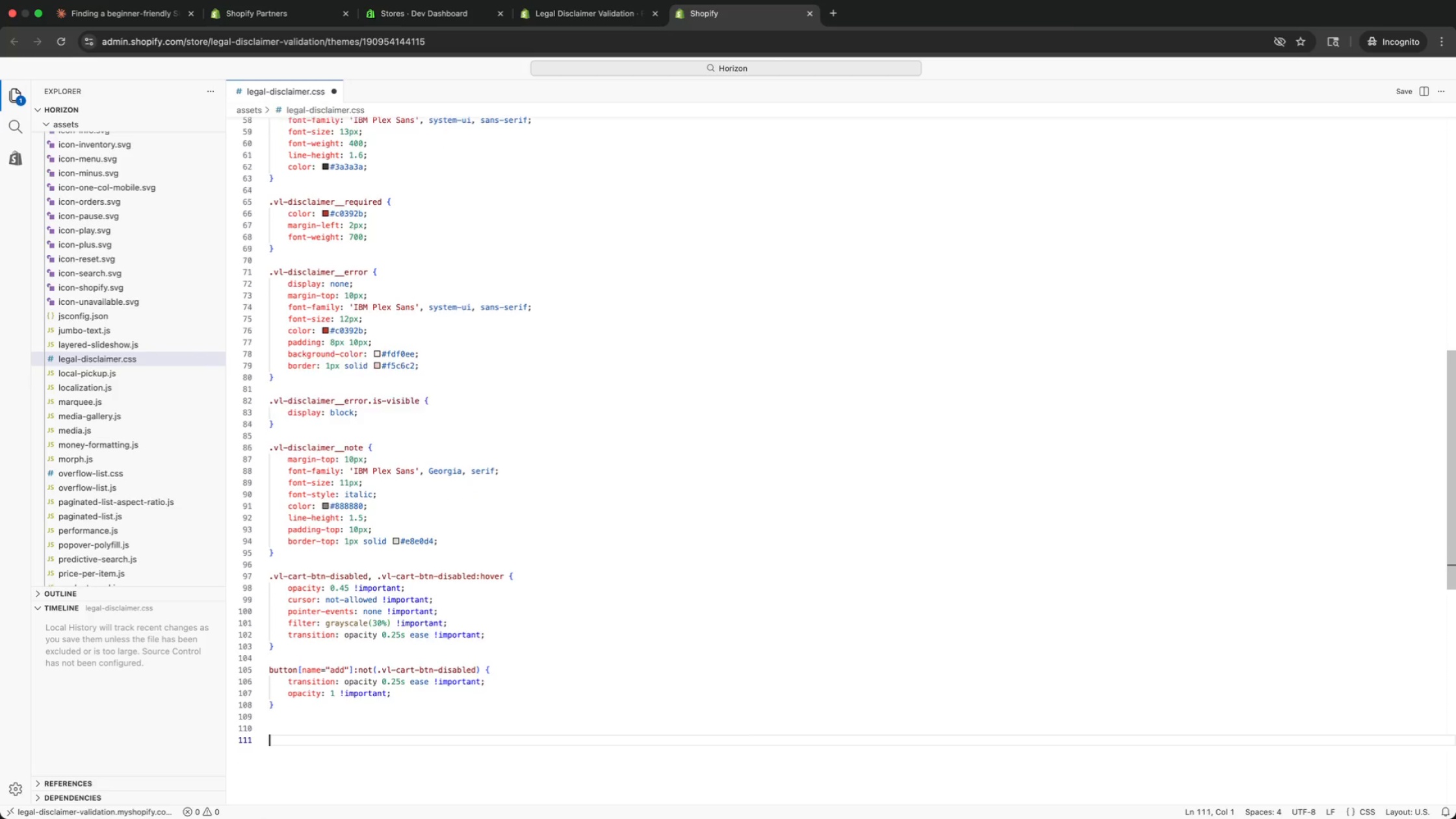 
key(Enter)
 